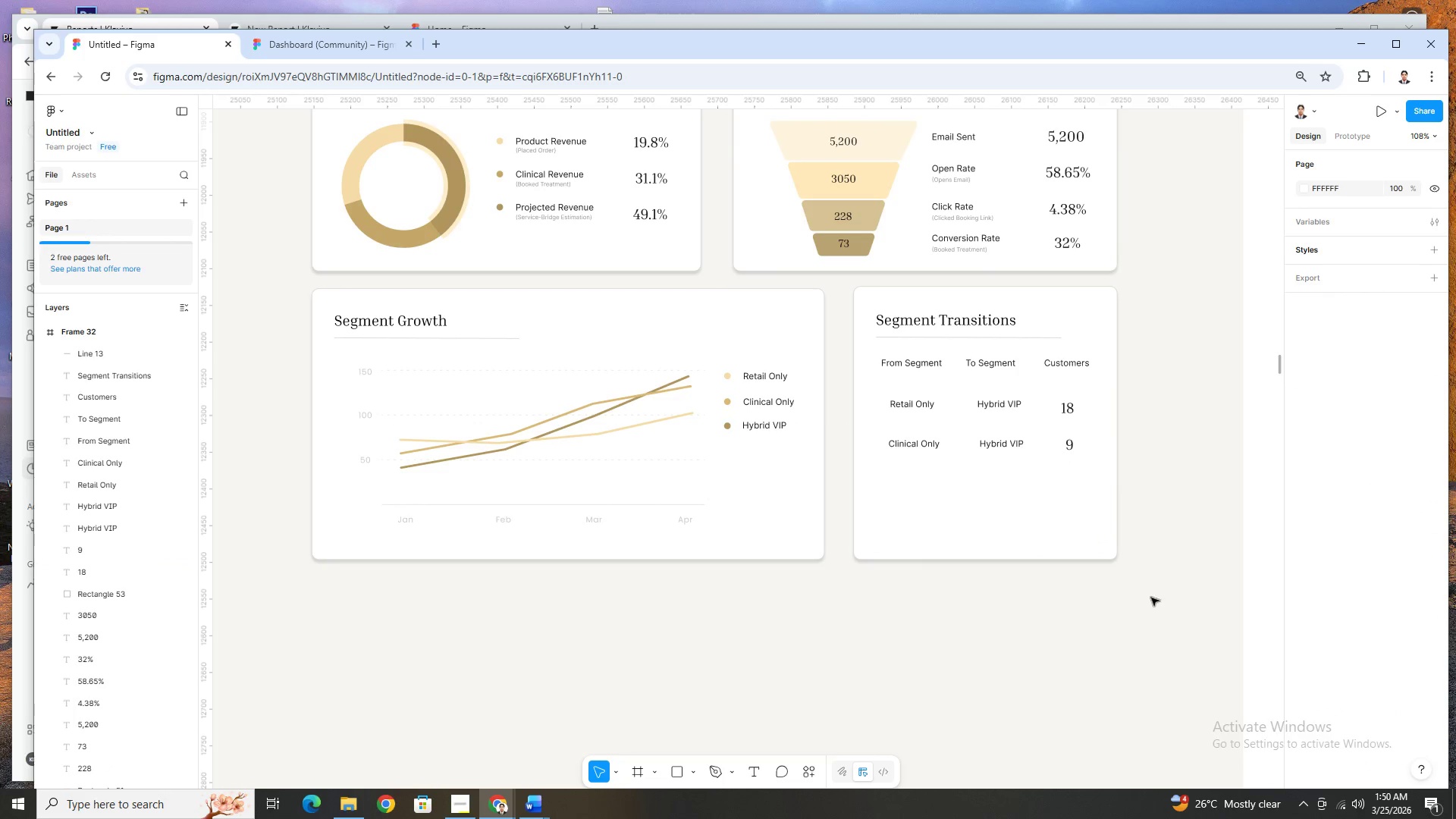 
left_click_drag(start_coordinate=[1147, 603], to_coordinate=[894, 319])
 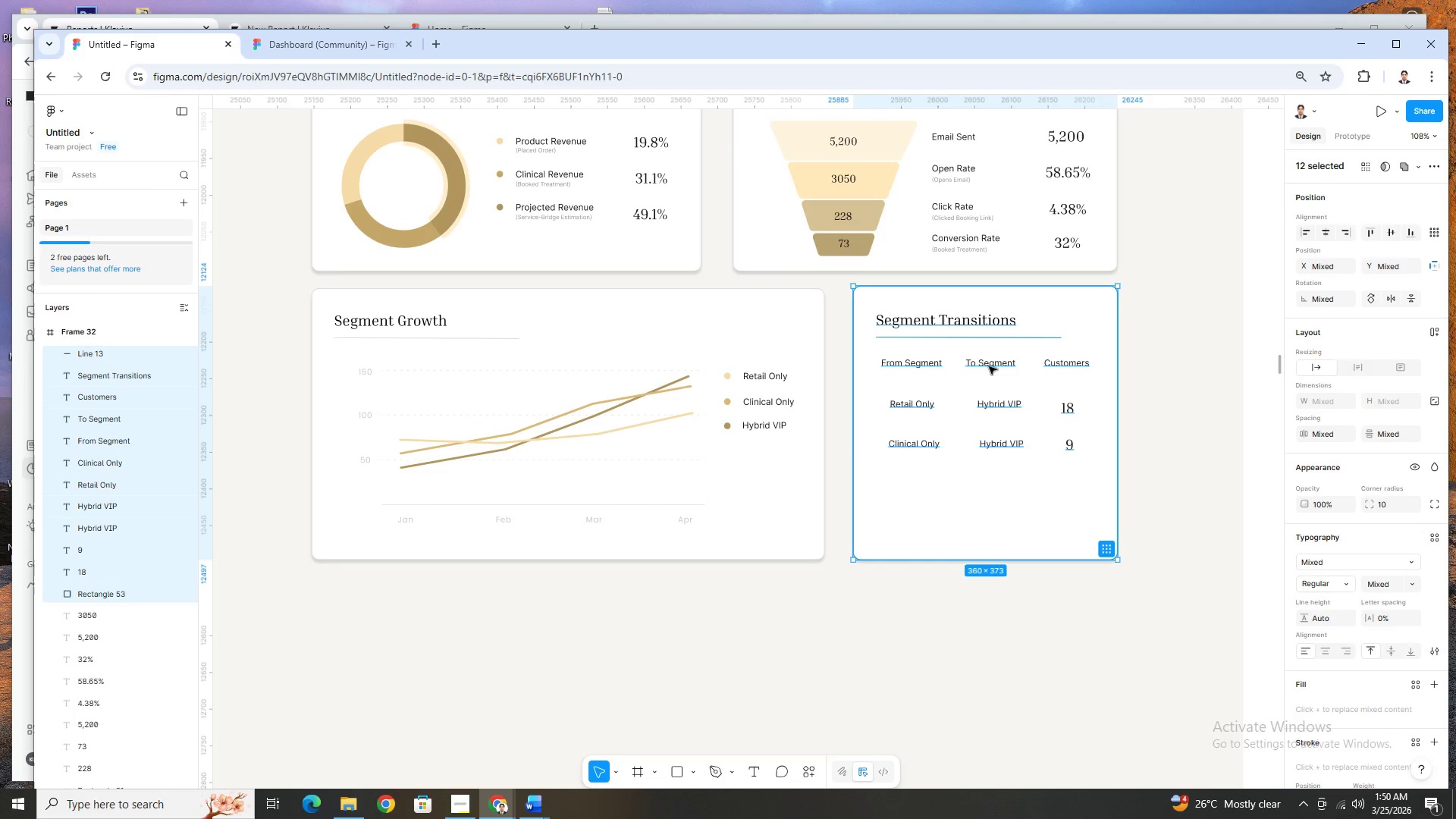 
left_click_drag(start_coordinate=[989, 368], to_coordinate=[965, 661])
 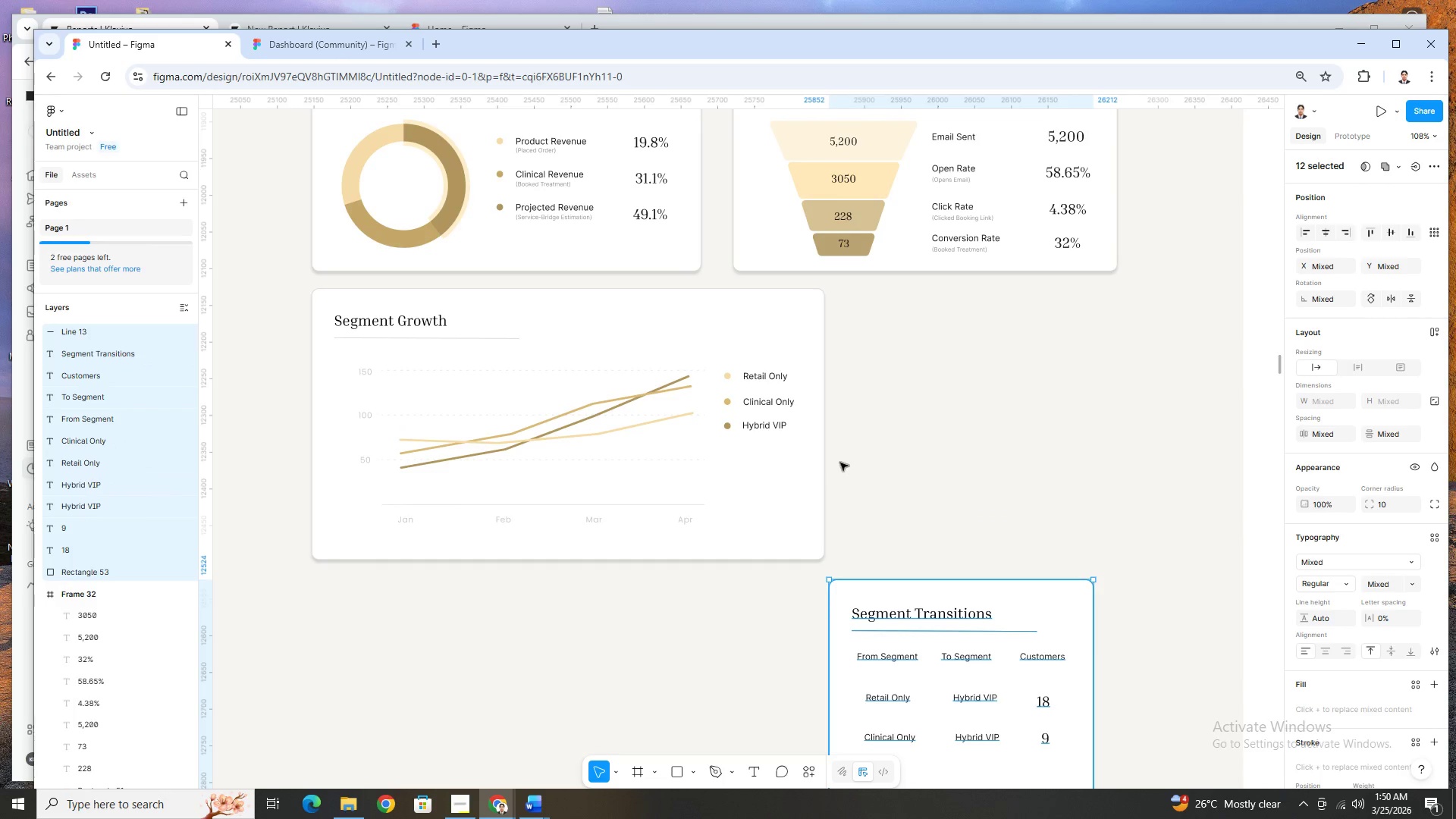 
left_click([819, 462])
 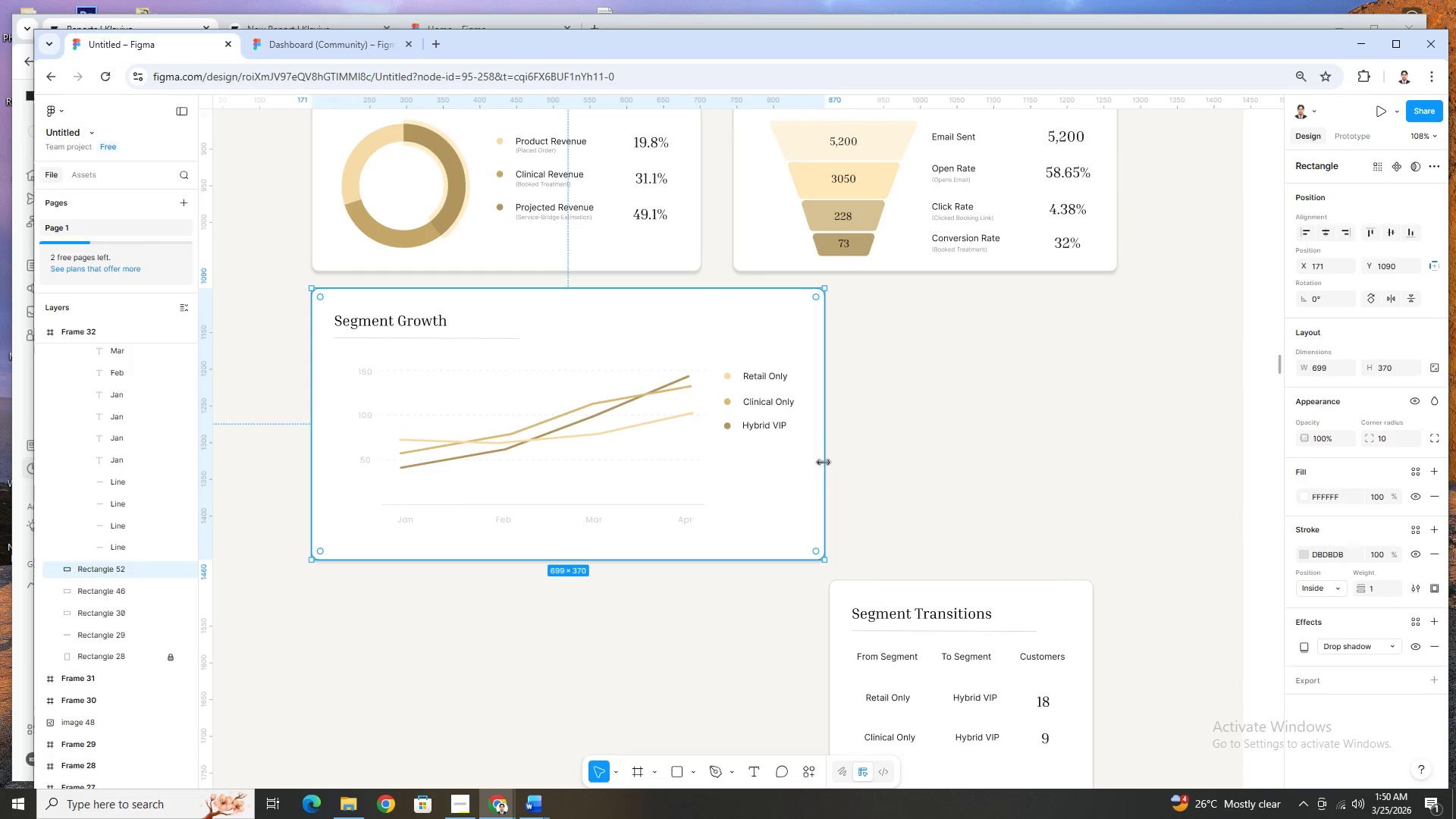 
left_click_drag(start_coordinate=[823, 462], to_coordinate=[1116, 467])
 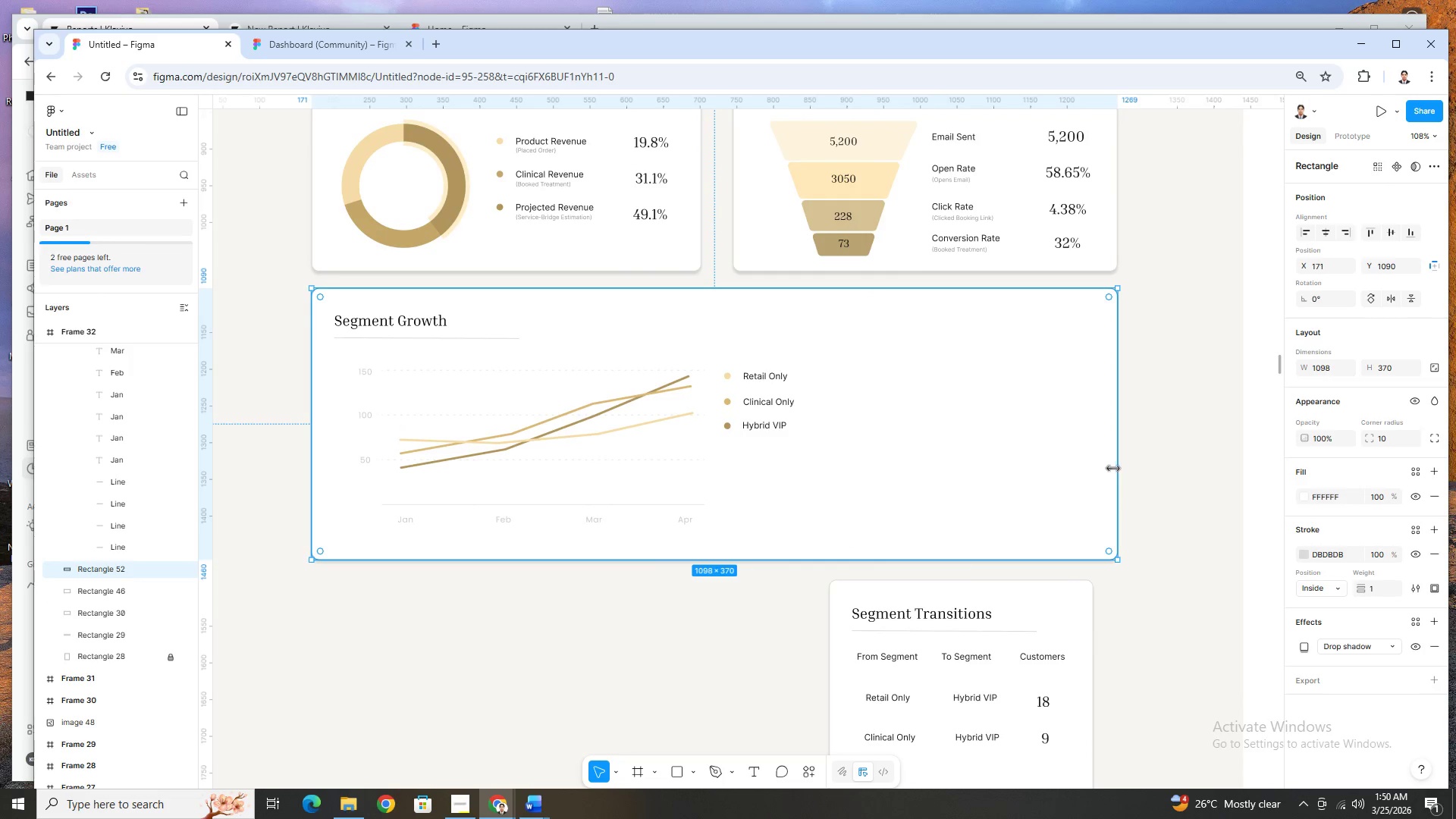 
scroll: coordinate [1112, 468], scroll_direction: down, amount: 2.0
 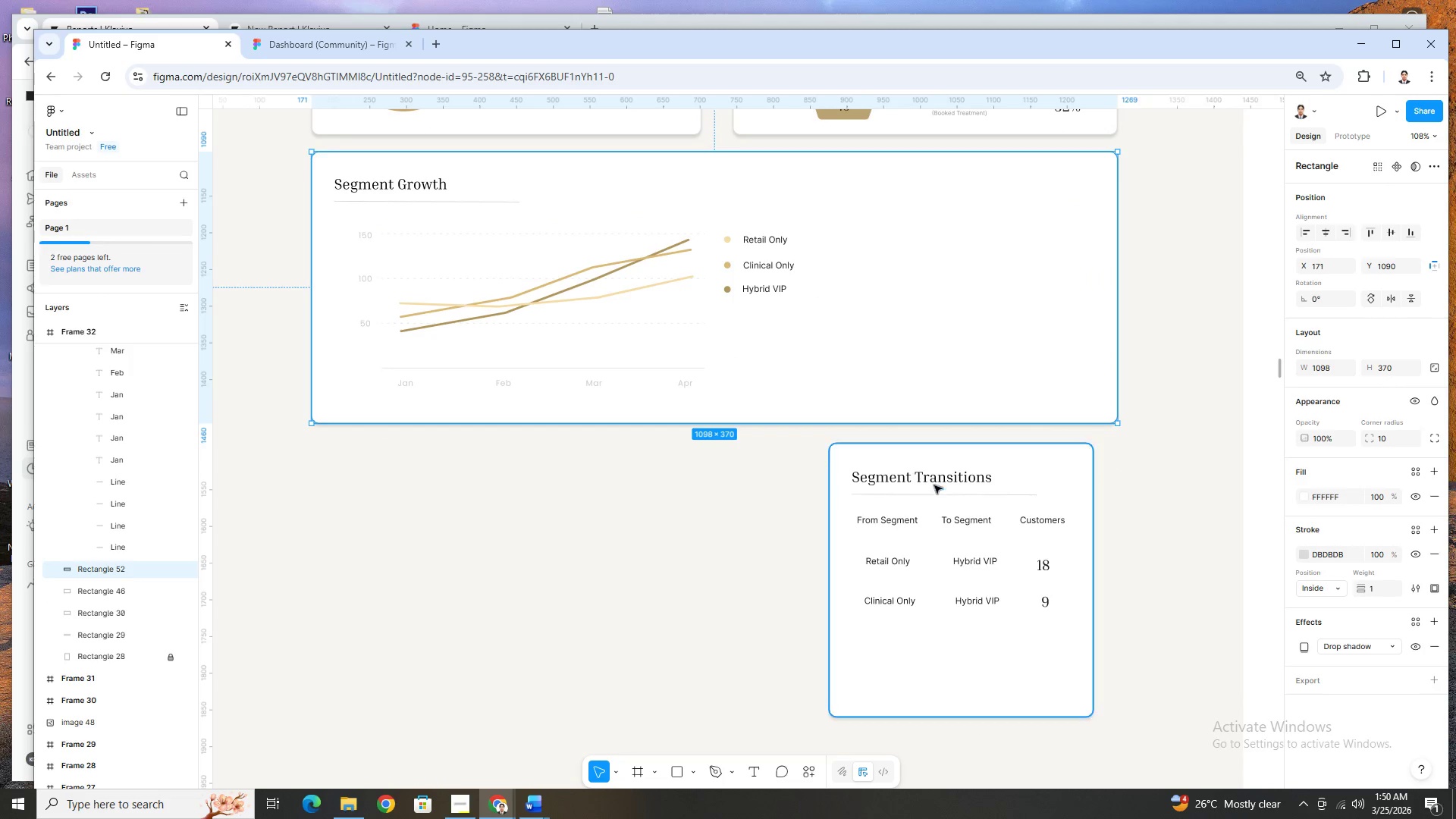 
left_click([935, 484])
 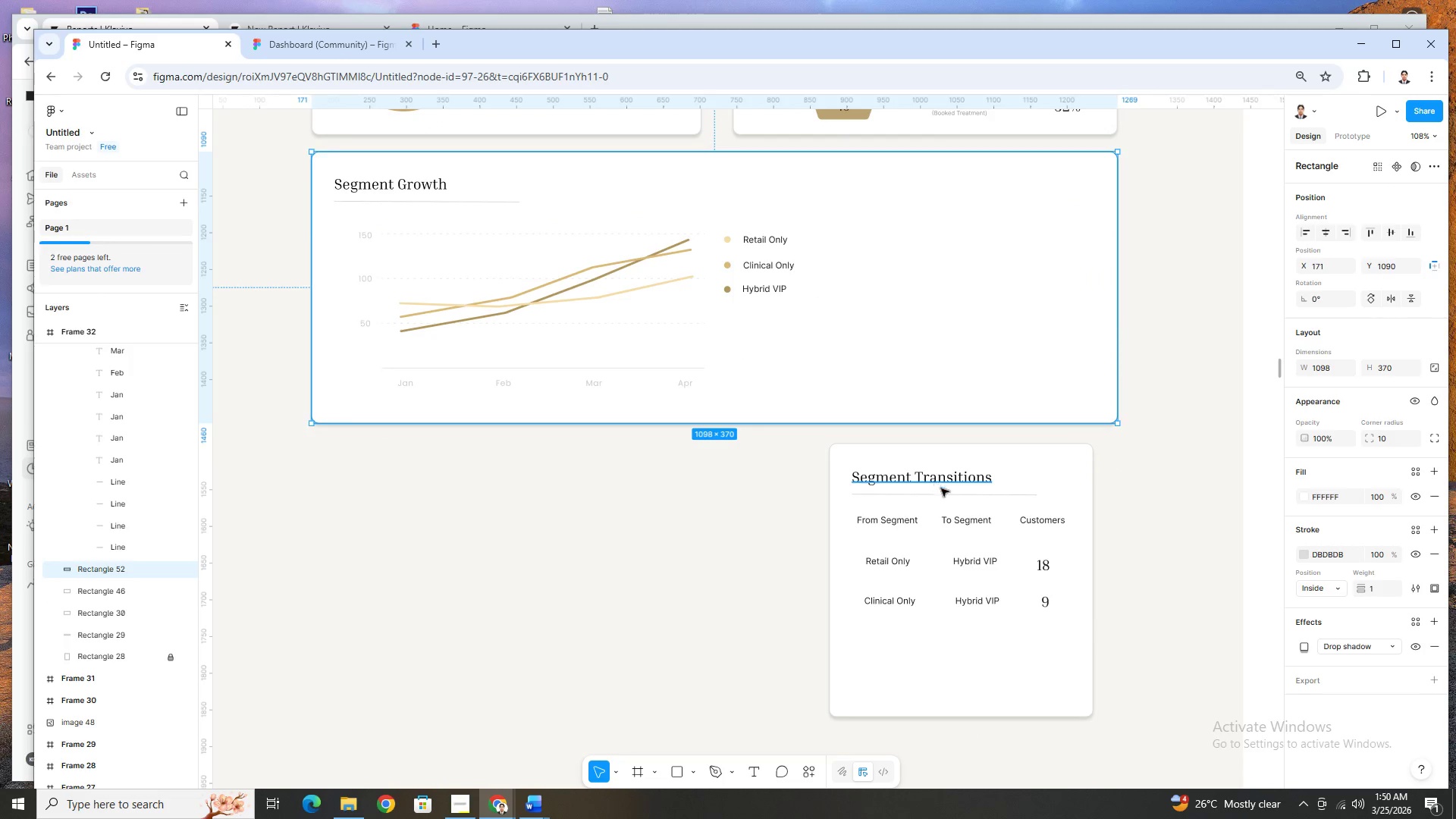 
hold_key(key=ShiftLeft, duration=0.89)
left_click([944, 495])
 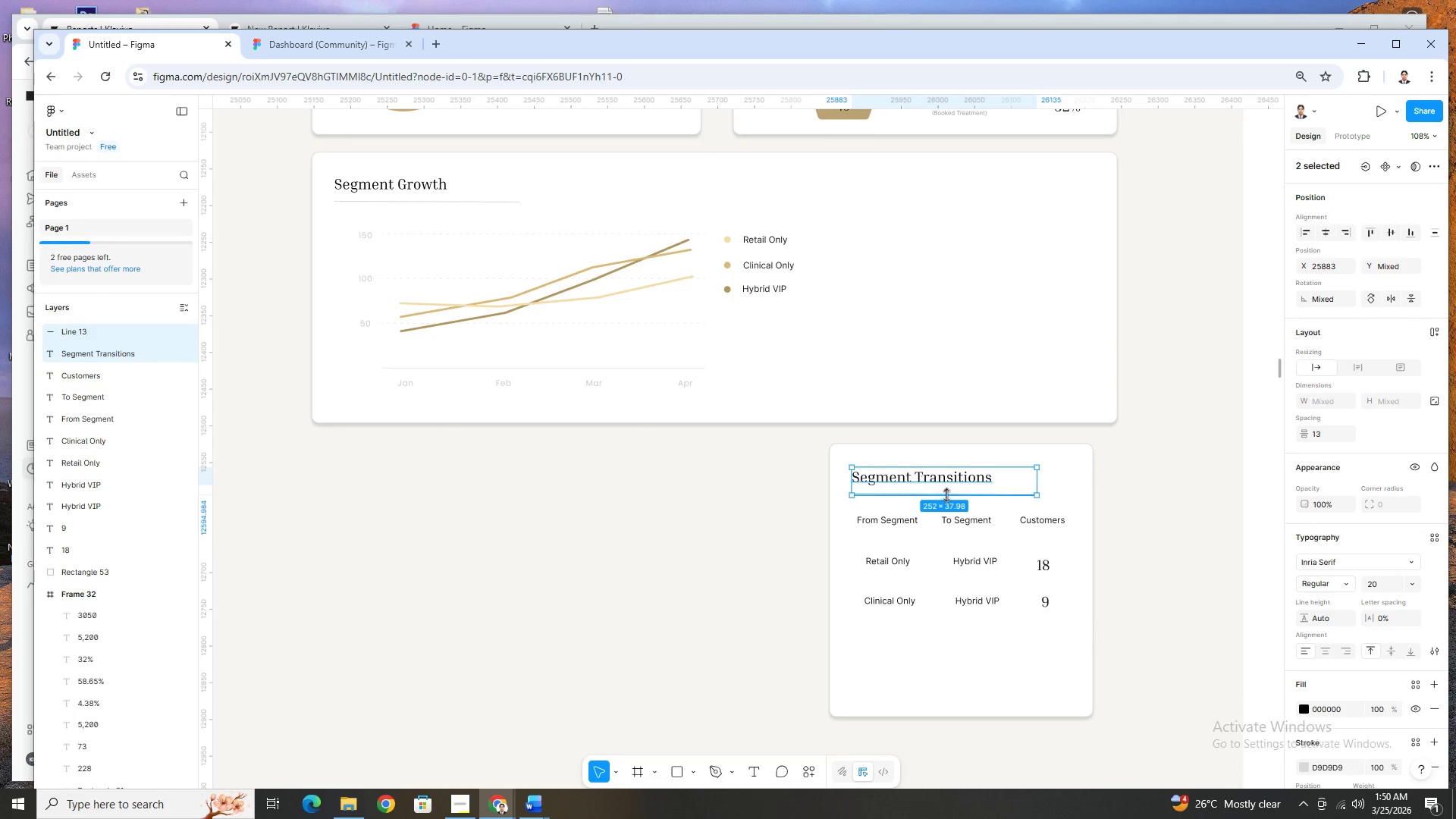 
key(Control+C)
 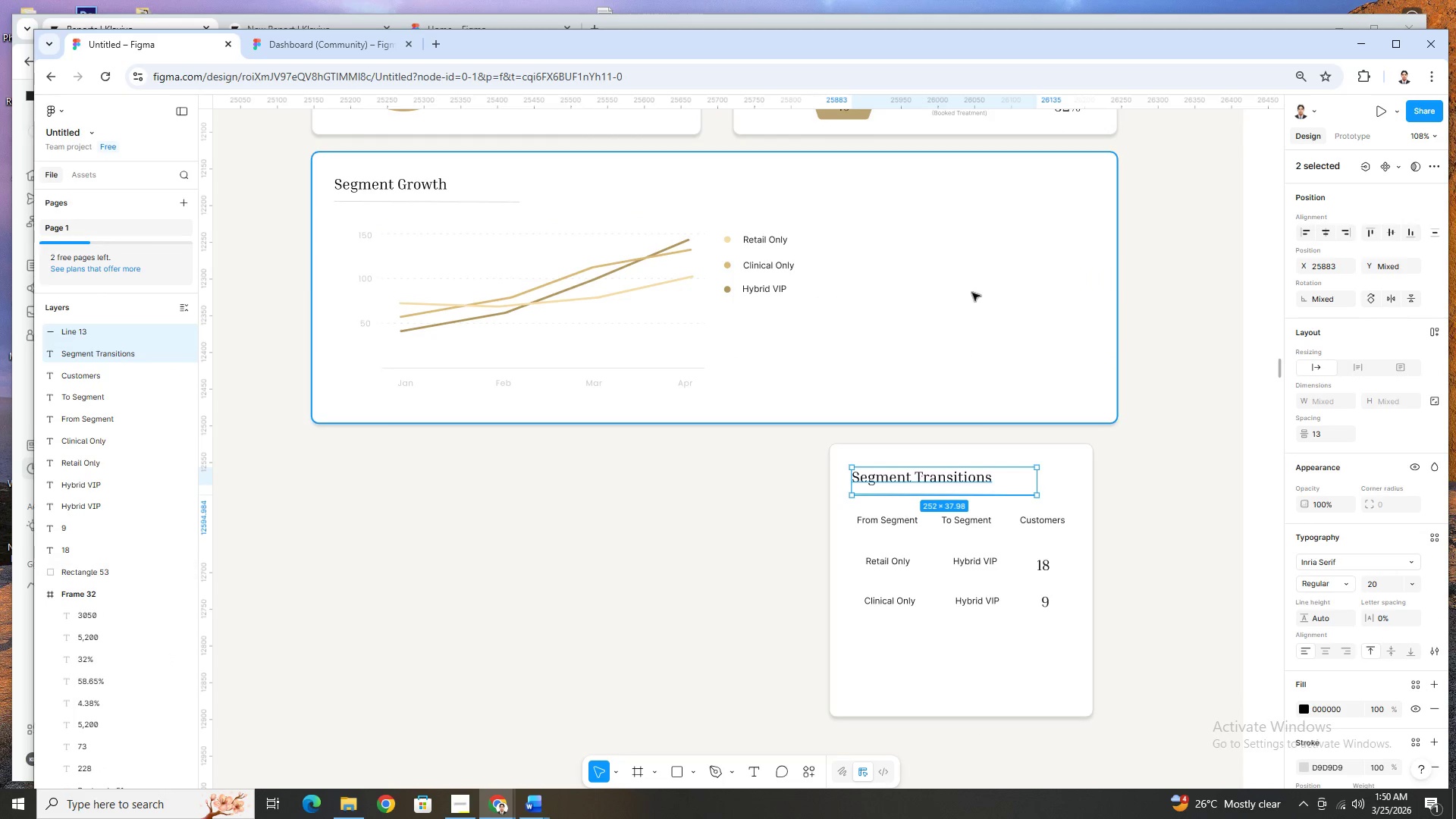 
left_click([972, 287])
 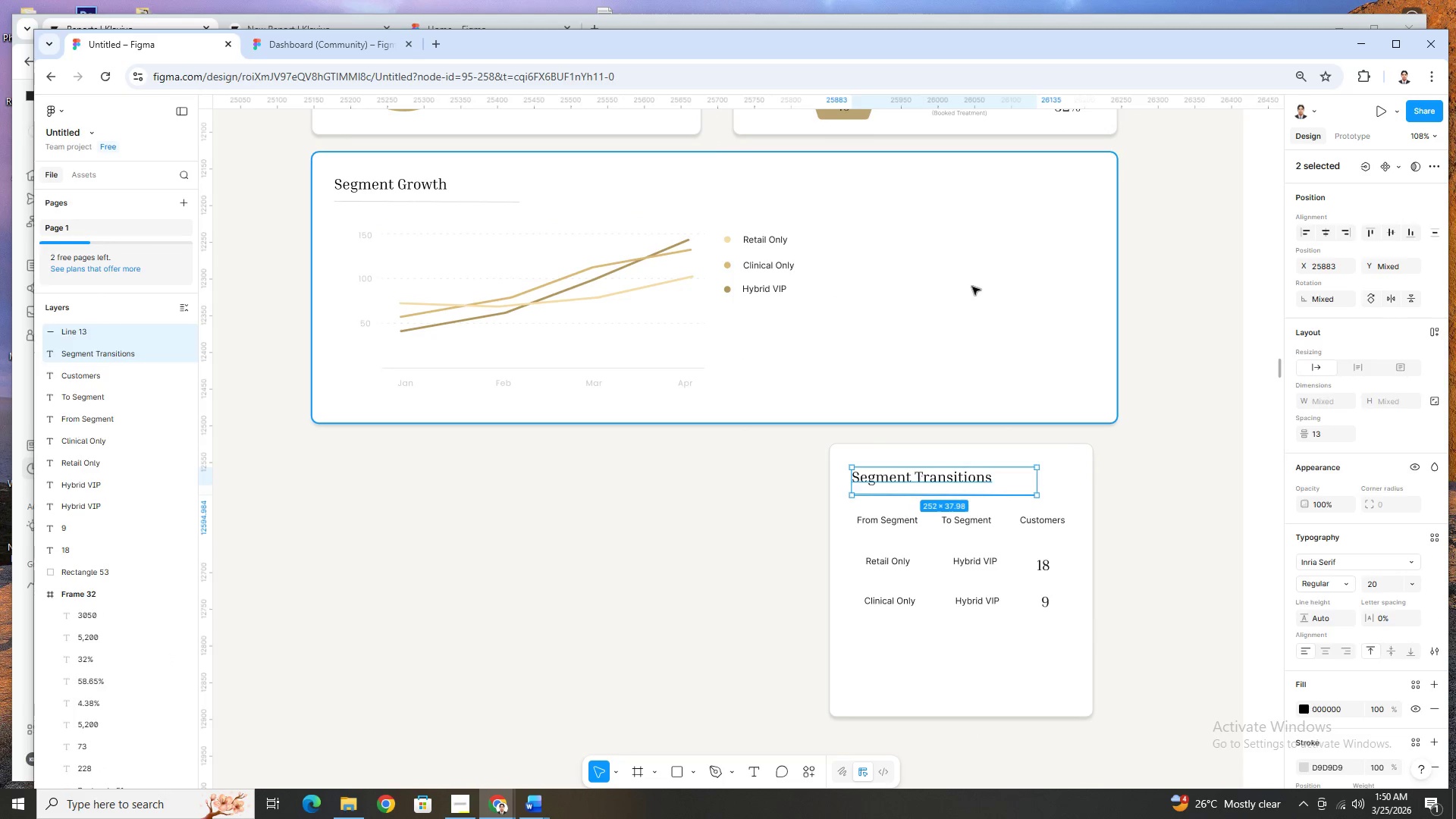 
key(Control+V)
 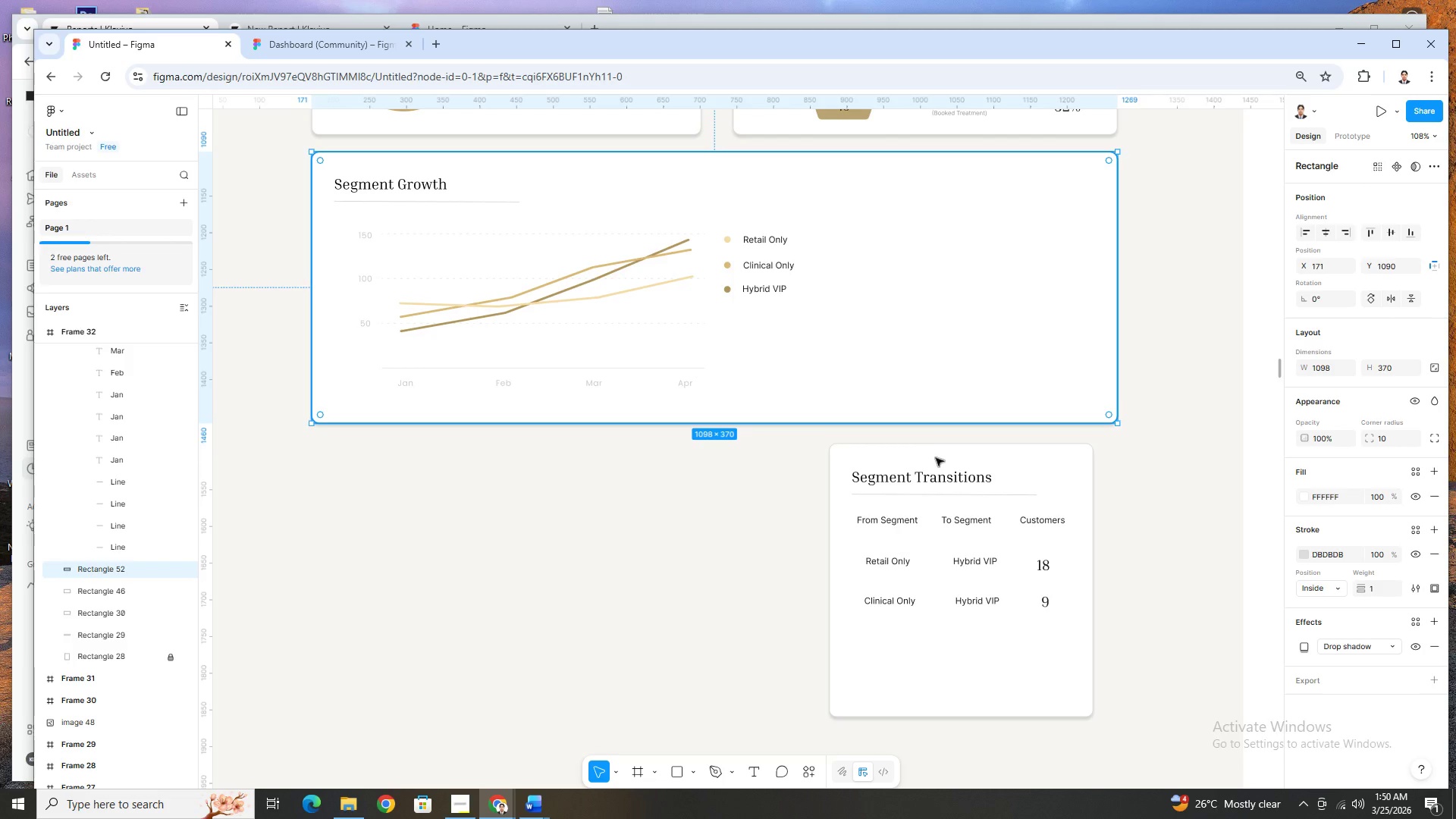 
key(Control+ControlLeft)
 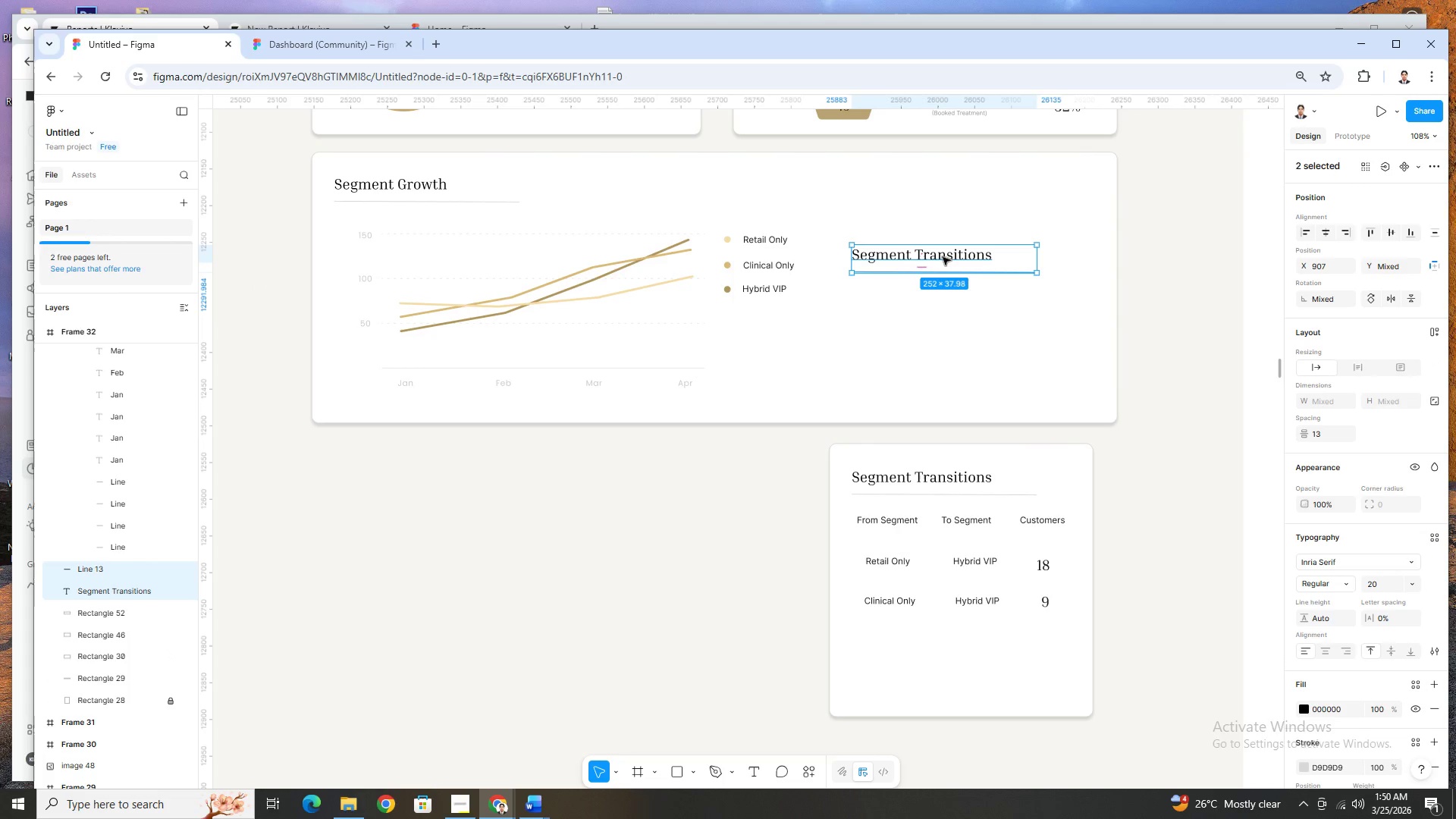 
left_click_drag(start_coordinate=[943, 256], to_coordinate=[943, 187])
 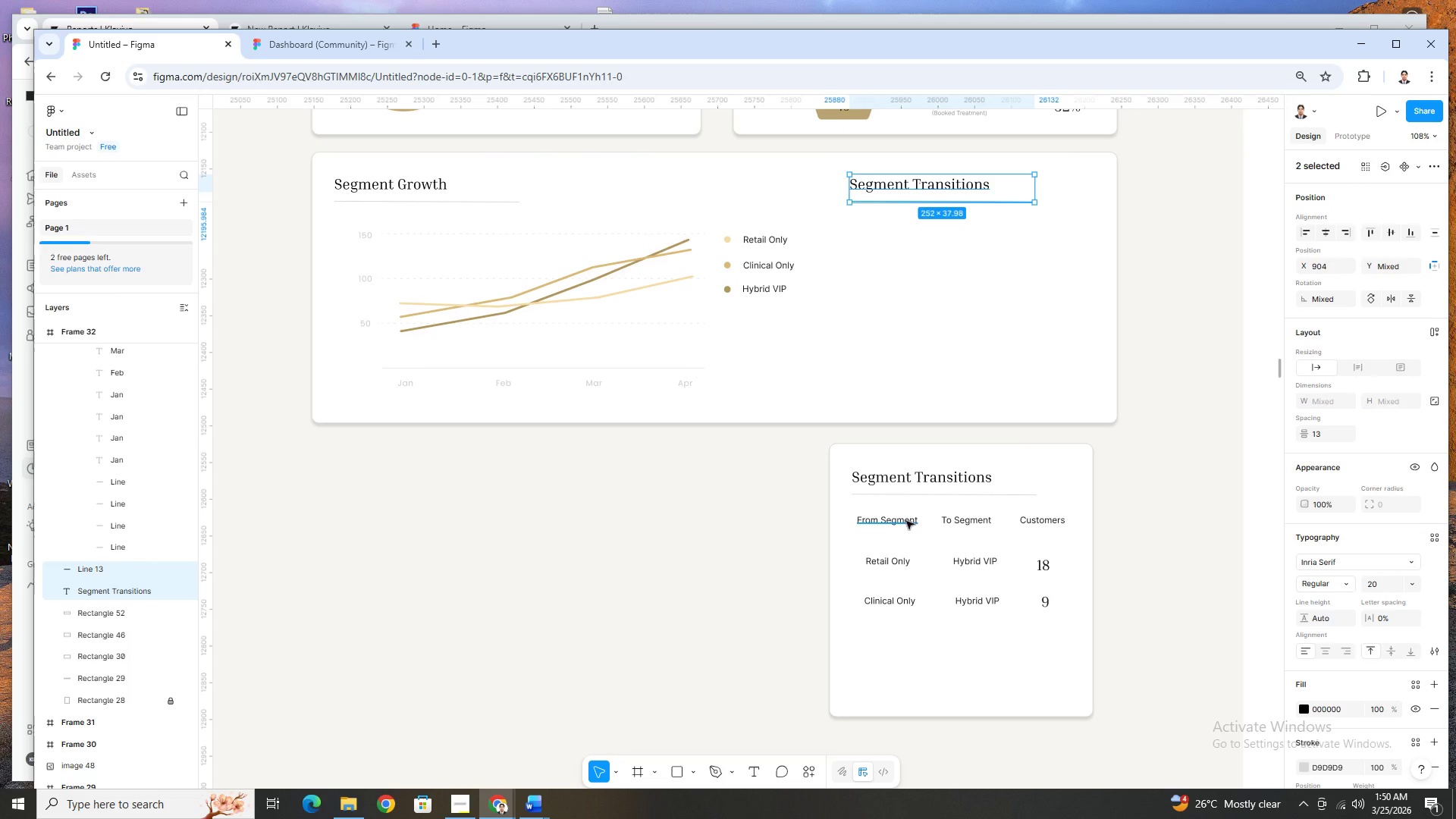 
left_click([906, 521])
 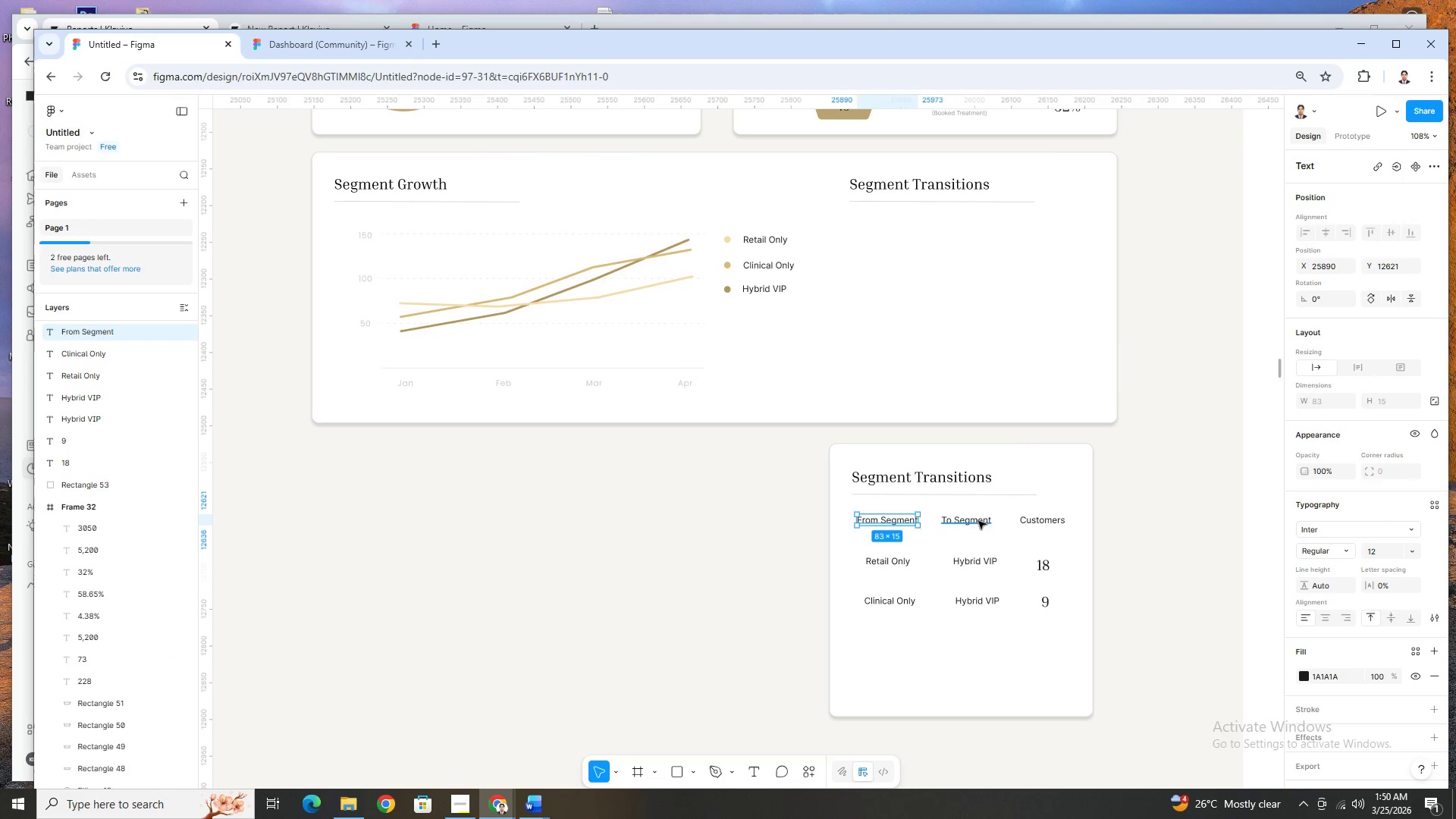 
hold_key(key=ShiftLeft, duration=1.53)
left_click([978, 521])
 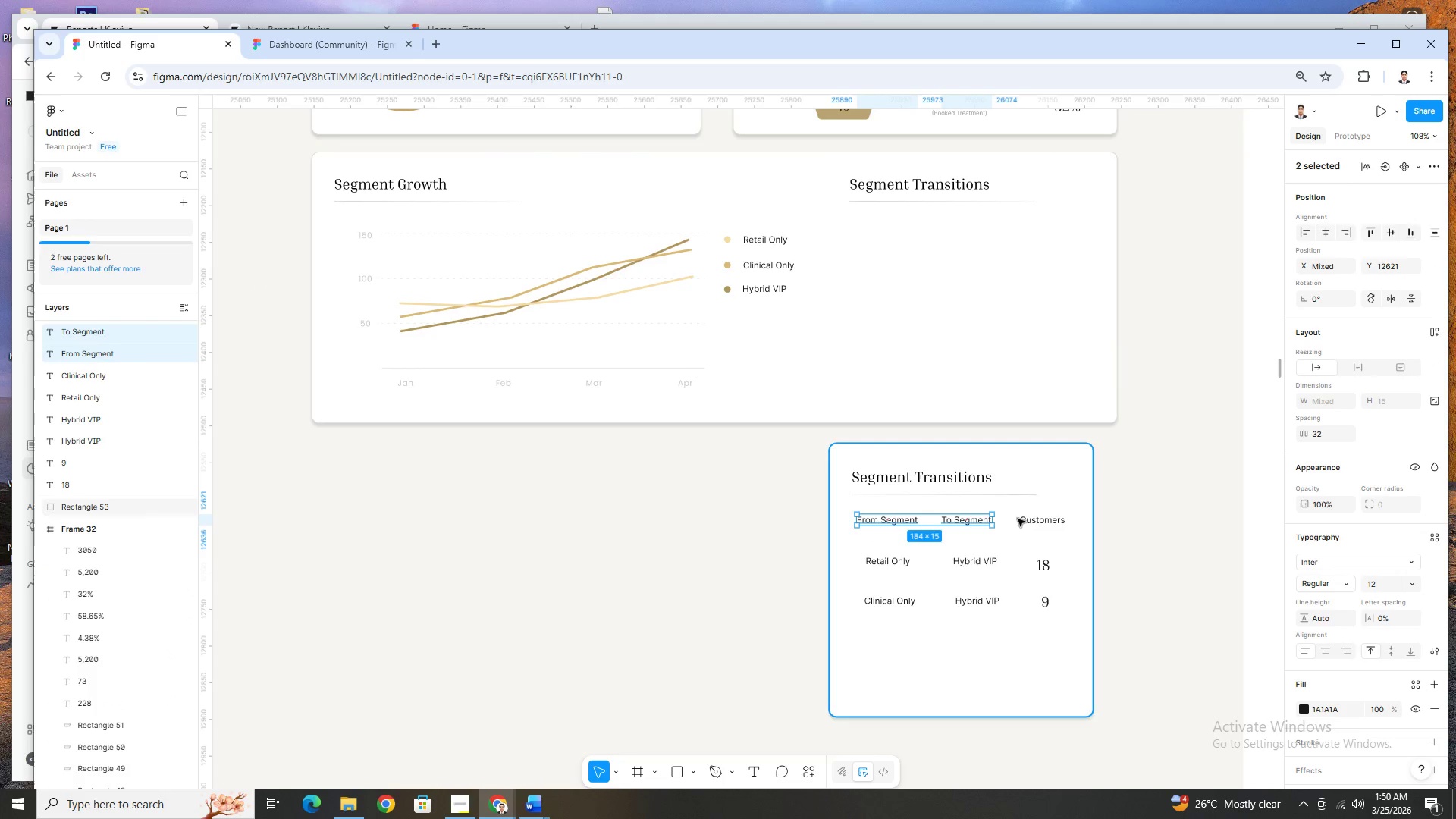 
left_click([1026, 522])
 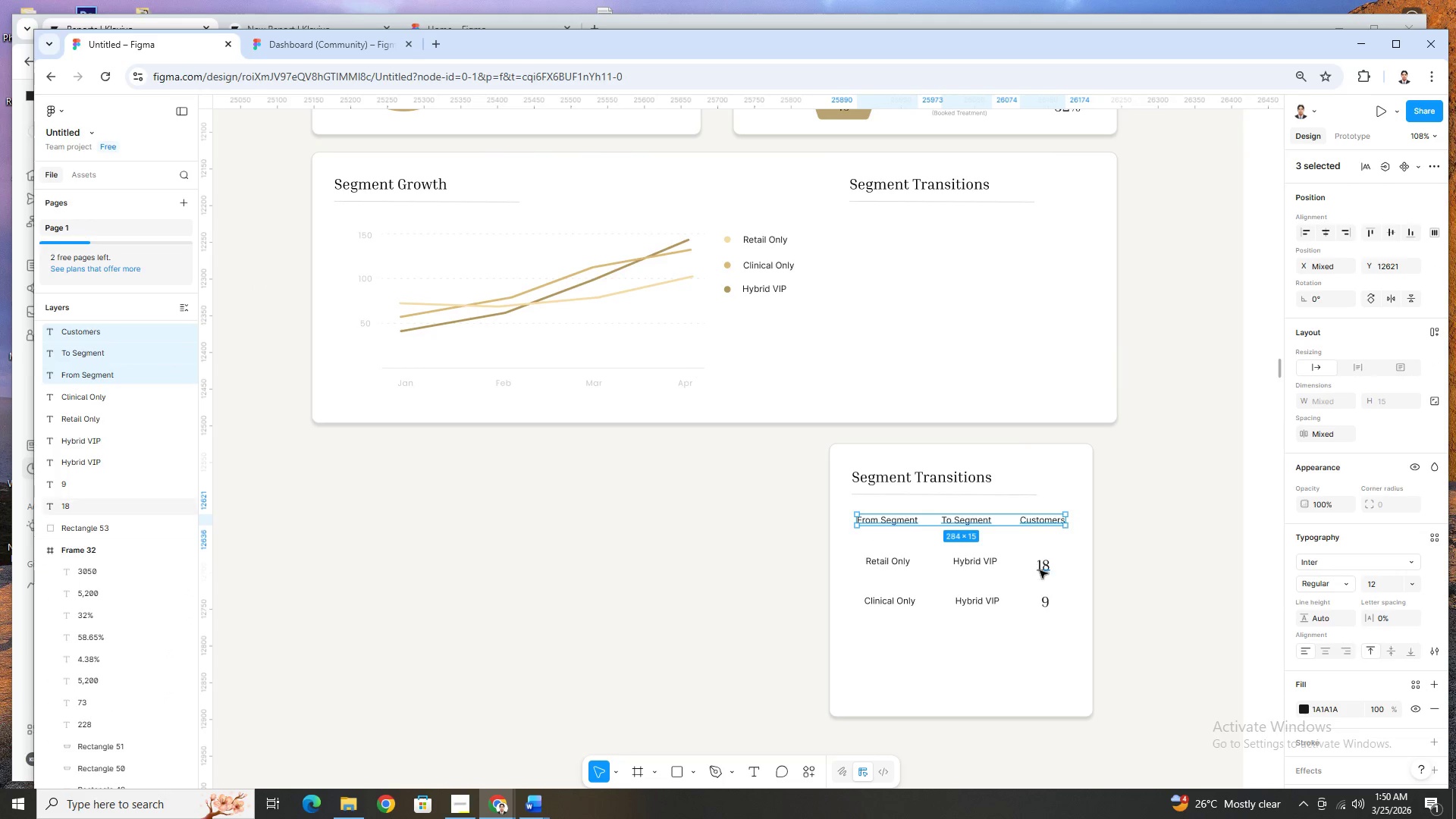 
hold_key(key=ShiftLeft, duration=1.52)
double_click([1040, 570])
 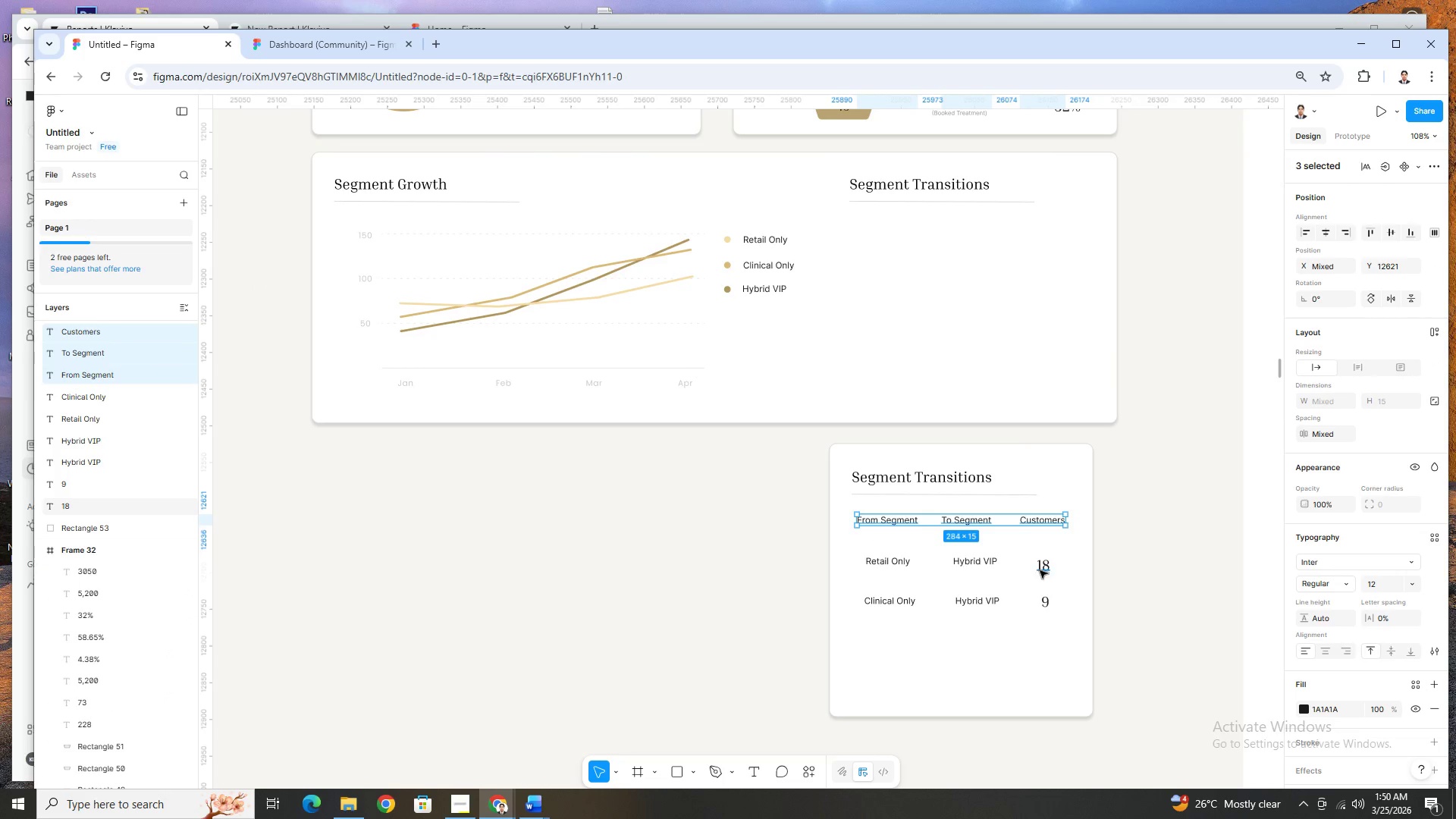 
left_click([968, 564])
 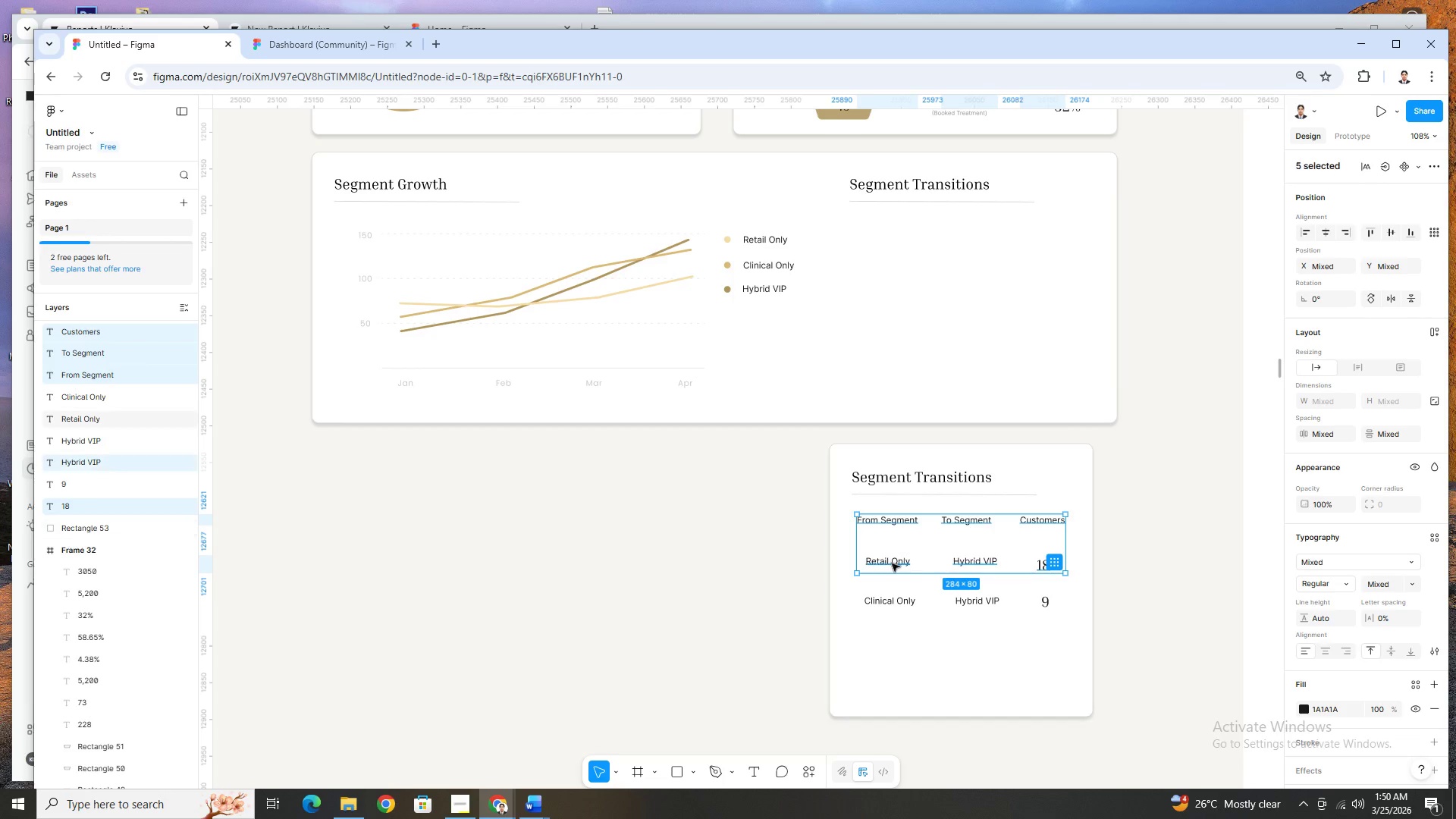 
double_click([892, 563])
 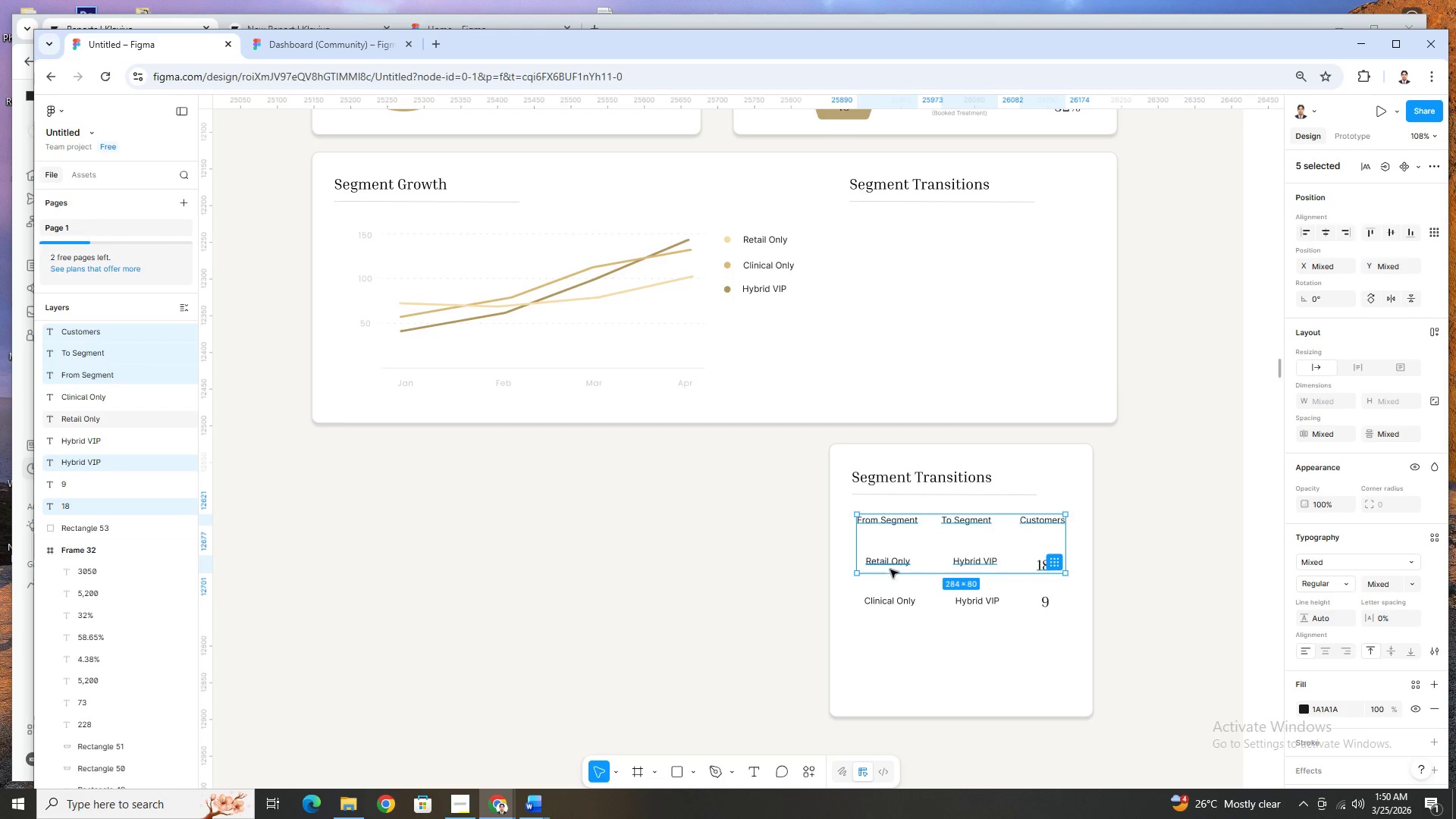 
hold_key(key=ShiftLeft, duration=1.51)
left_click([889, 601])
 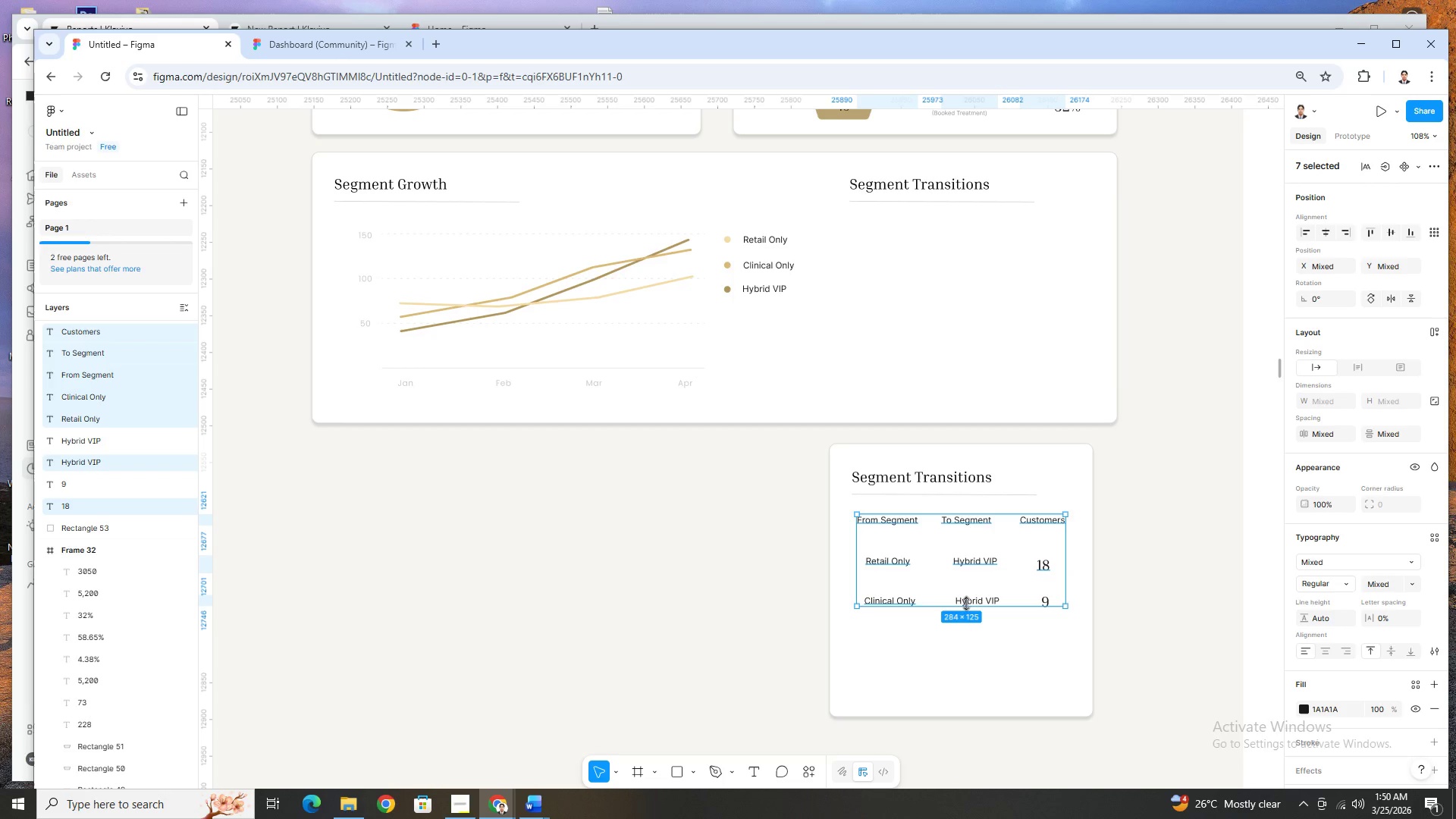 
left_click([966, 603])
 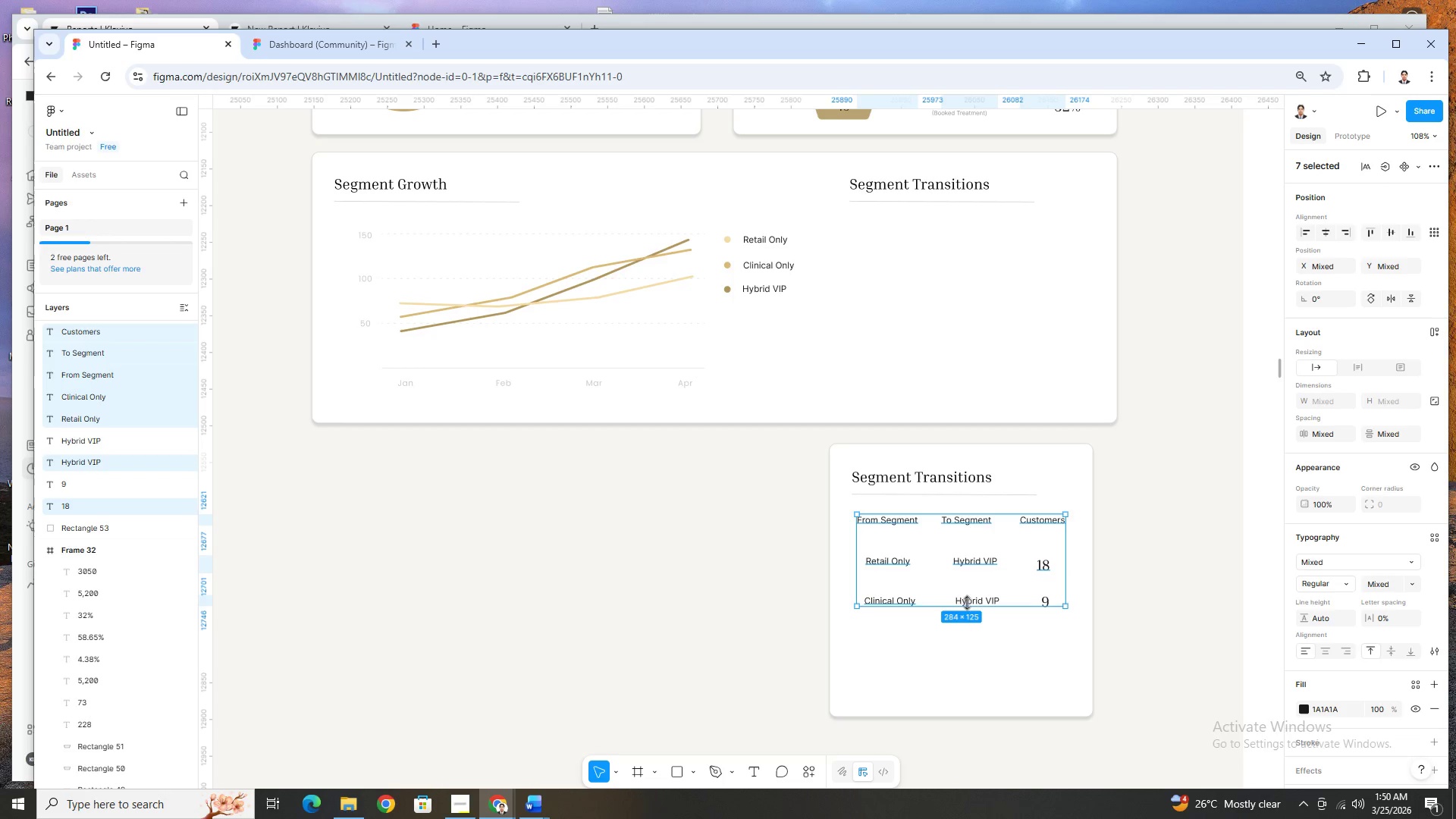 
hold_key(key=ShiftLeft, duration=1.52)
left_click([966, 598])
 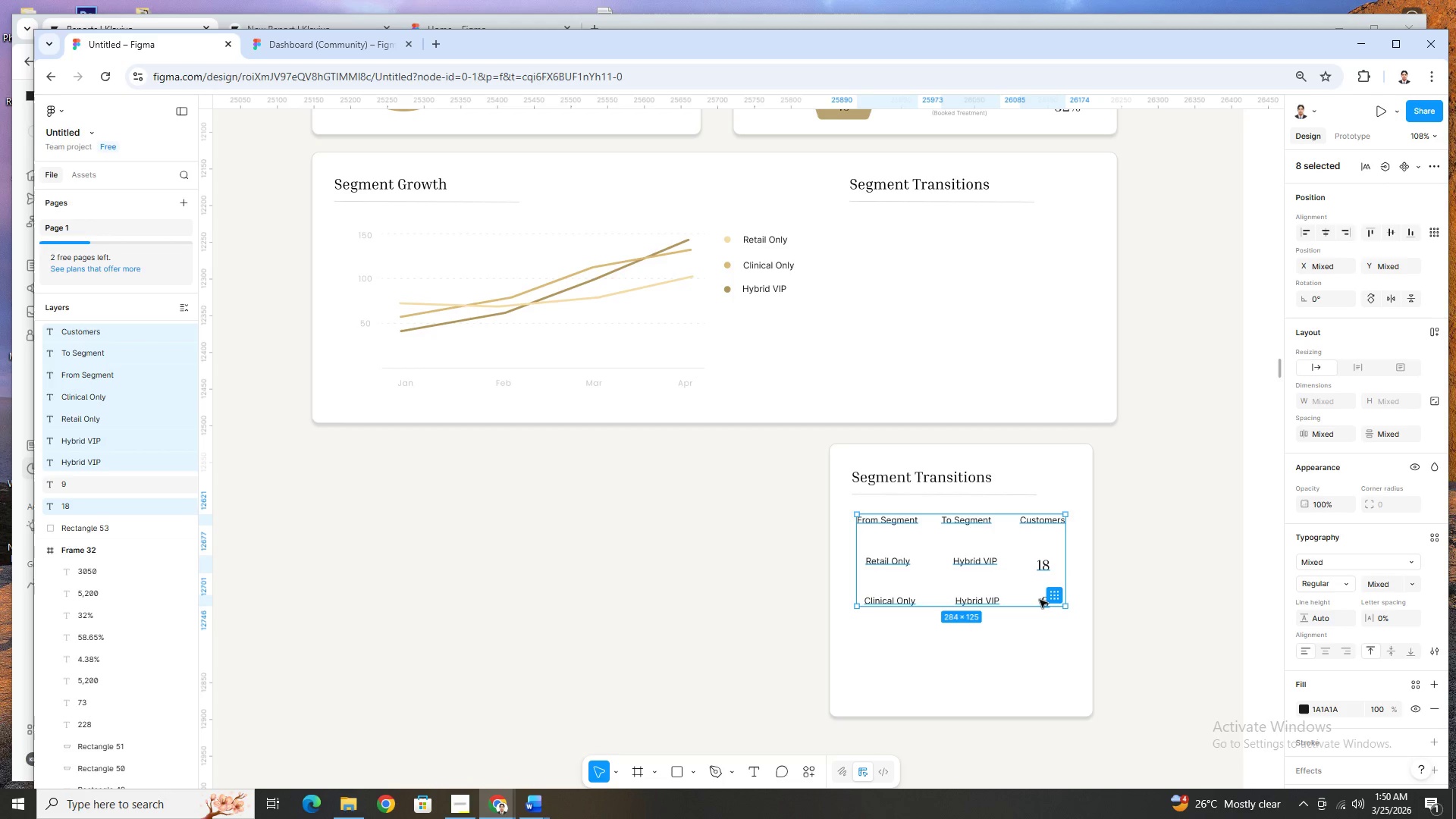 
left_click([1039, 600])
 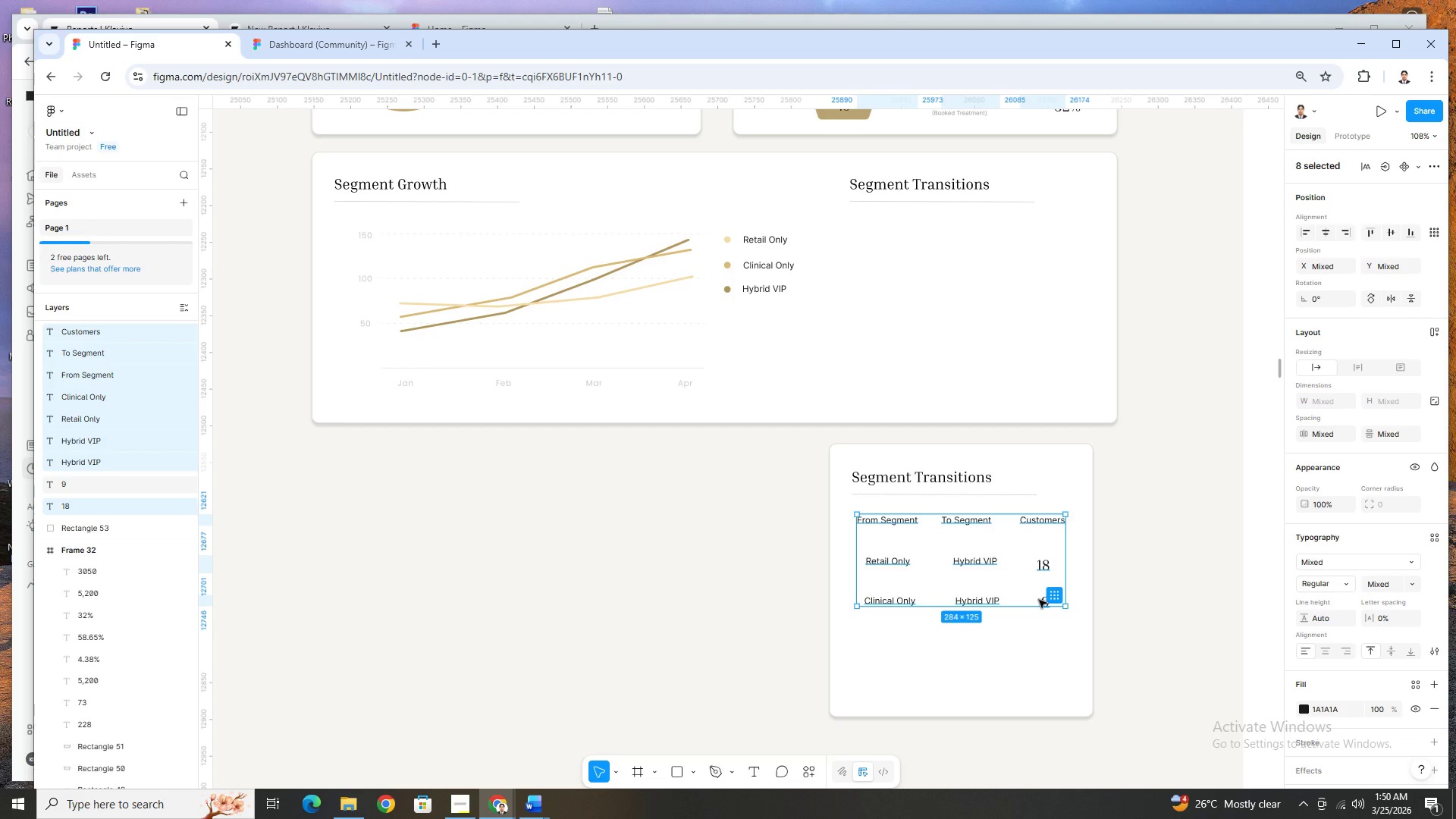 
hold_key(key=ShiftLeft, duration=0.47)
 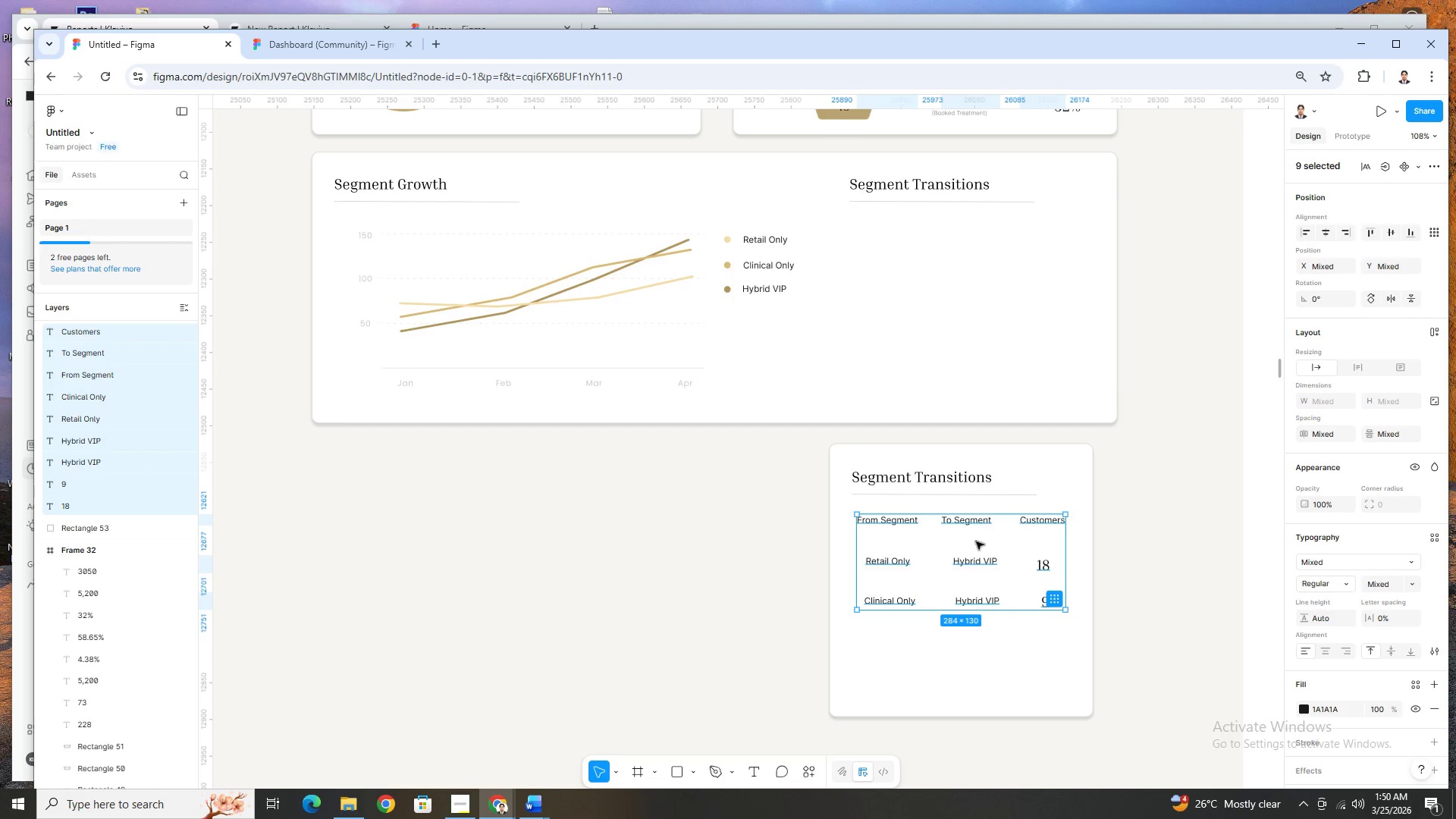 
left_click_drag(start_coordinate=[974, 544], to_coordinate=[971, 253])
 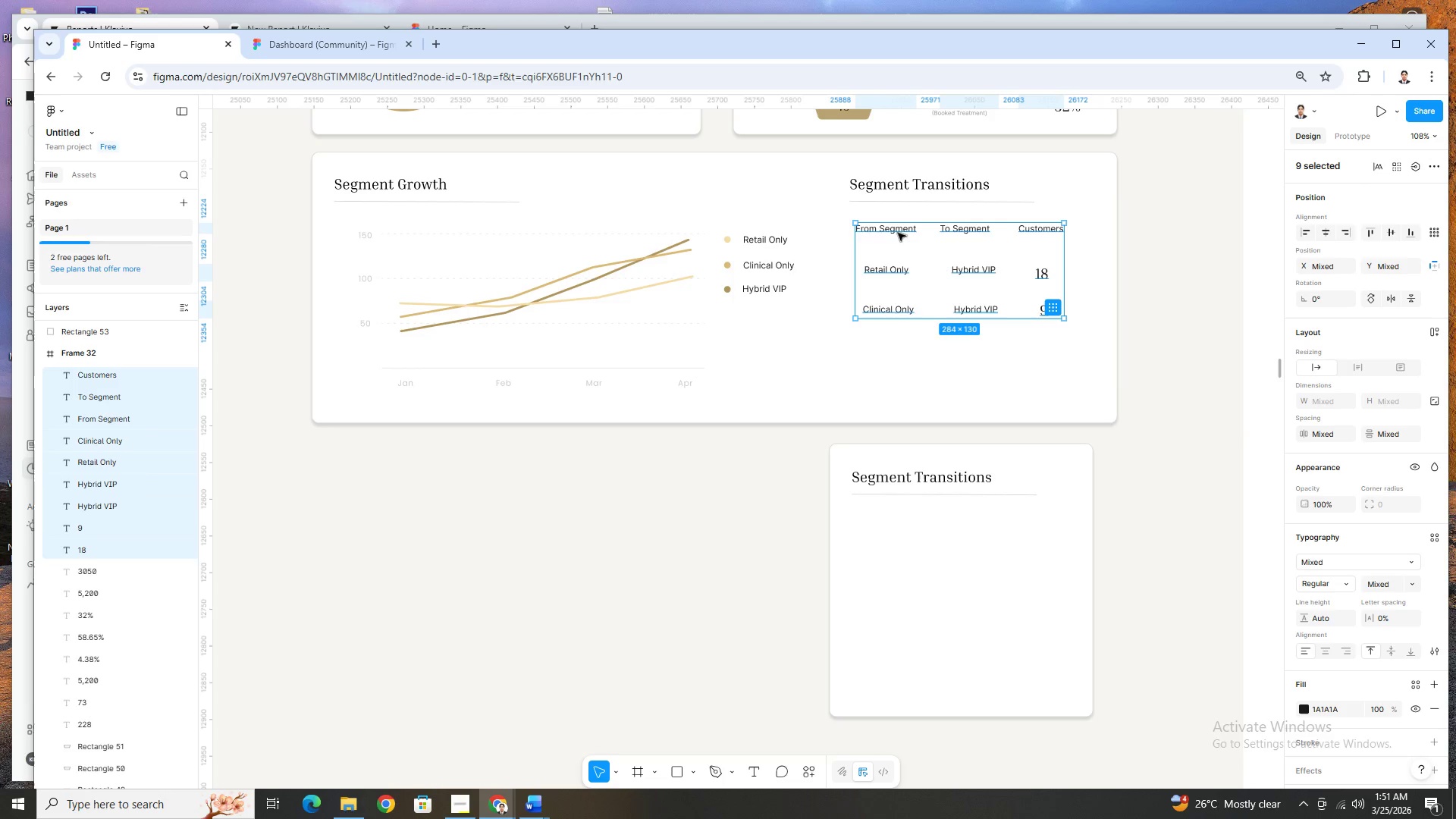 
double_click([898, 233])
 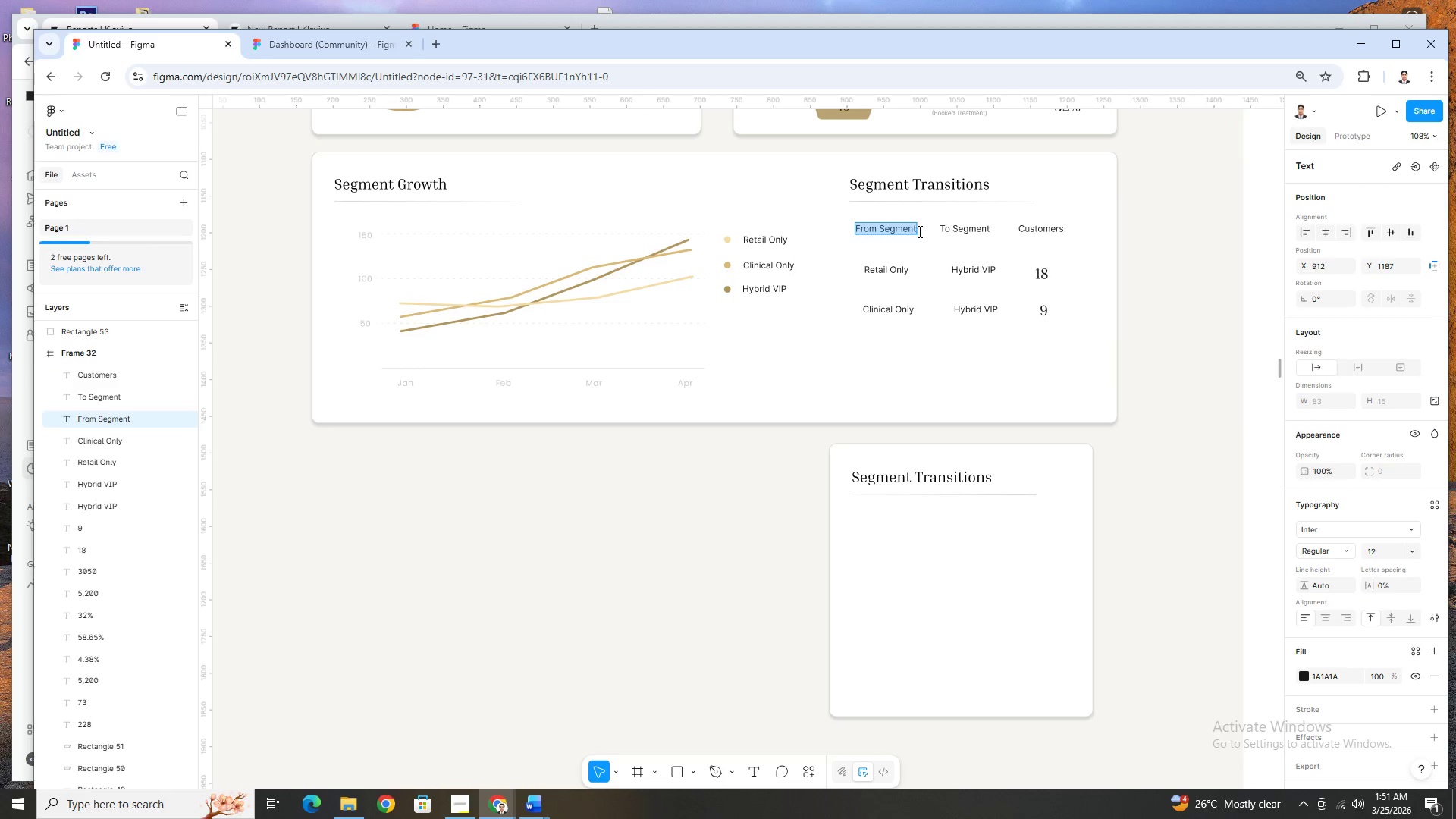 
left_click([919, 231])
 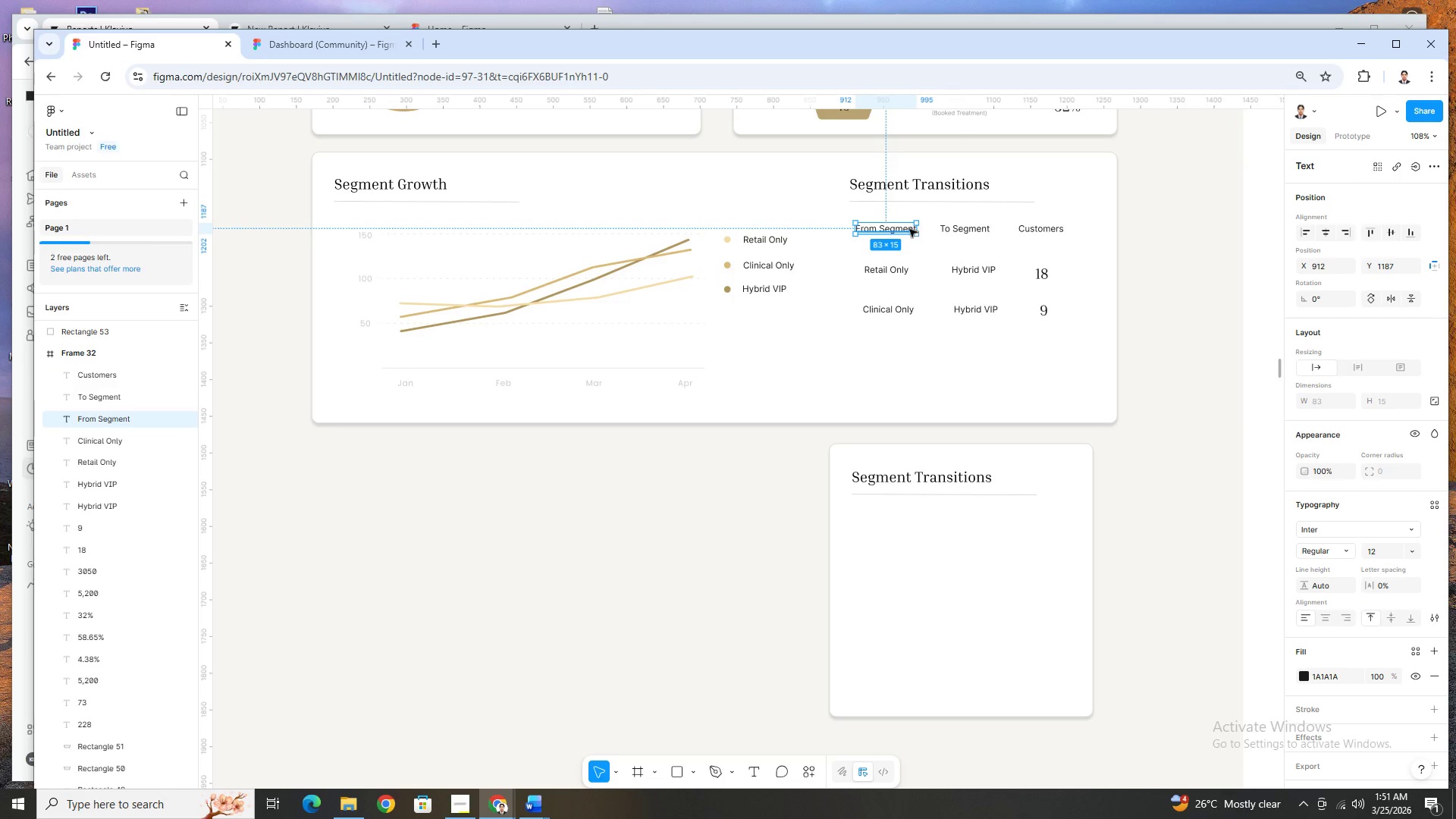 
double_click([909, 229])
 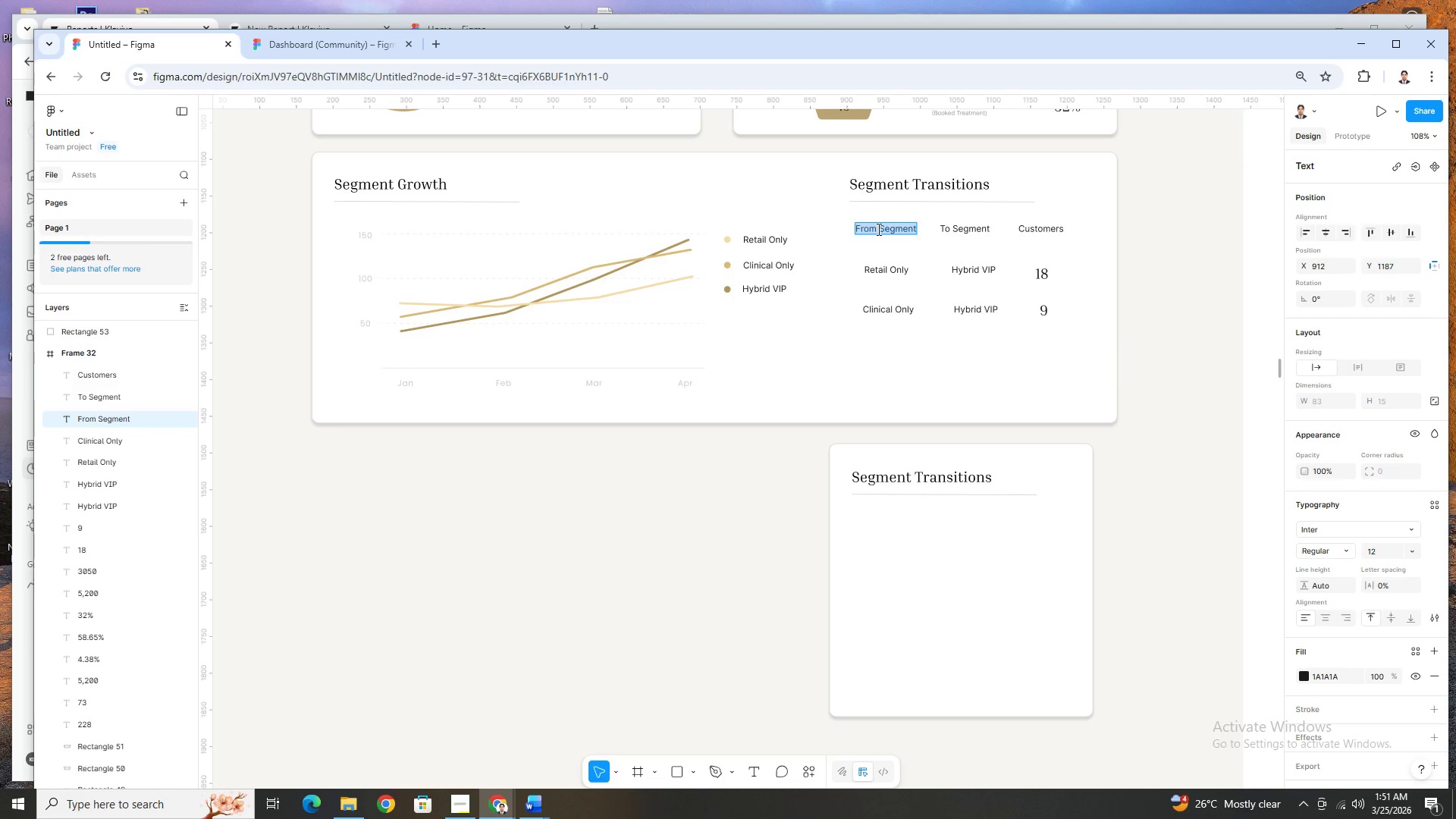 
left_click_drag(start_coordinate=[877, 229], to_coordinate=[920, 230])
 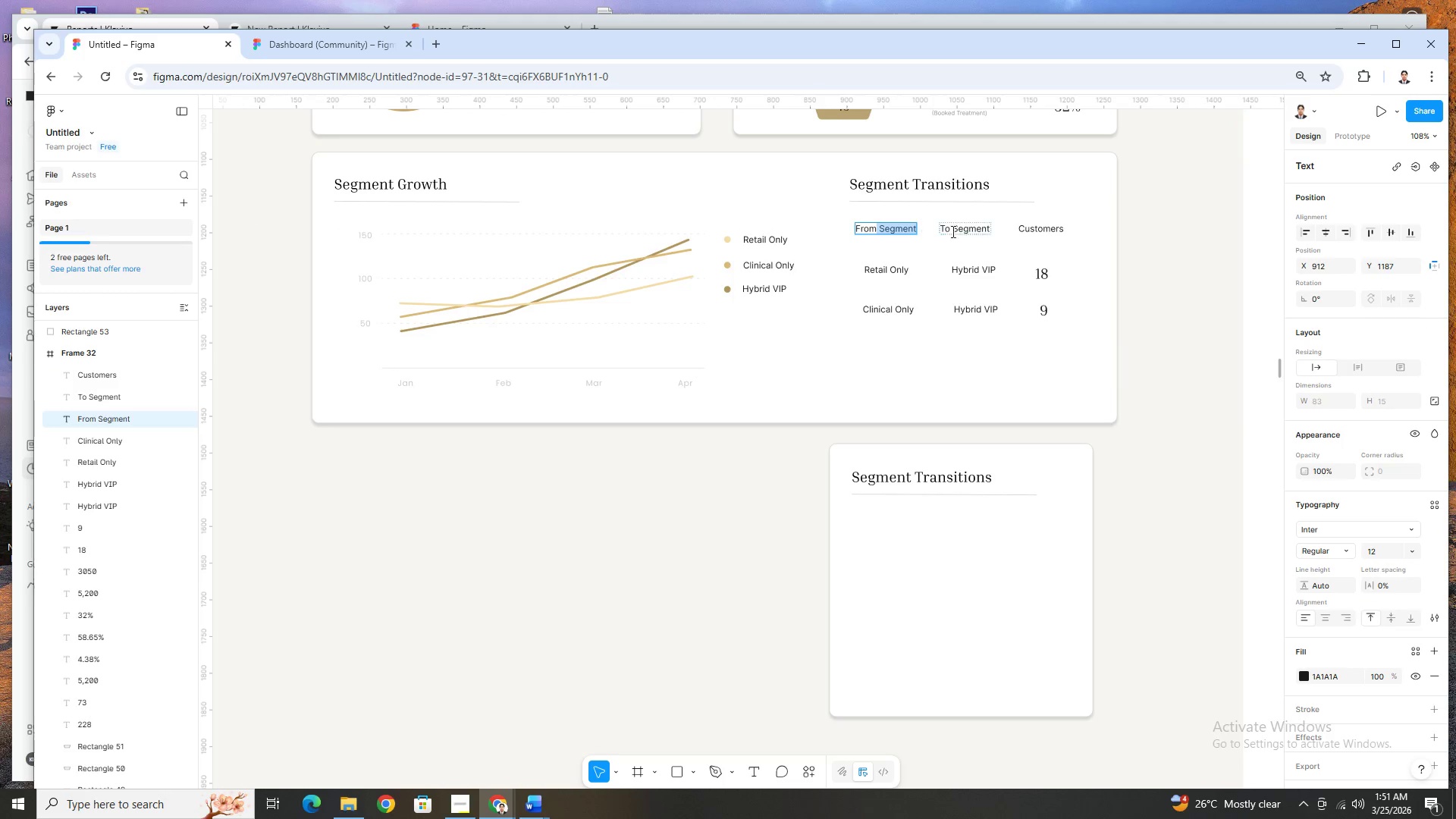 
key(Backspace)
 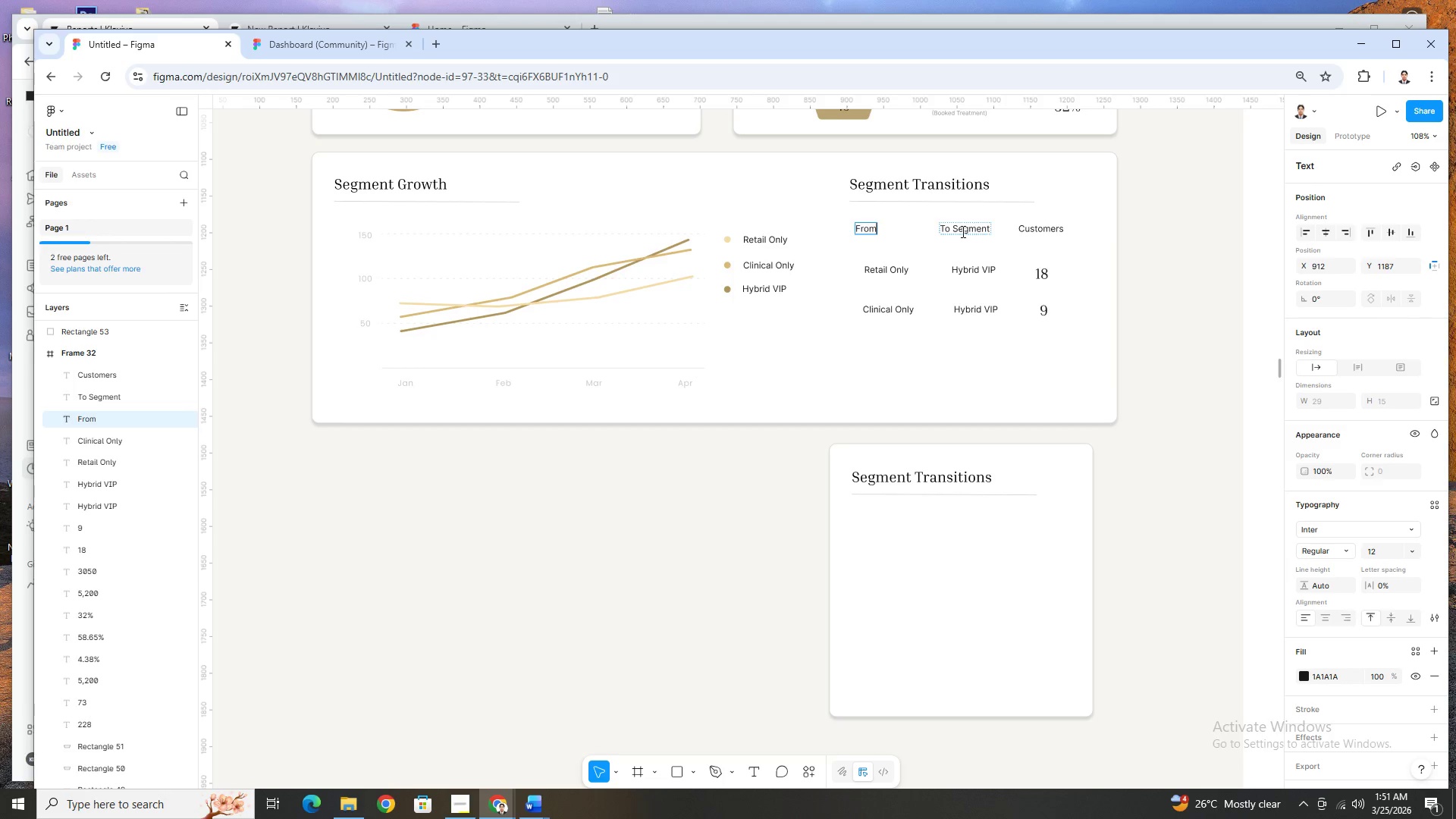 
double_click([962, 231])
 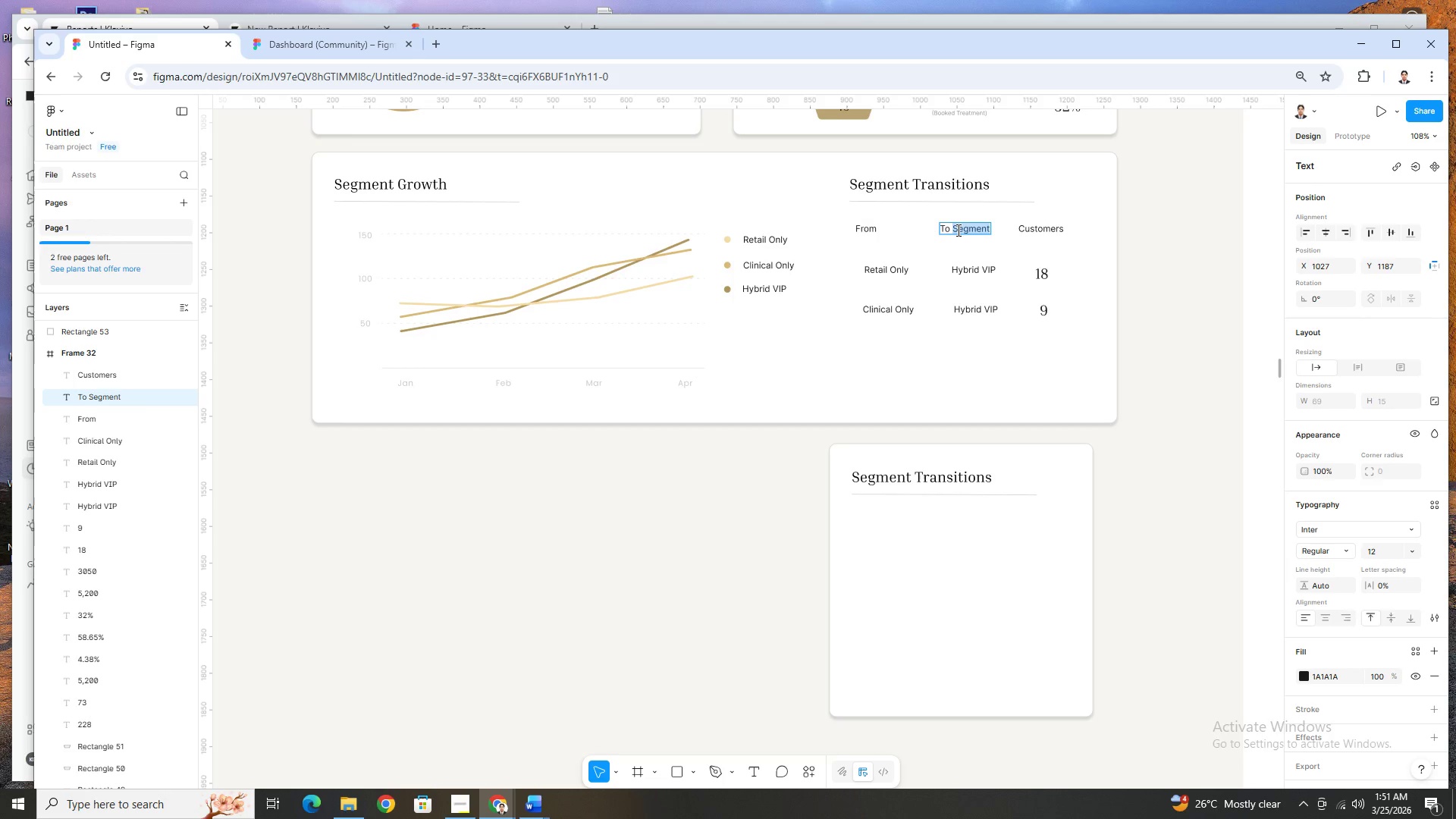 
key(Backspace)
 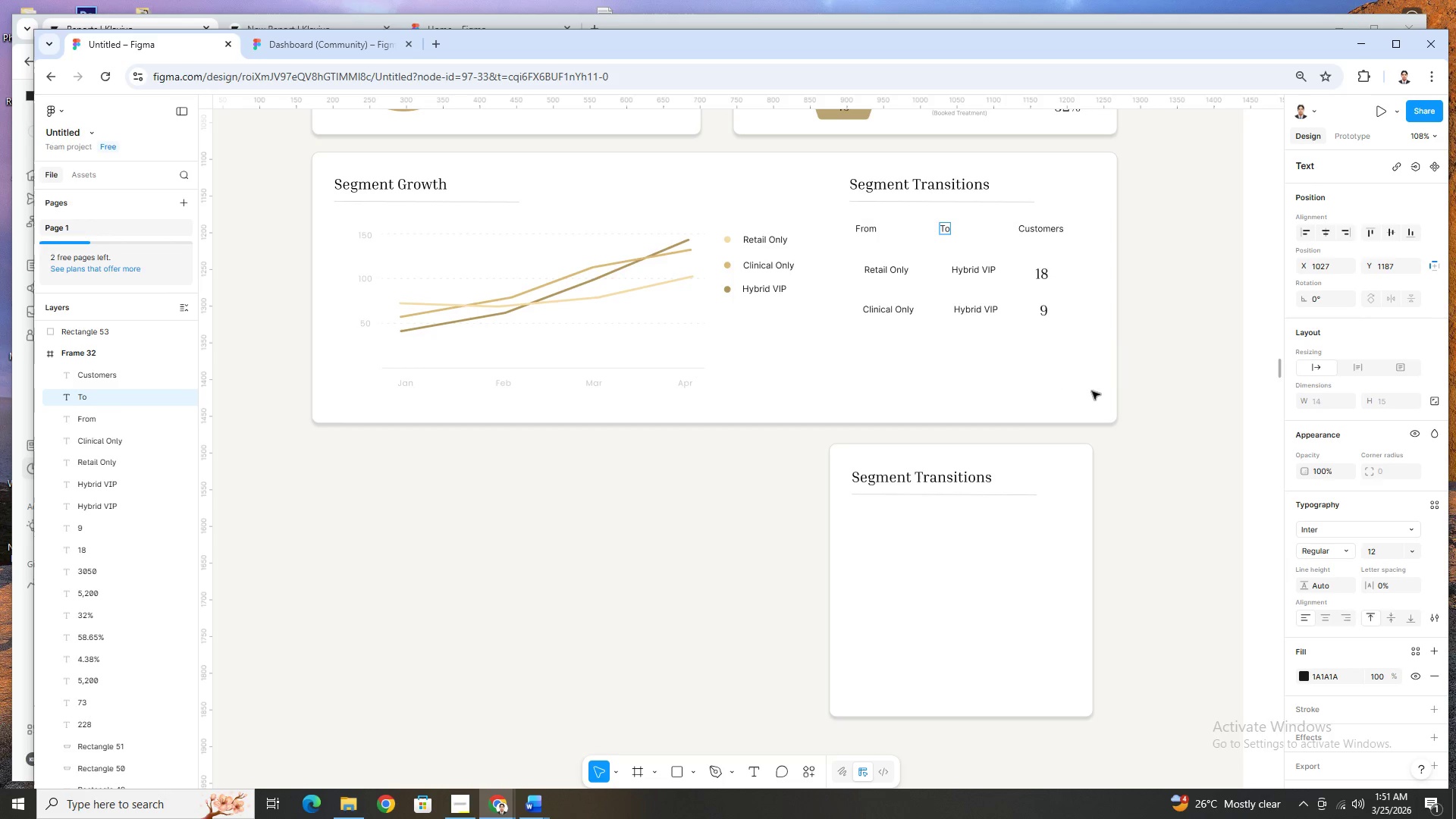 
left_click([1126, 453])
 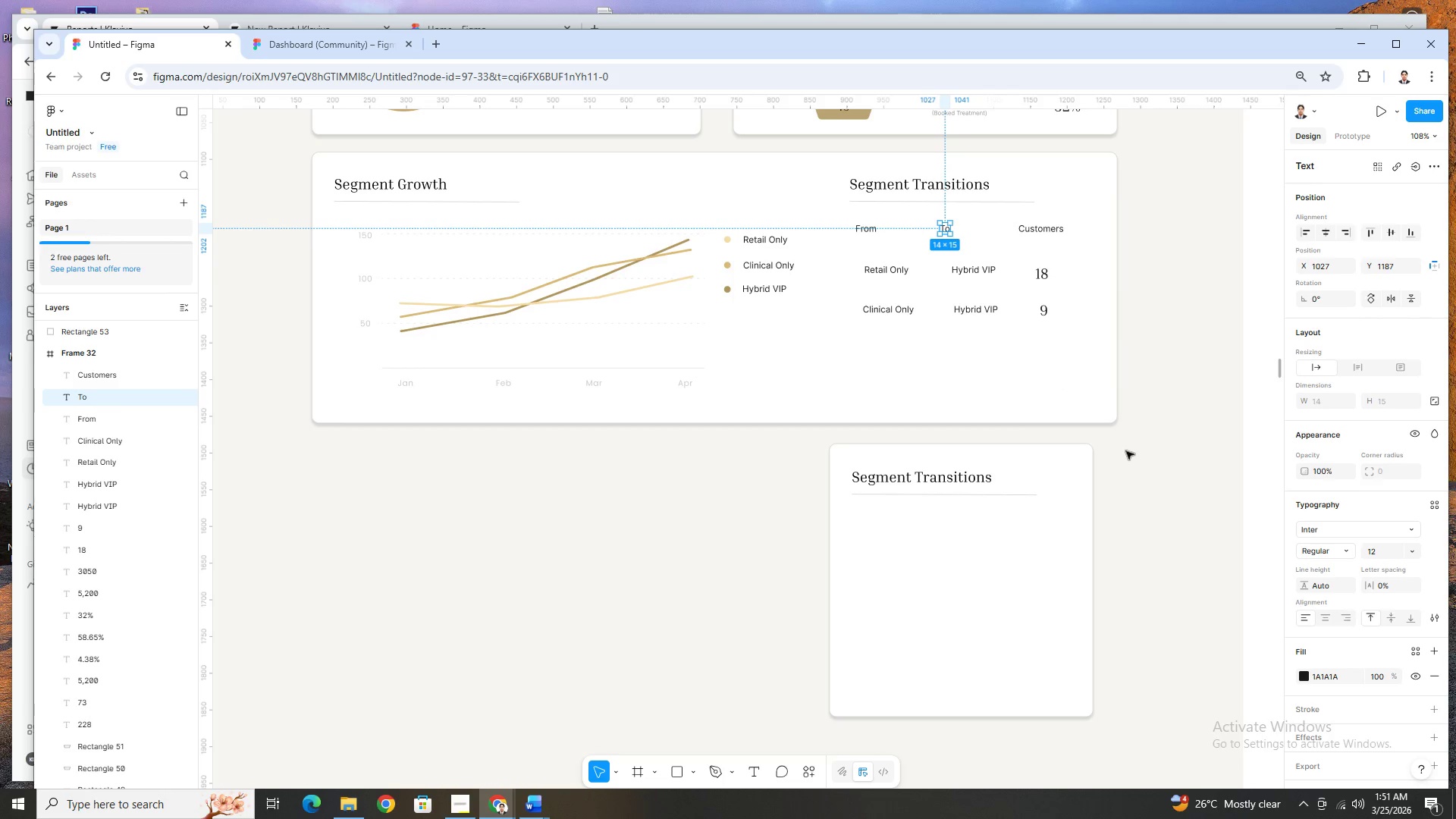 
left_click([1127, 450])
 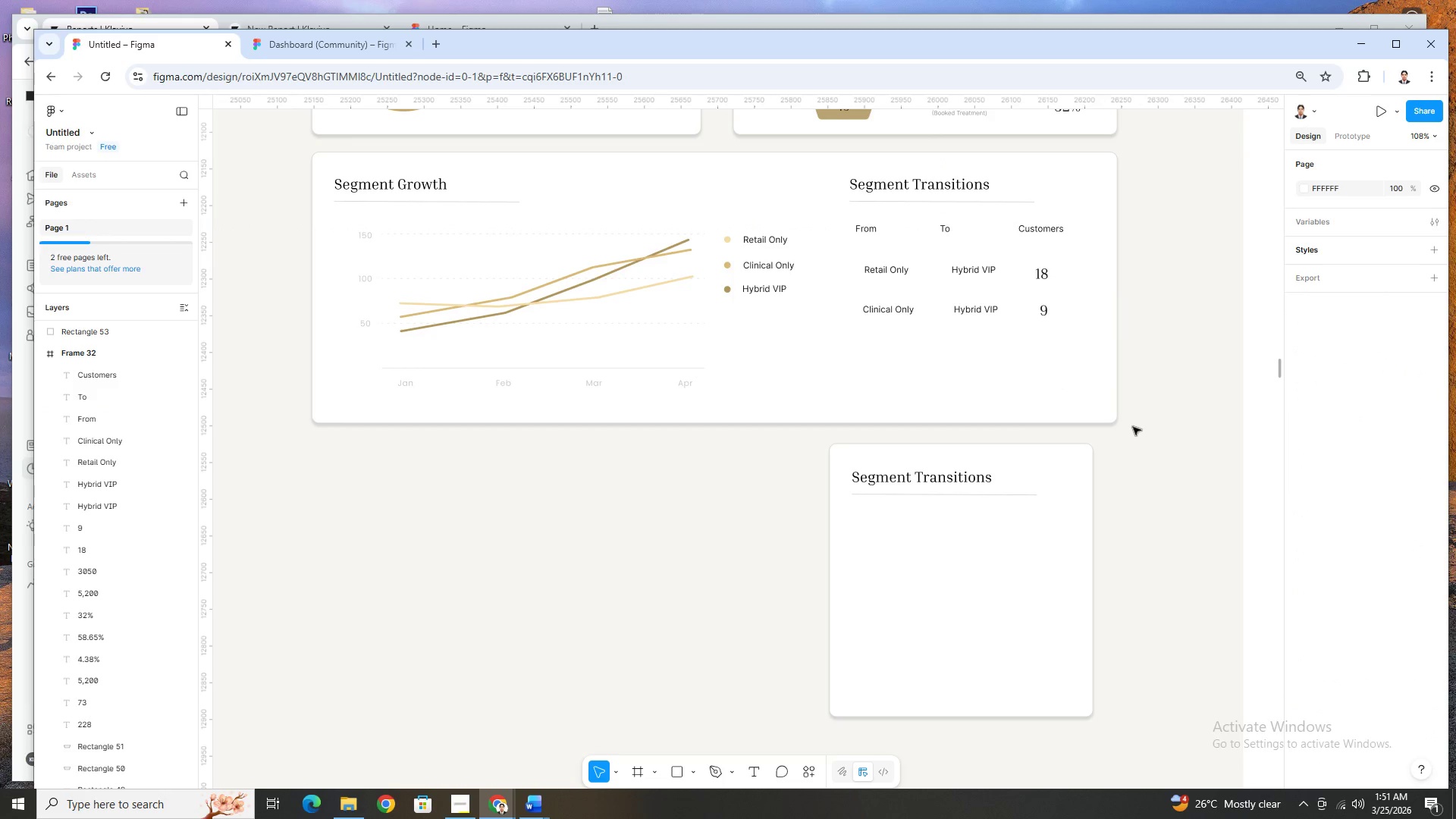 
hold_key(key=ControlLeft, duration=0.88)
scroll: coordinate [1119, 358], scroll_direction: up, amount: 3.0
 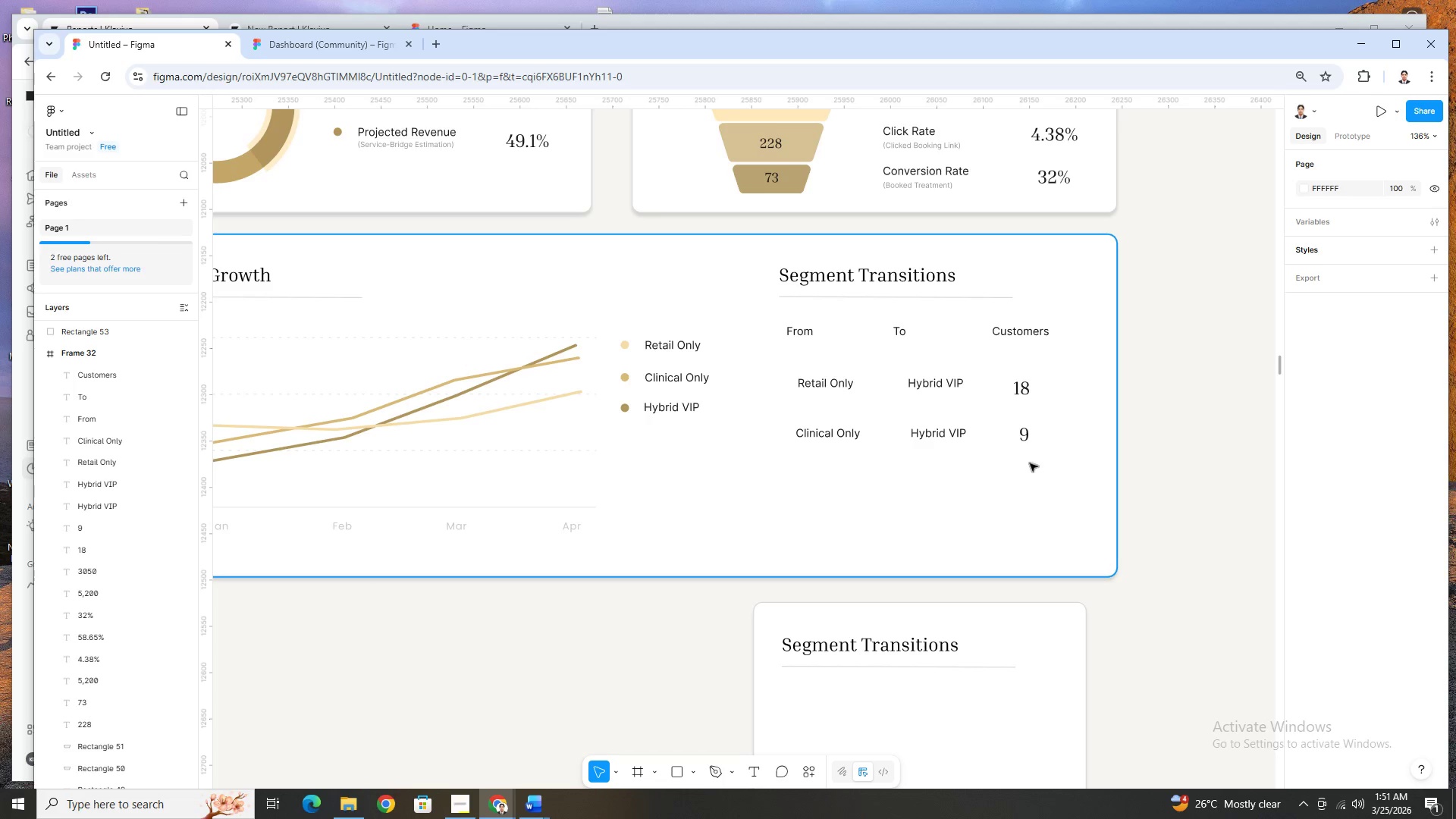 
wait(6.25)
 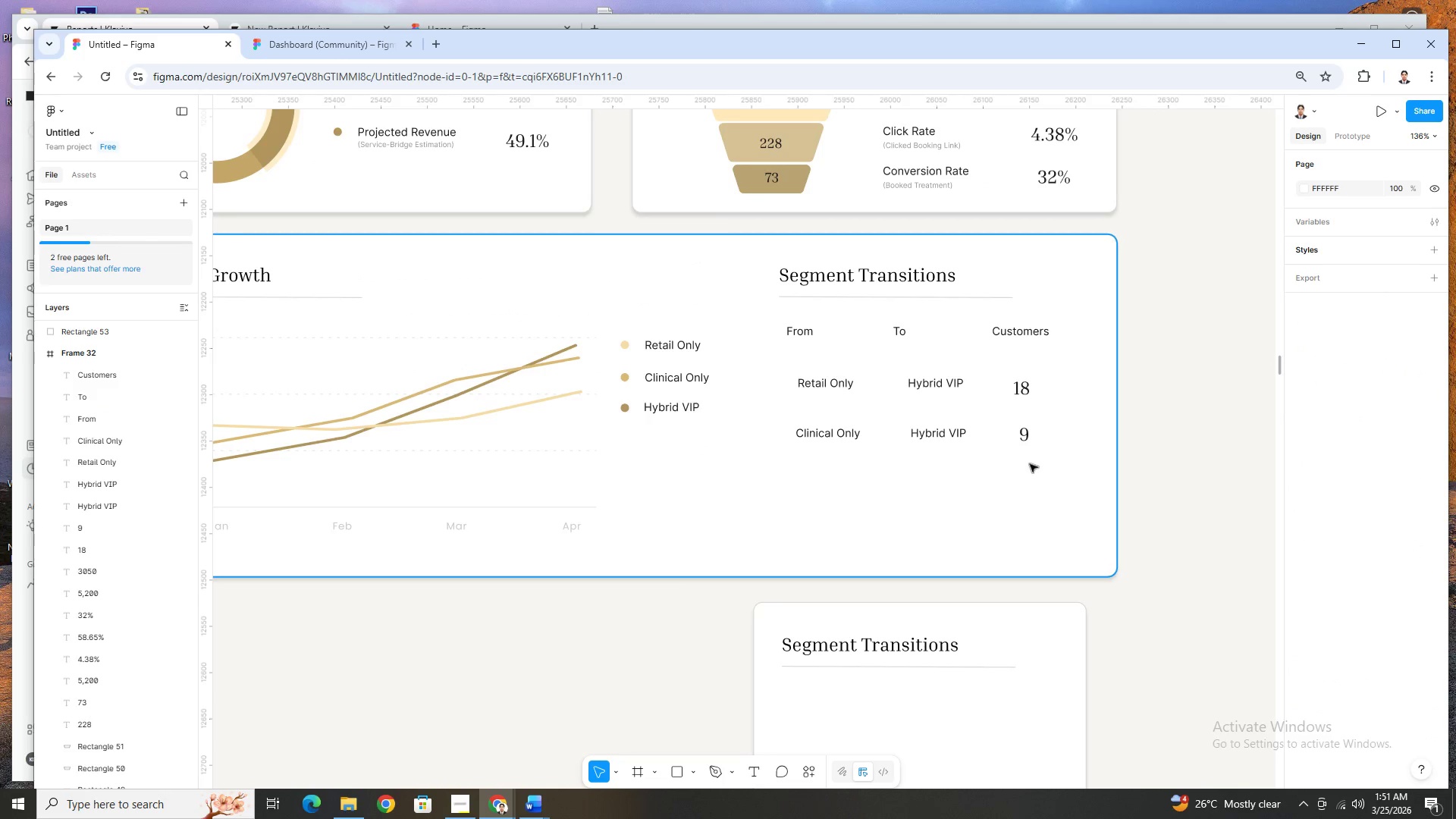 
hold_key(key=ControlLeft, duration=1.47)
scroll: coordinate [1037, 463], scroll_direction: down, amount: 3.0
 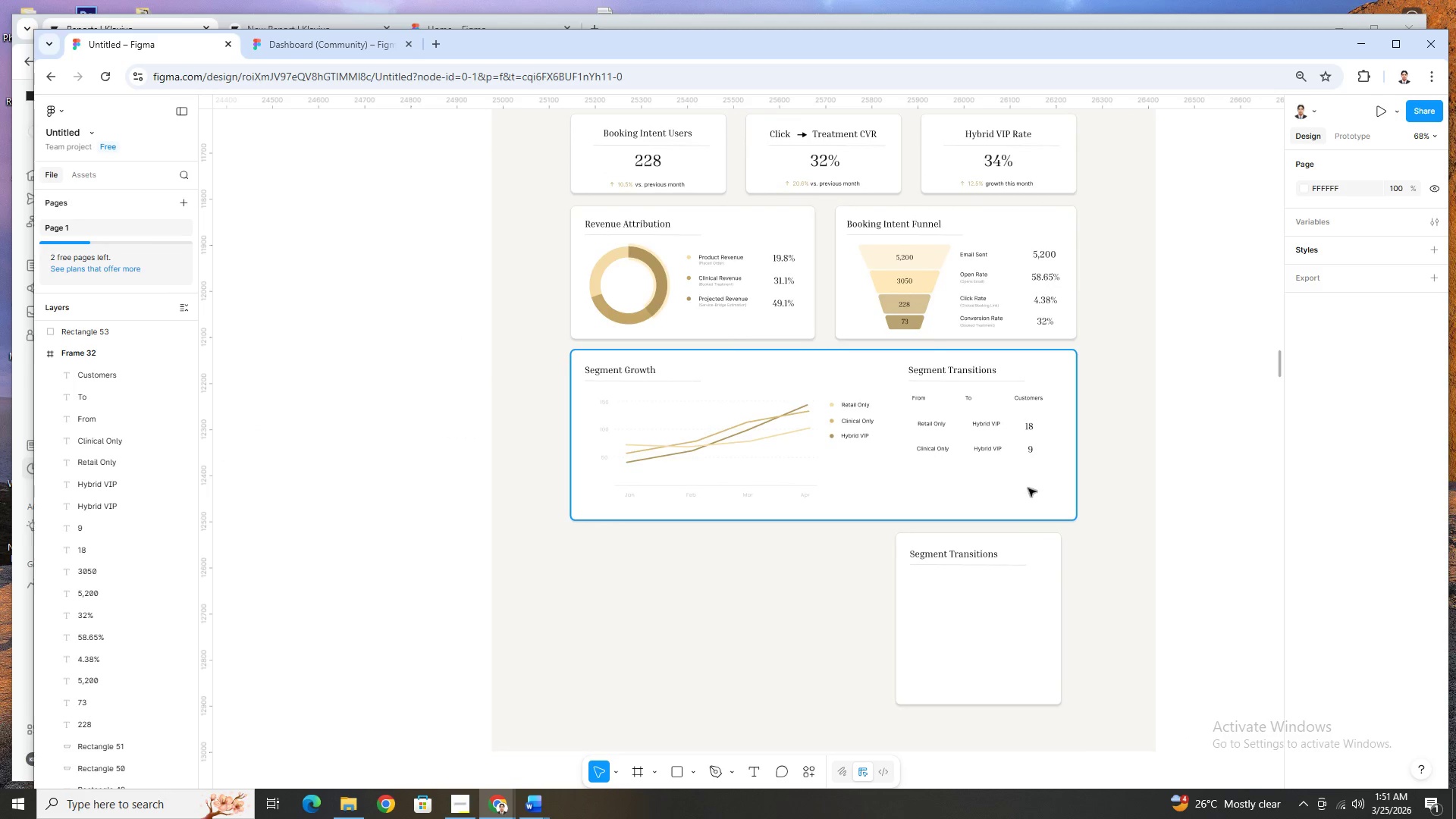 
scroll: coordinate [1028, 488], scroll_direction: up, amount: 2.0
 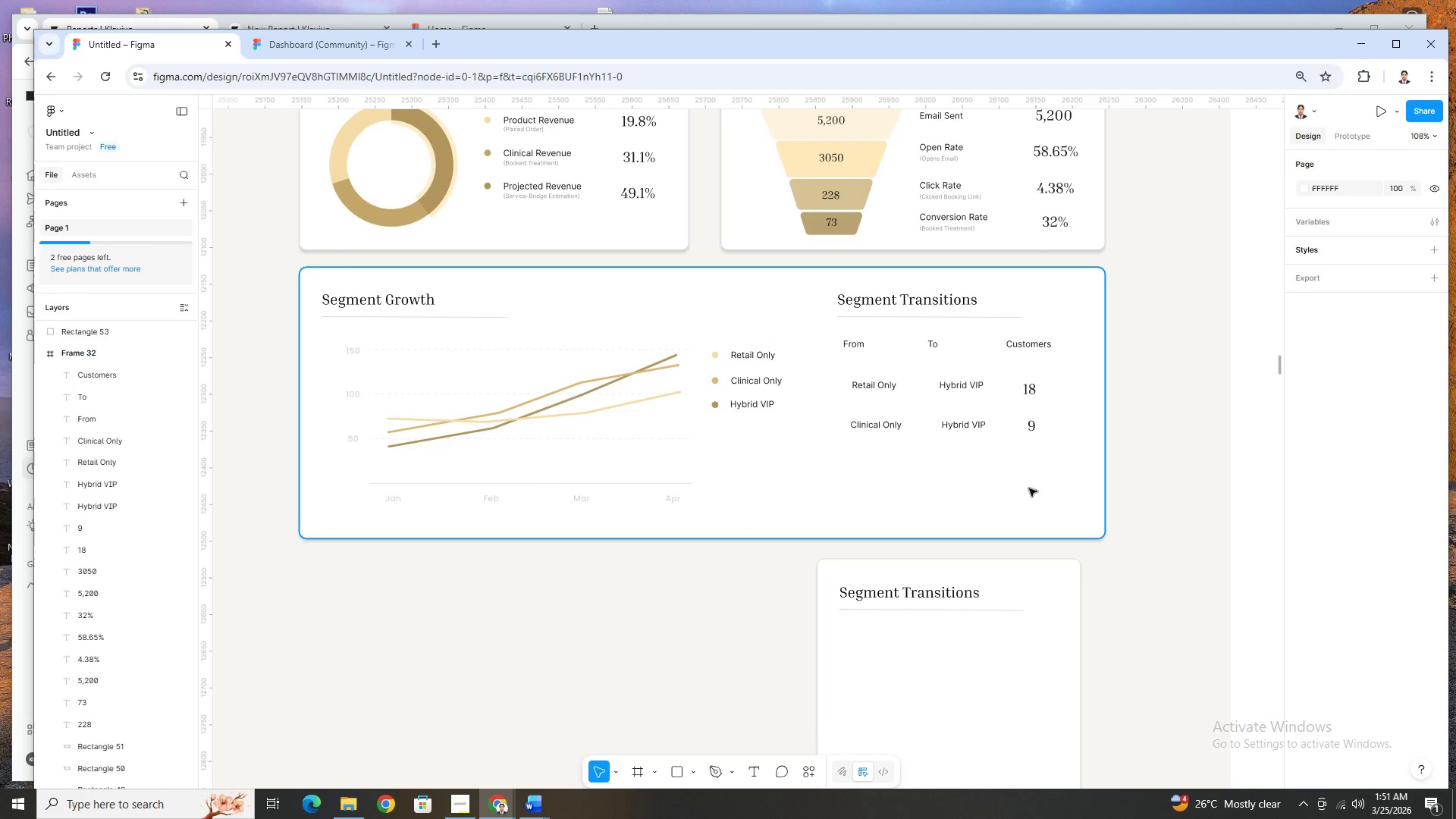 
hold_key(key=ControlLeft, duration=0.41)
 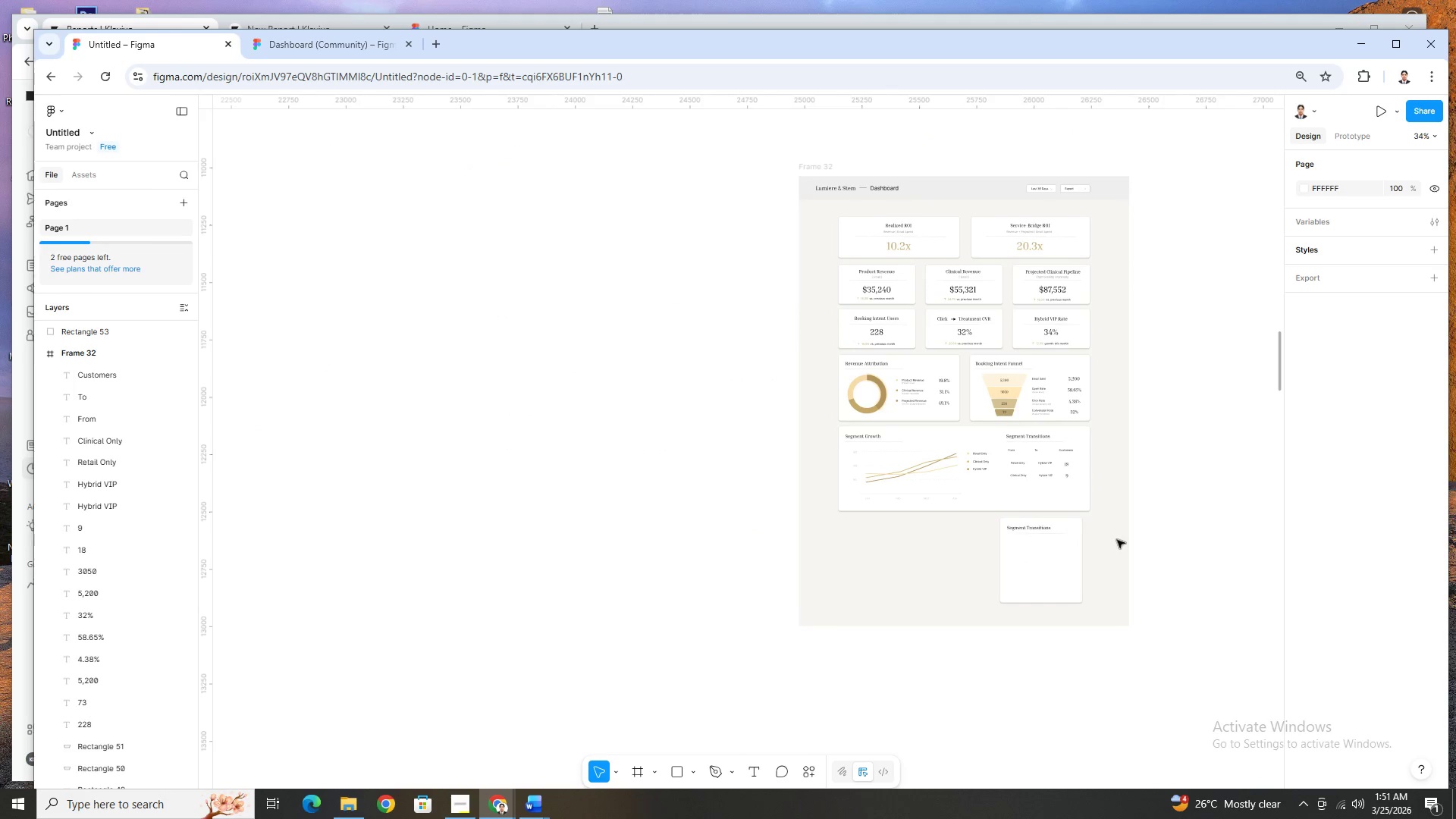 
hold_key(key=ControlLeft, duration=1.5)
 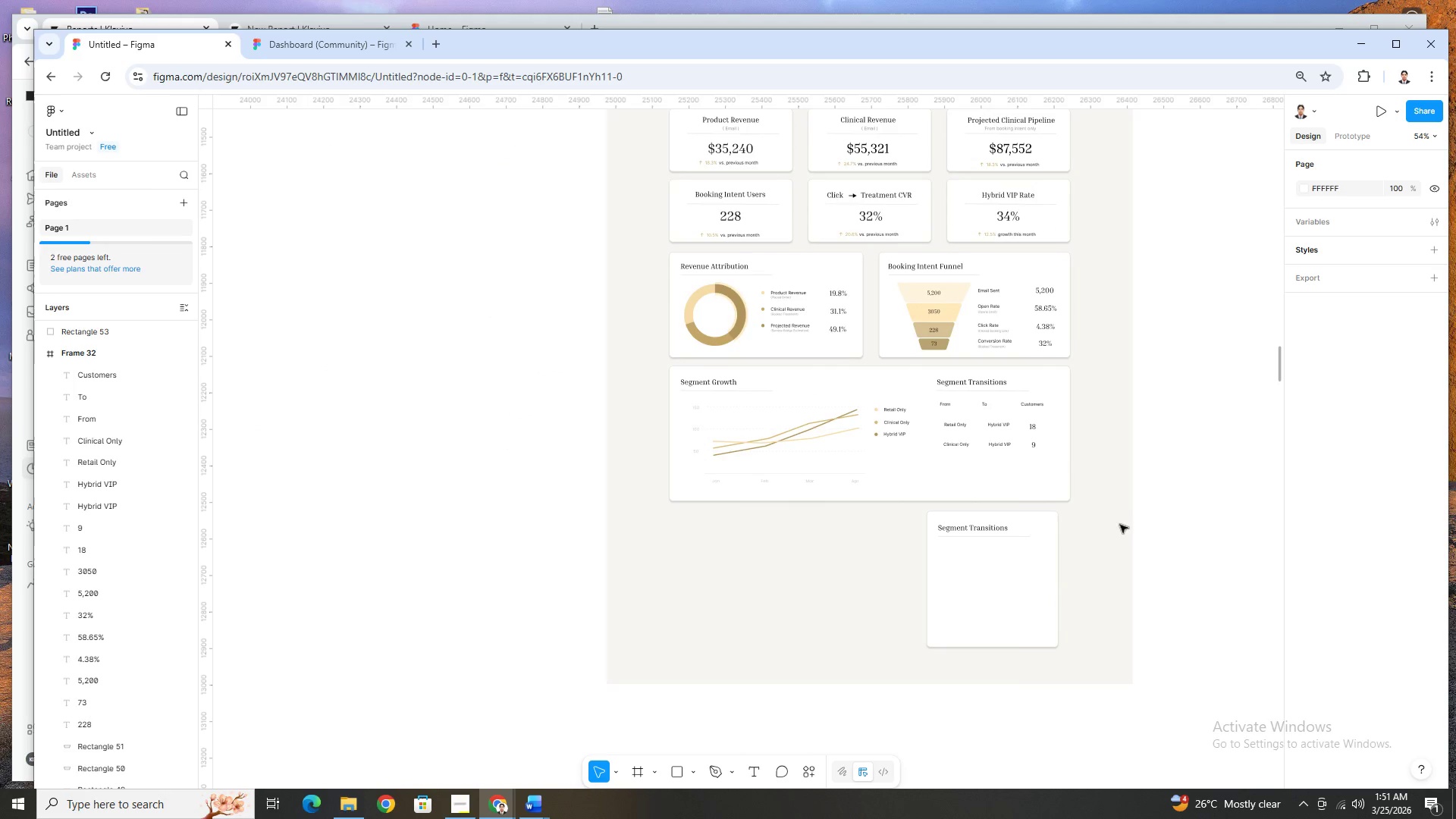 
scroll: coordinate [1084, 499], scroll_direction: down, amount: 5.0
 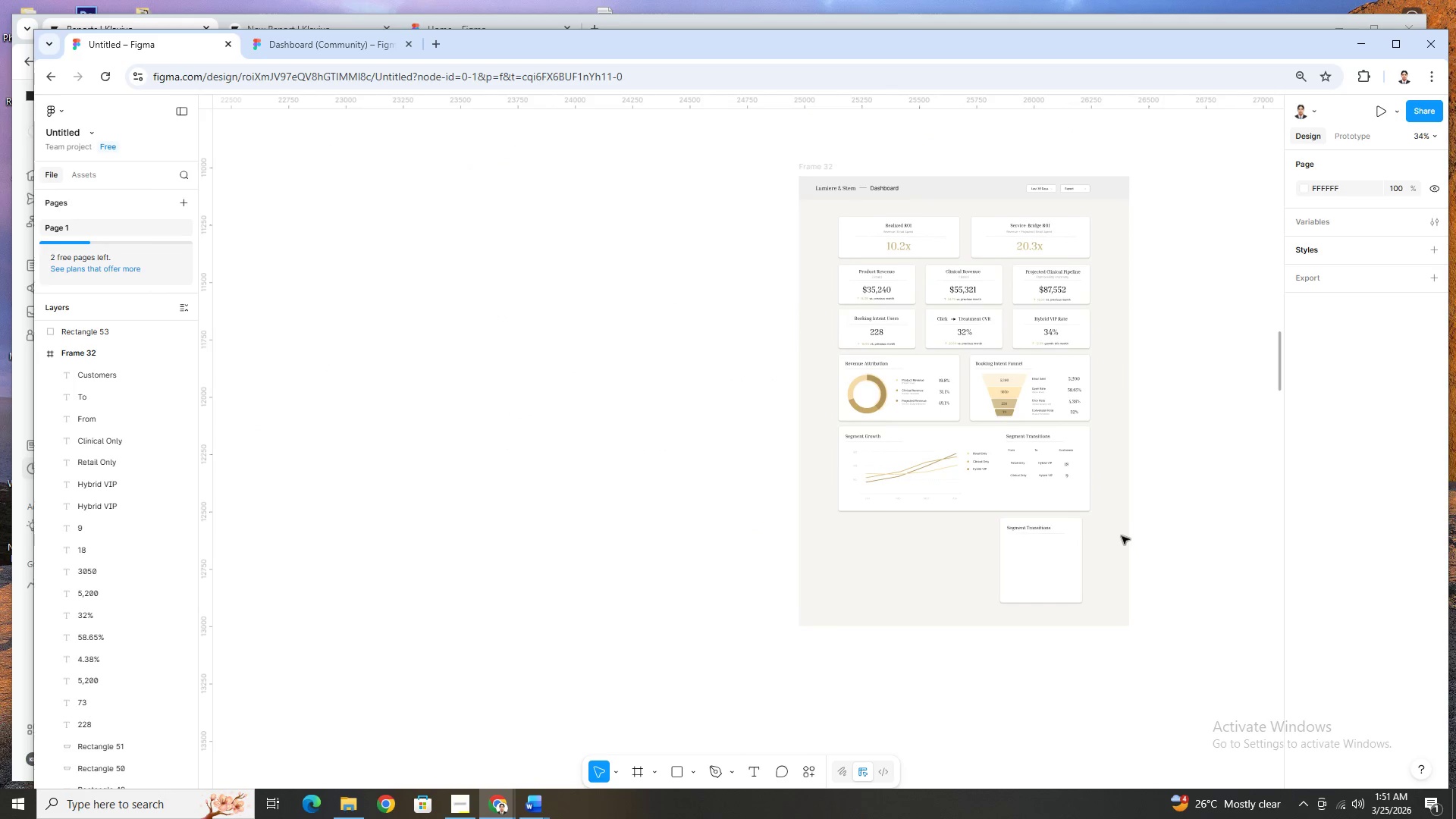 
hold_key(key=ControlLeft, duration=1.53)
 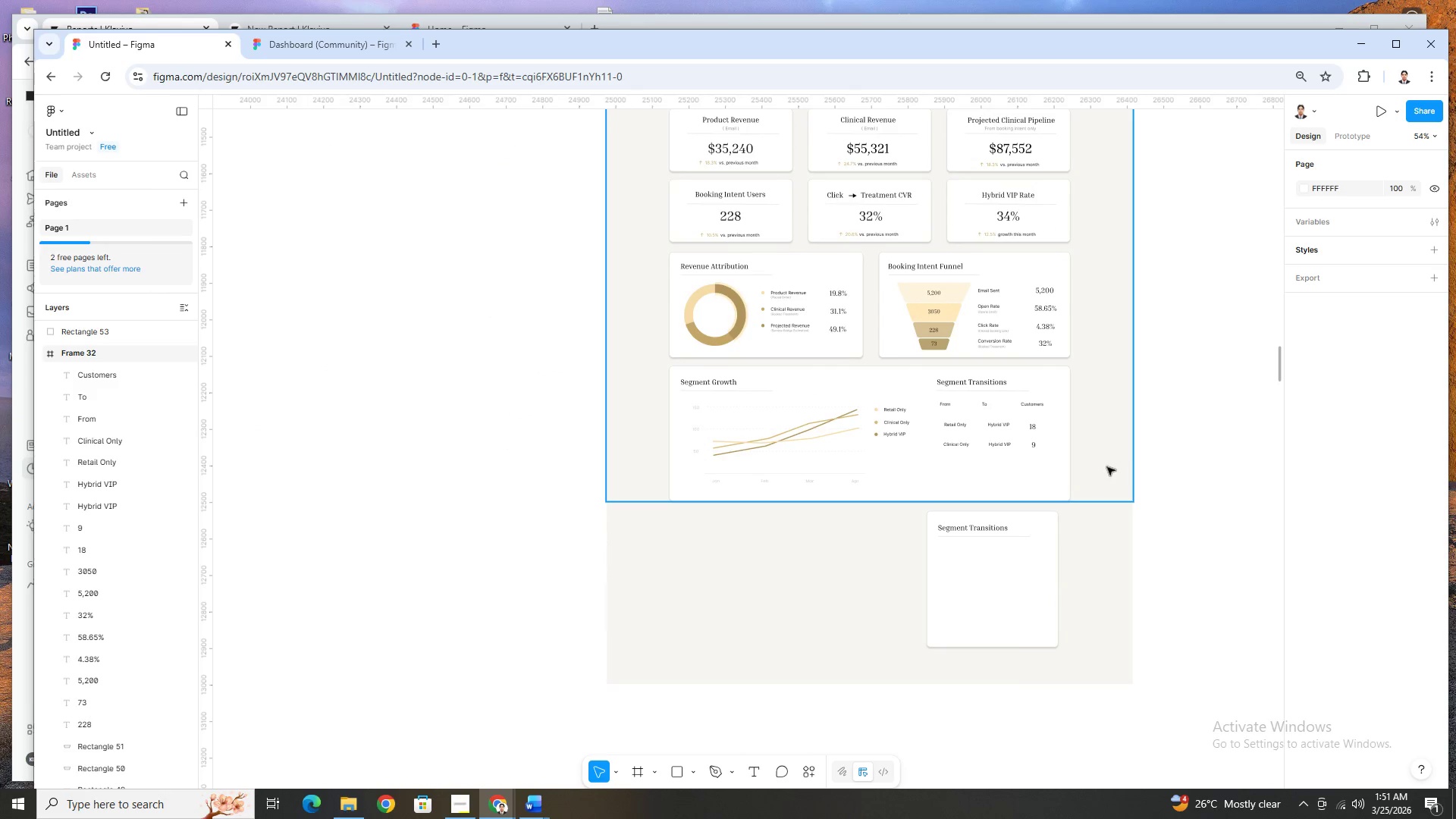 
scroll: coordinate [1122, 528], scroll_direction: up, amount: 2.0
 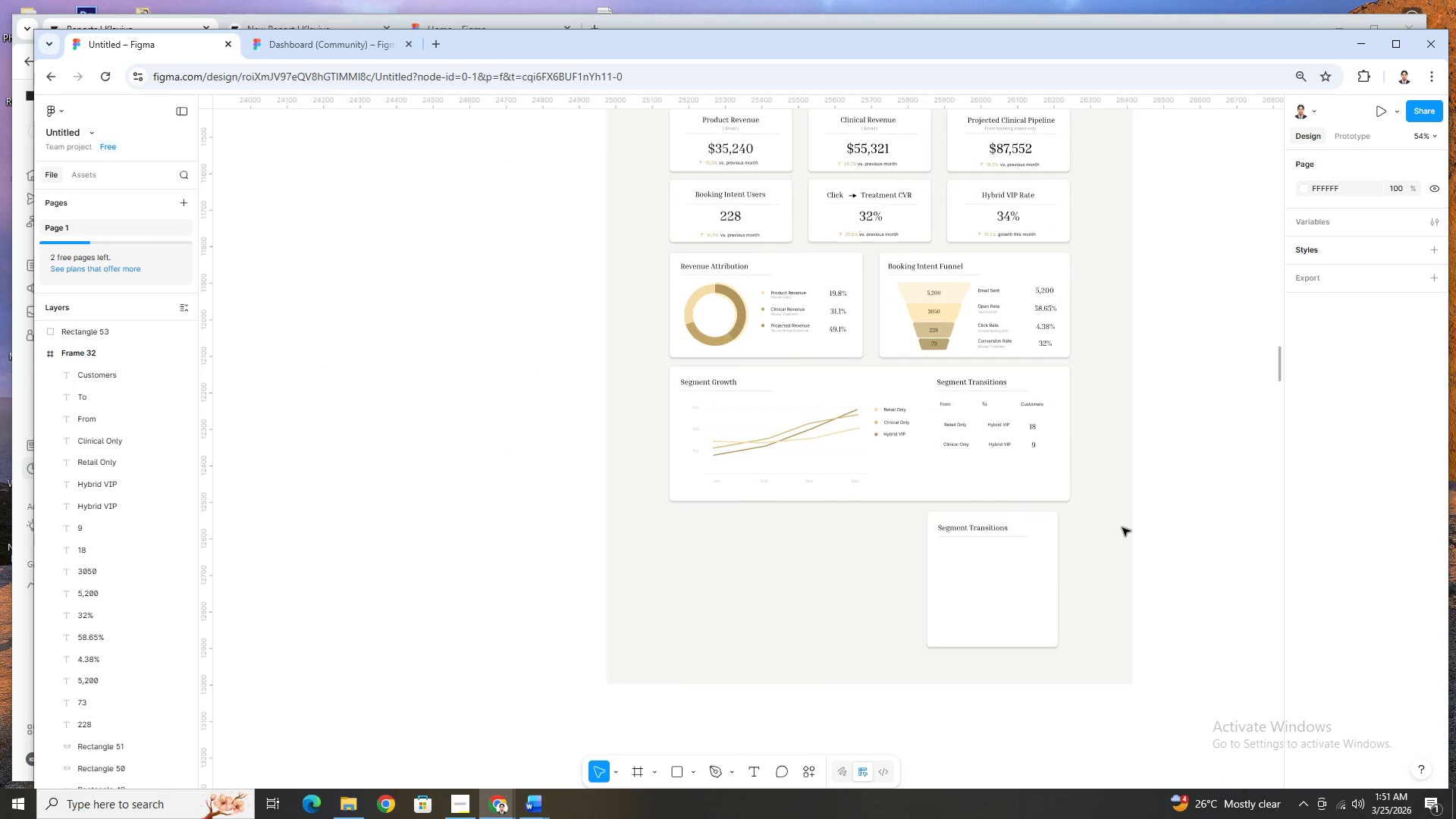 
hold_key(key=ControlLeft, duration=1.52)
 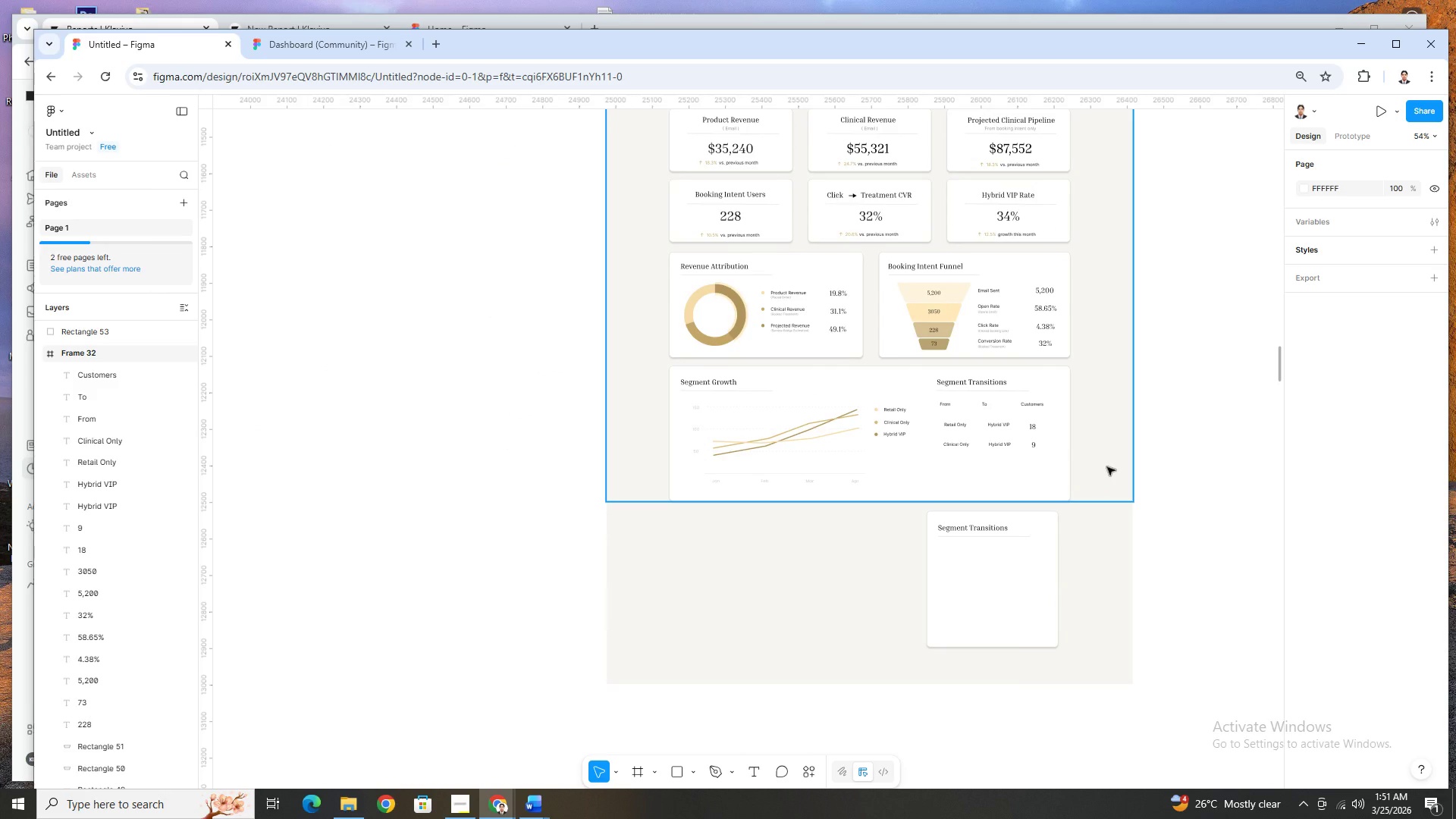 
hold_key(key=ControlLeft, duration=1.51)
 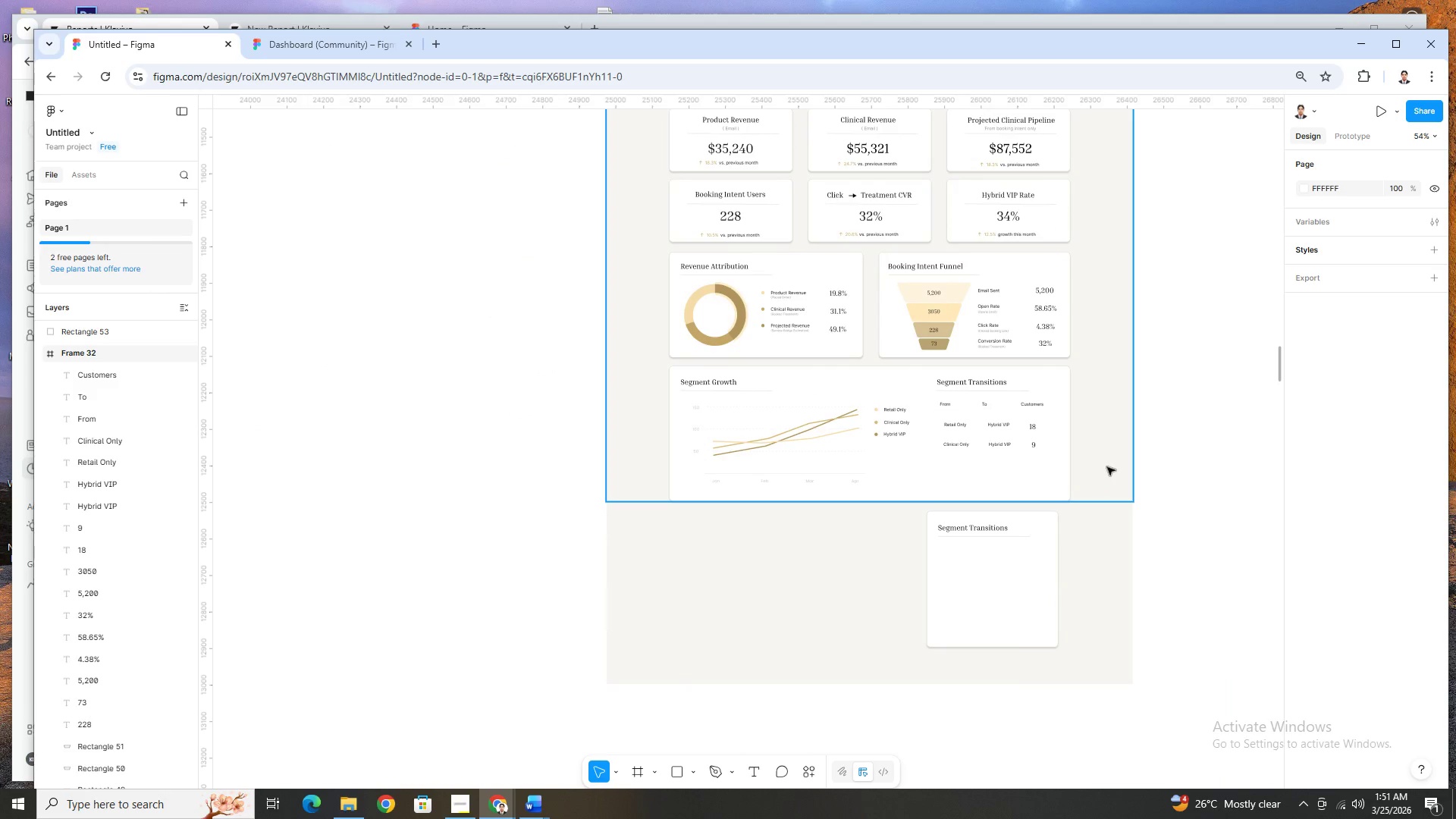 
hold_key(key=ControlLeft, duration=0.92)
 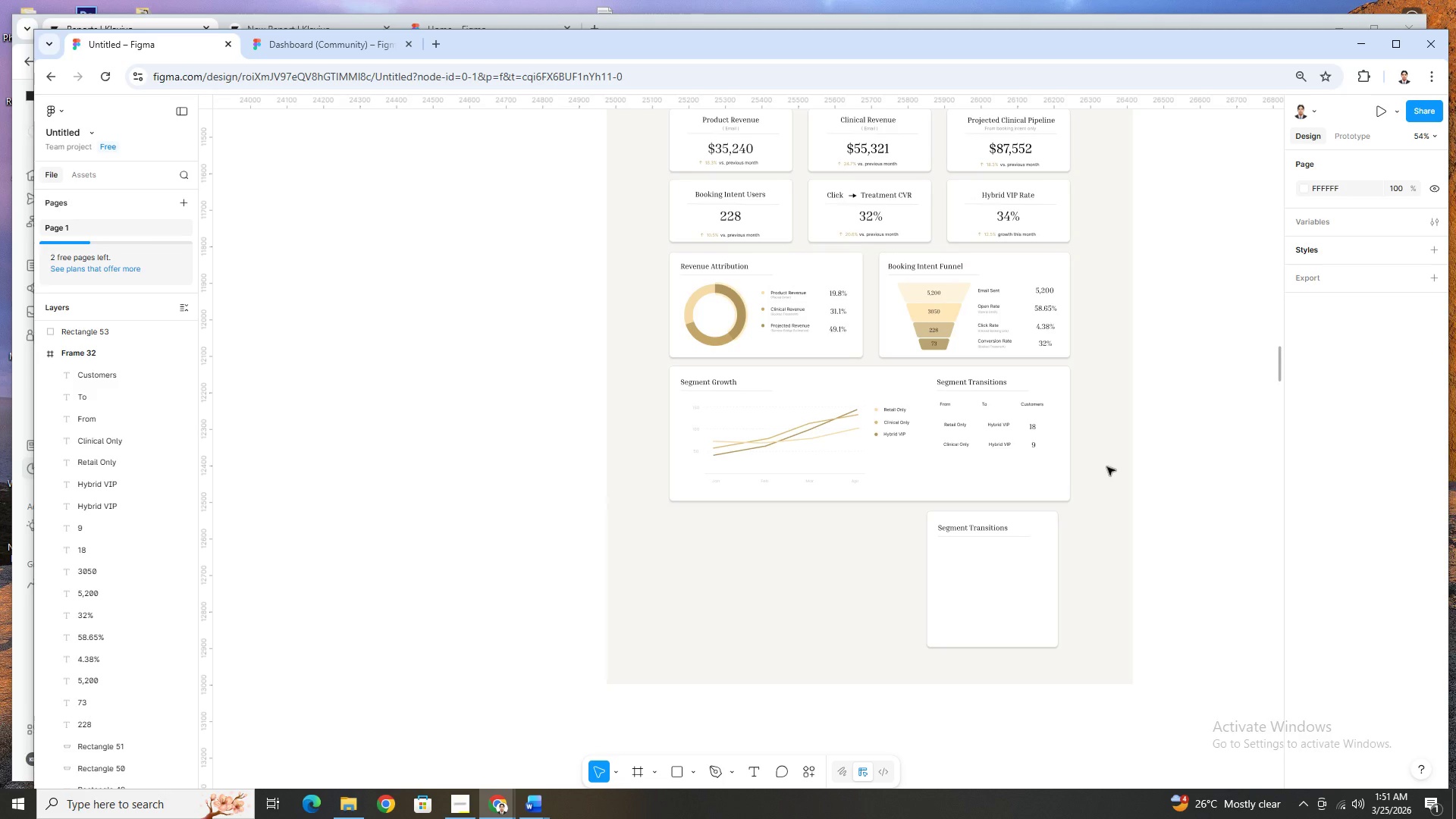 
hold_key(key=ControlLeft, duration=0.81)
scroll: coordinate [1058, 471], scroll_direction: up, amount: 3.0
 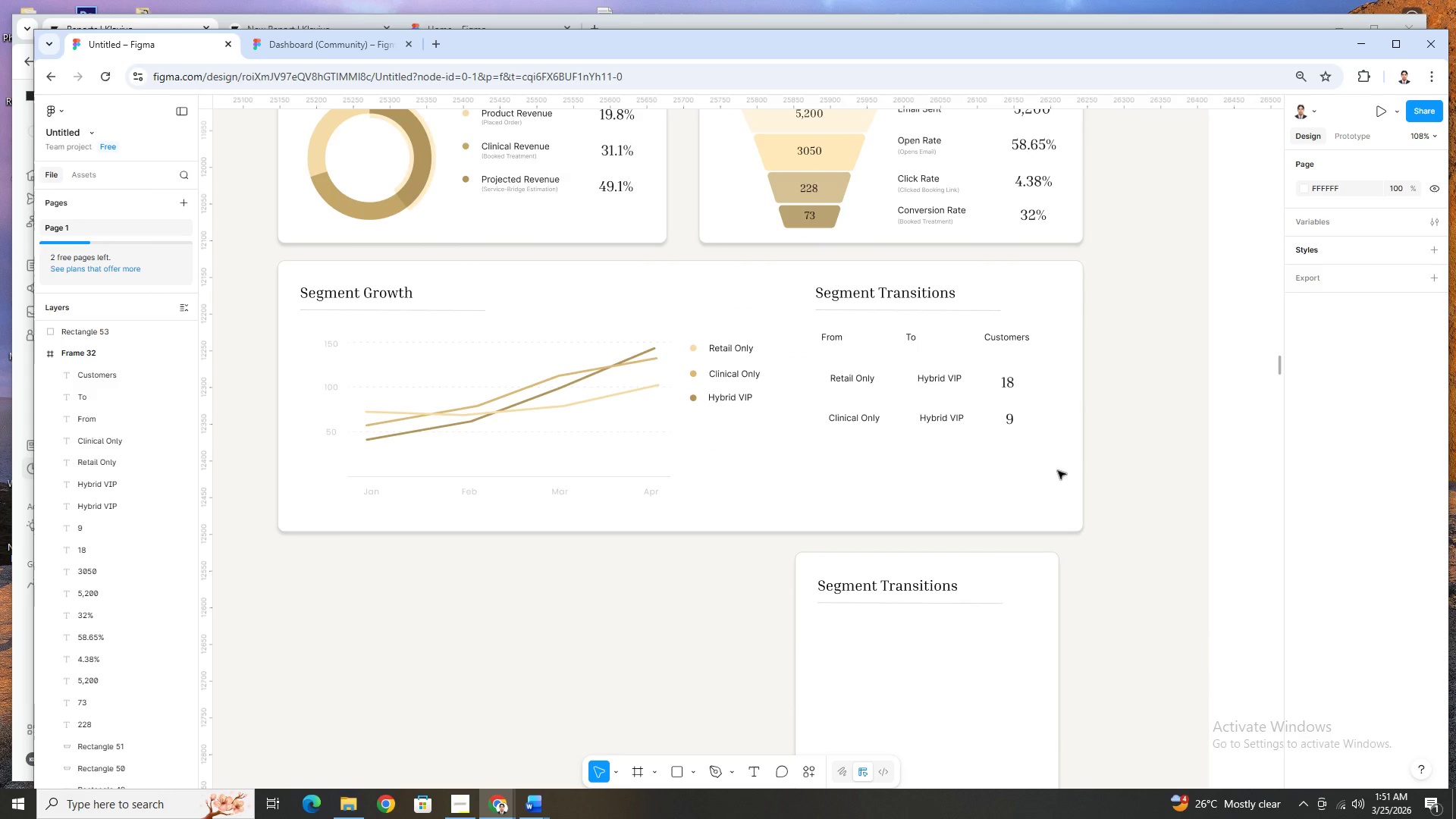 
hold_key(key=ControlLeft, duration=1.5)
 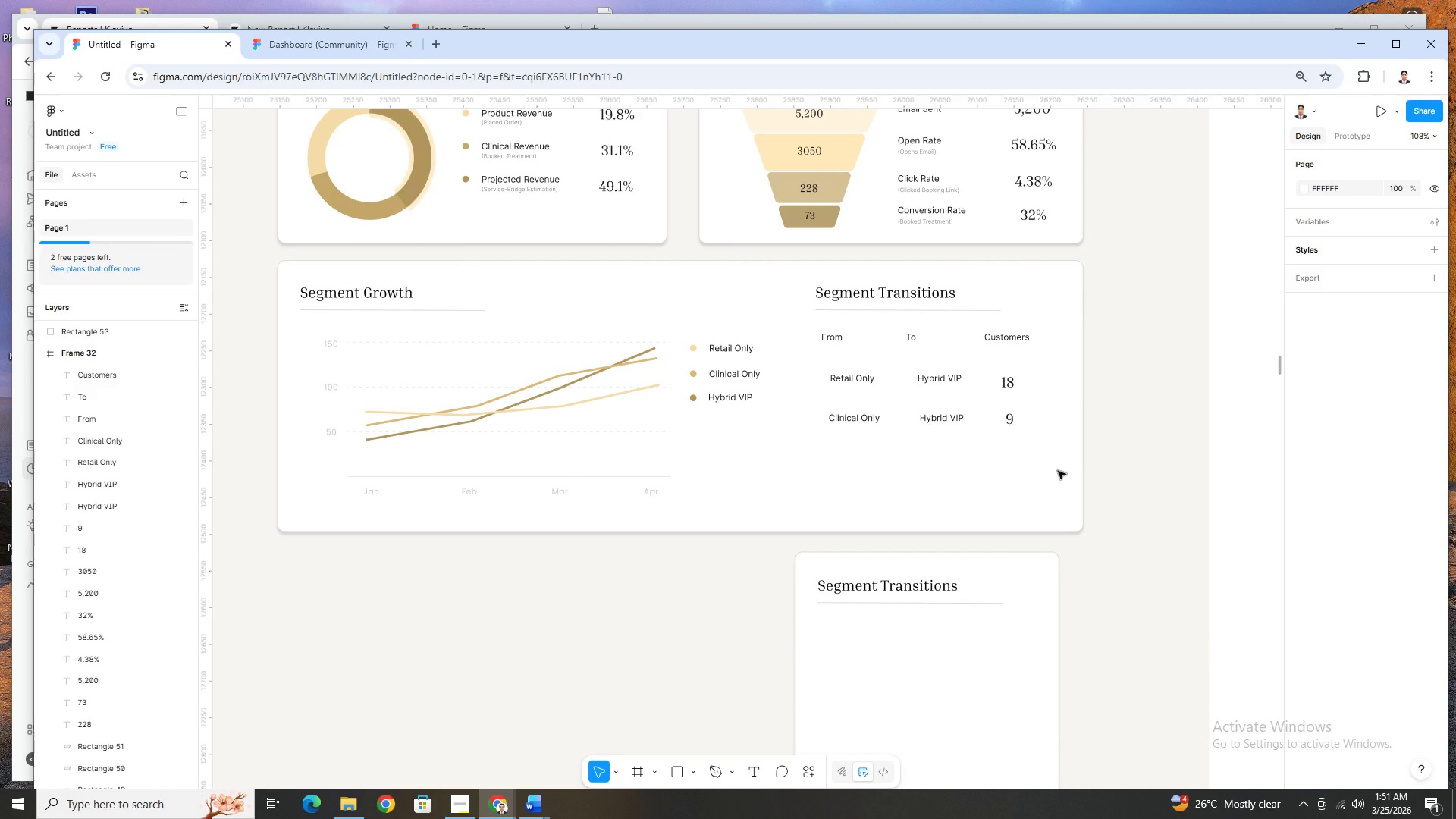 
hold_key(key=ControlLeft, duration=1.53)
 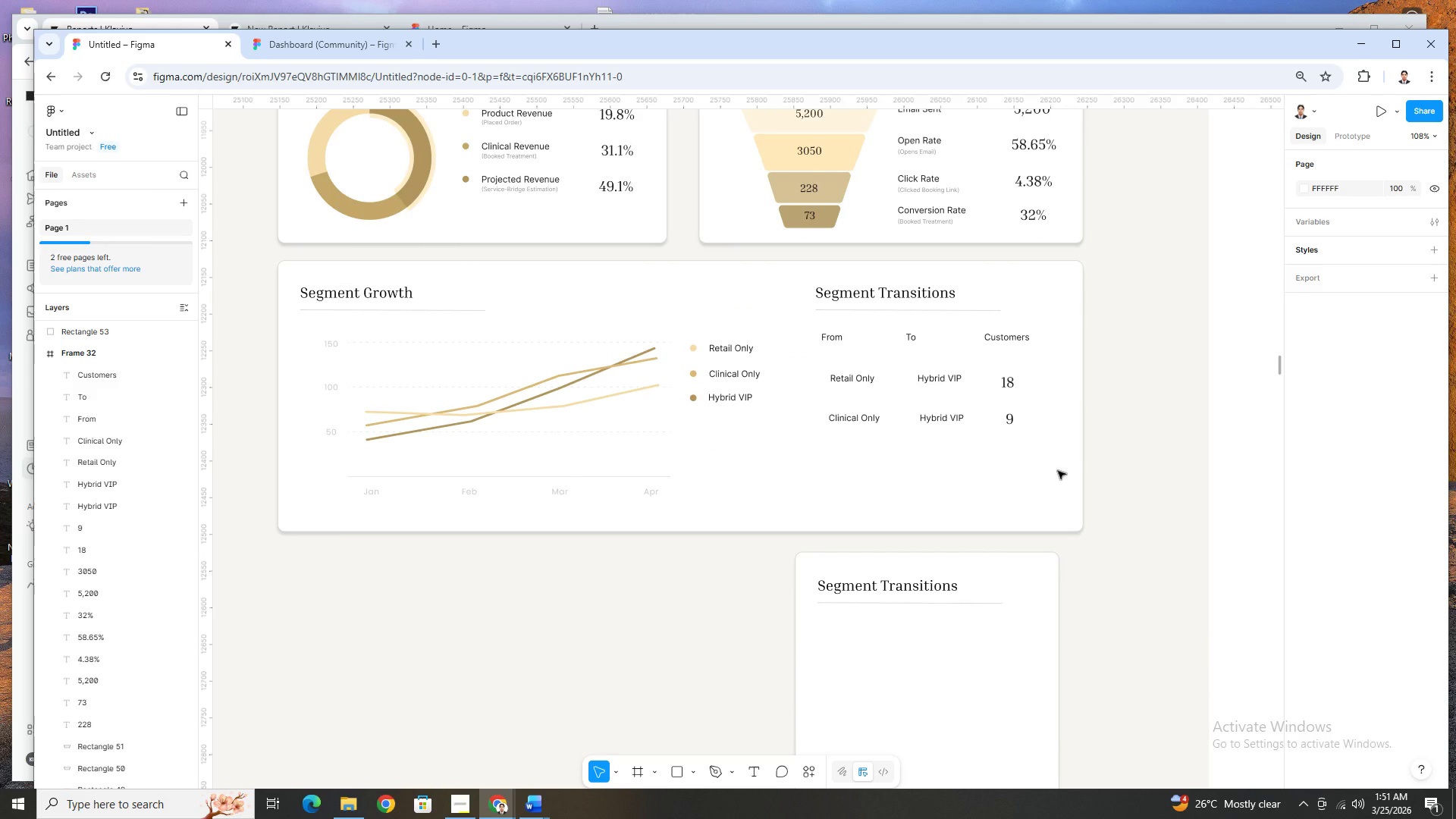 
hold_key(key=ControlLeft, duration=1.5)
 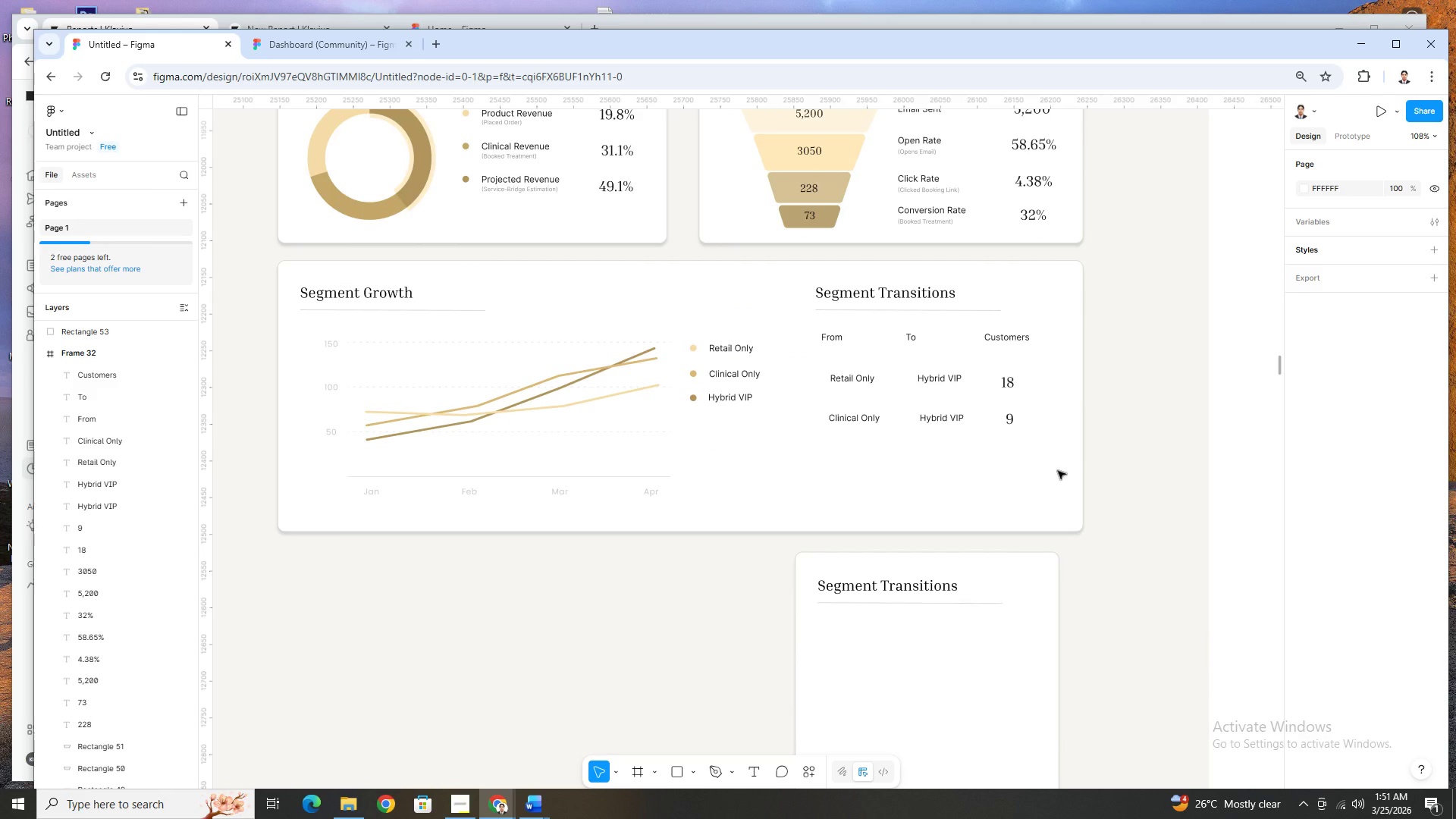 
hold_key(key=ControlLeft, duration=1.52)
 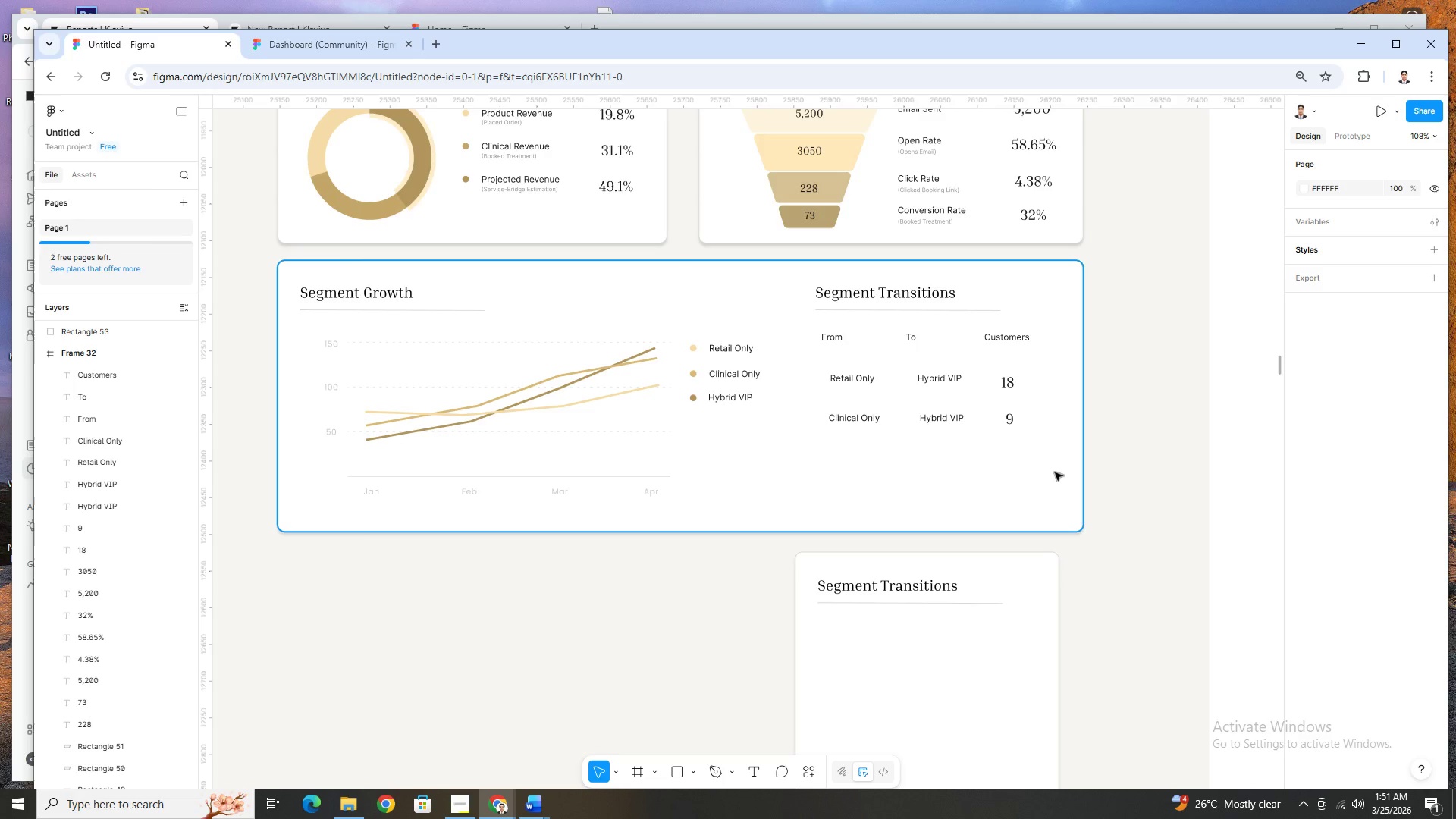 
hold_key(key=ControlLeft, duration=1.53)
 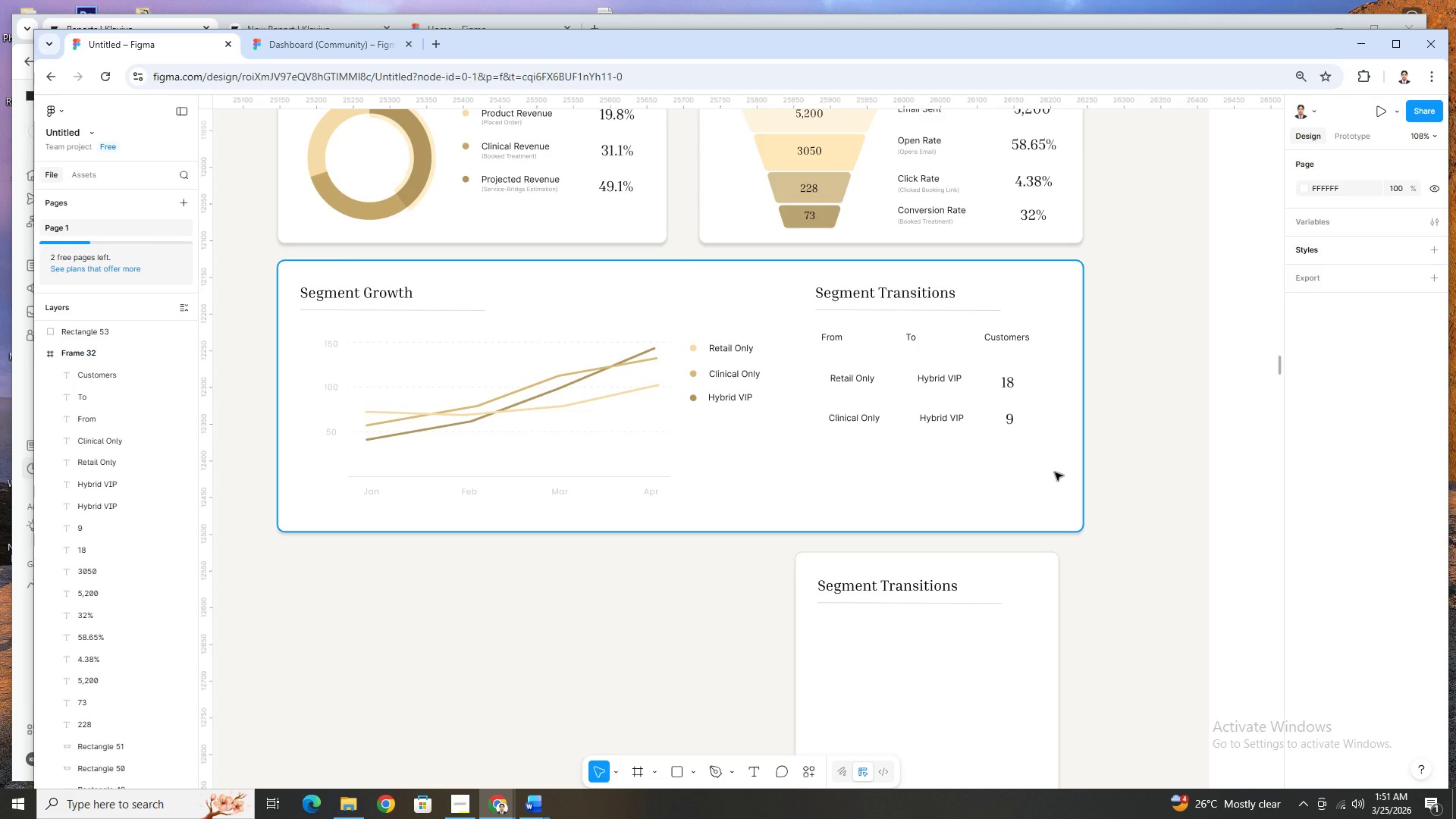 
hold_key(key=ControlLeft, duration=1.52)
 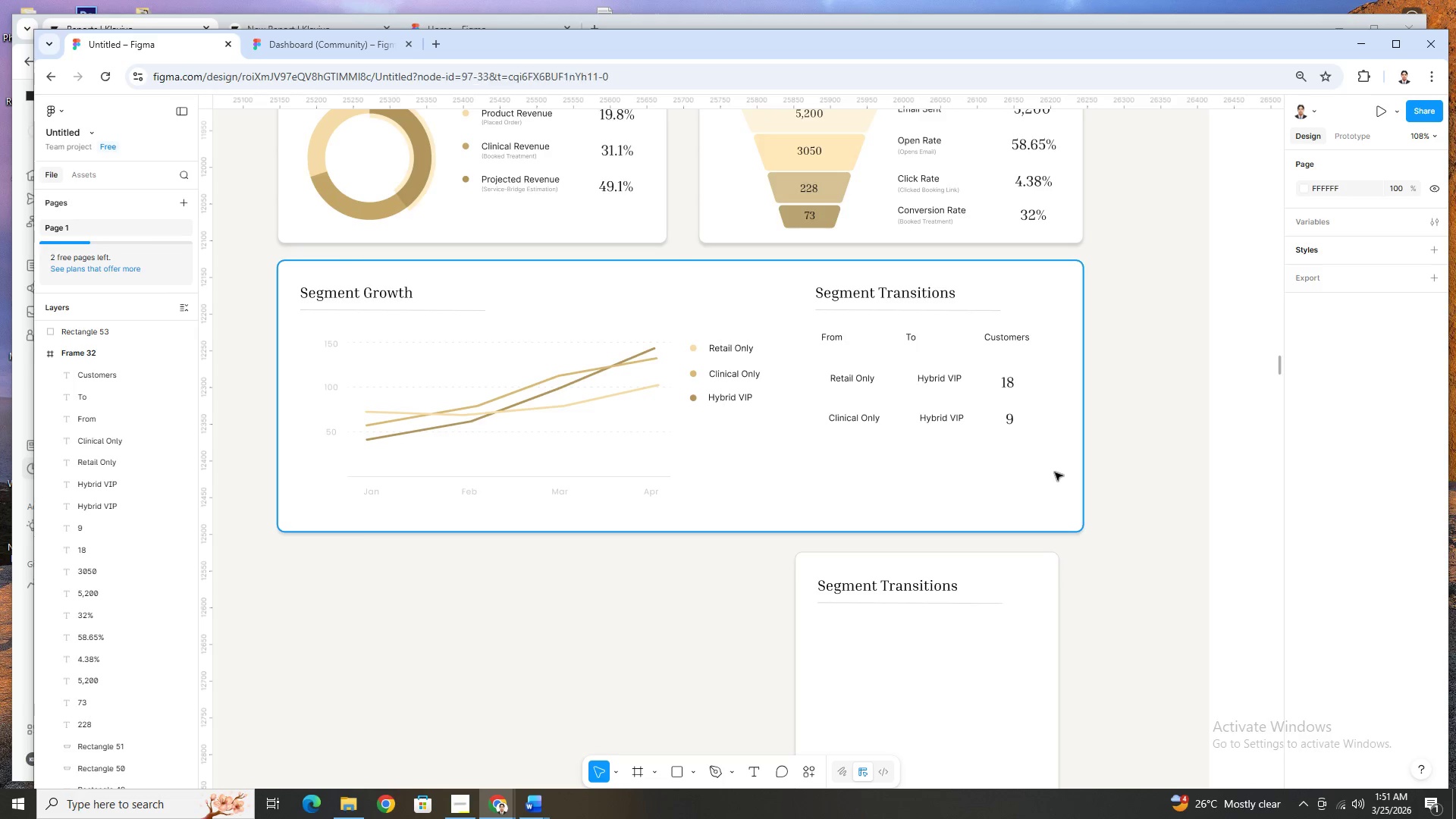 
key(Control+Z)
 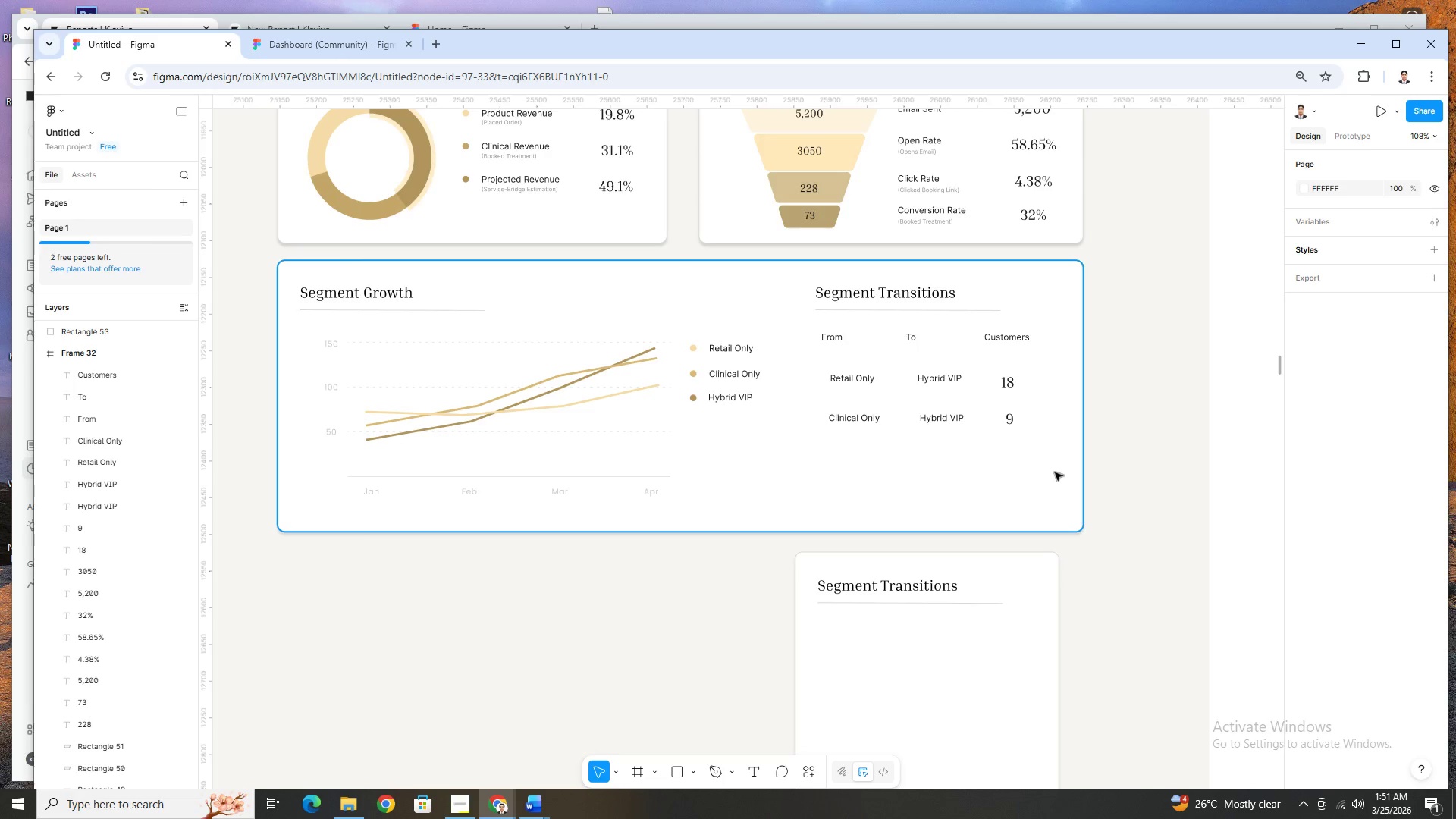 
key(Control+Z)
 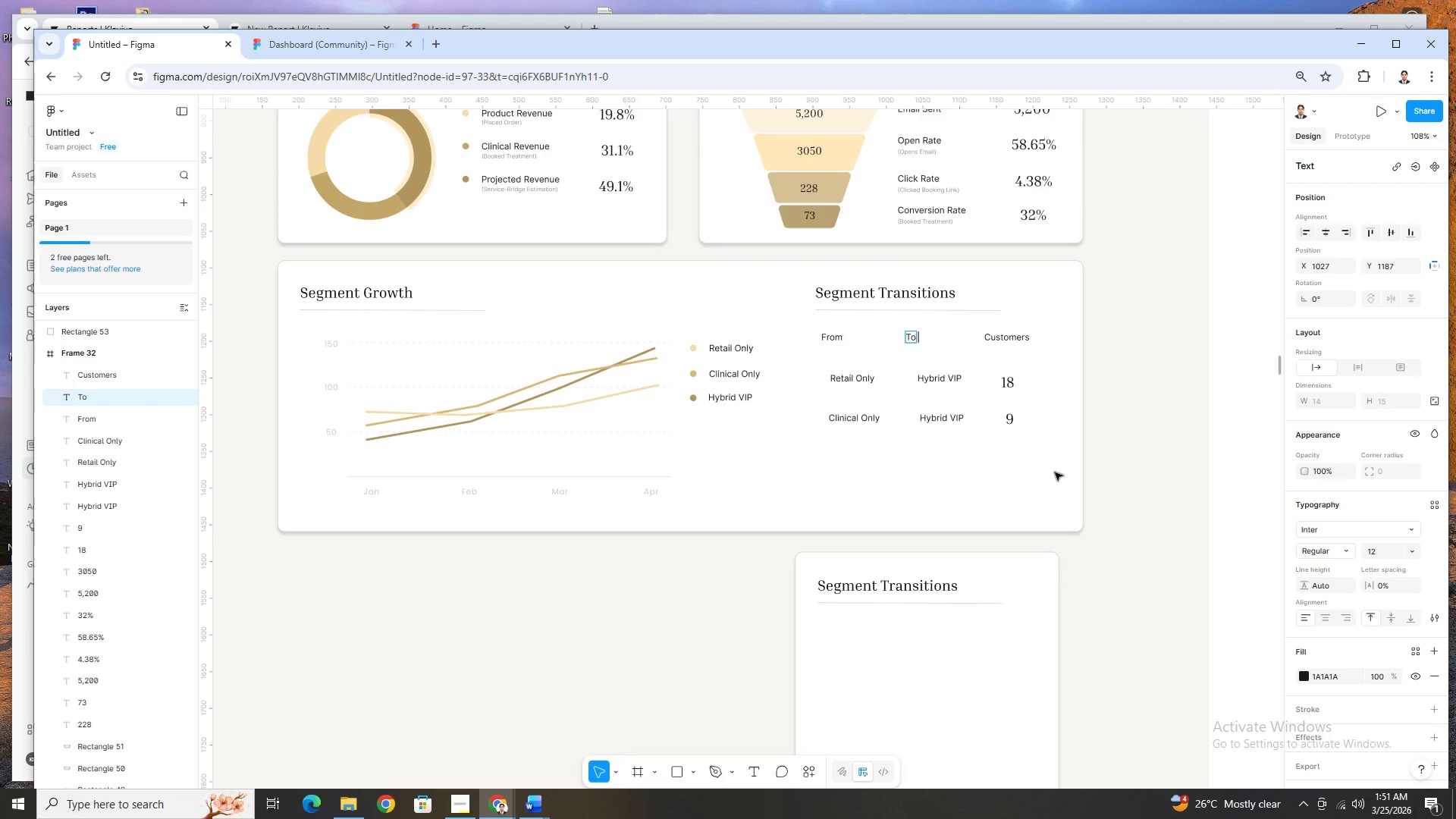 
key(Control+Z)
 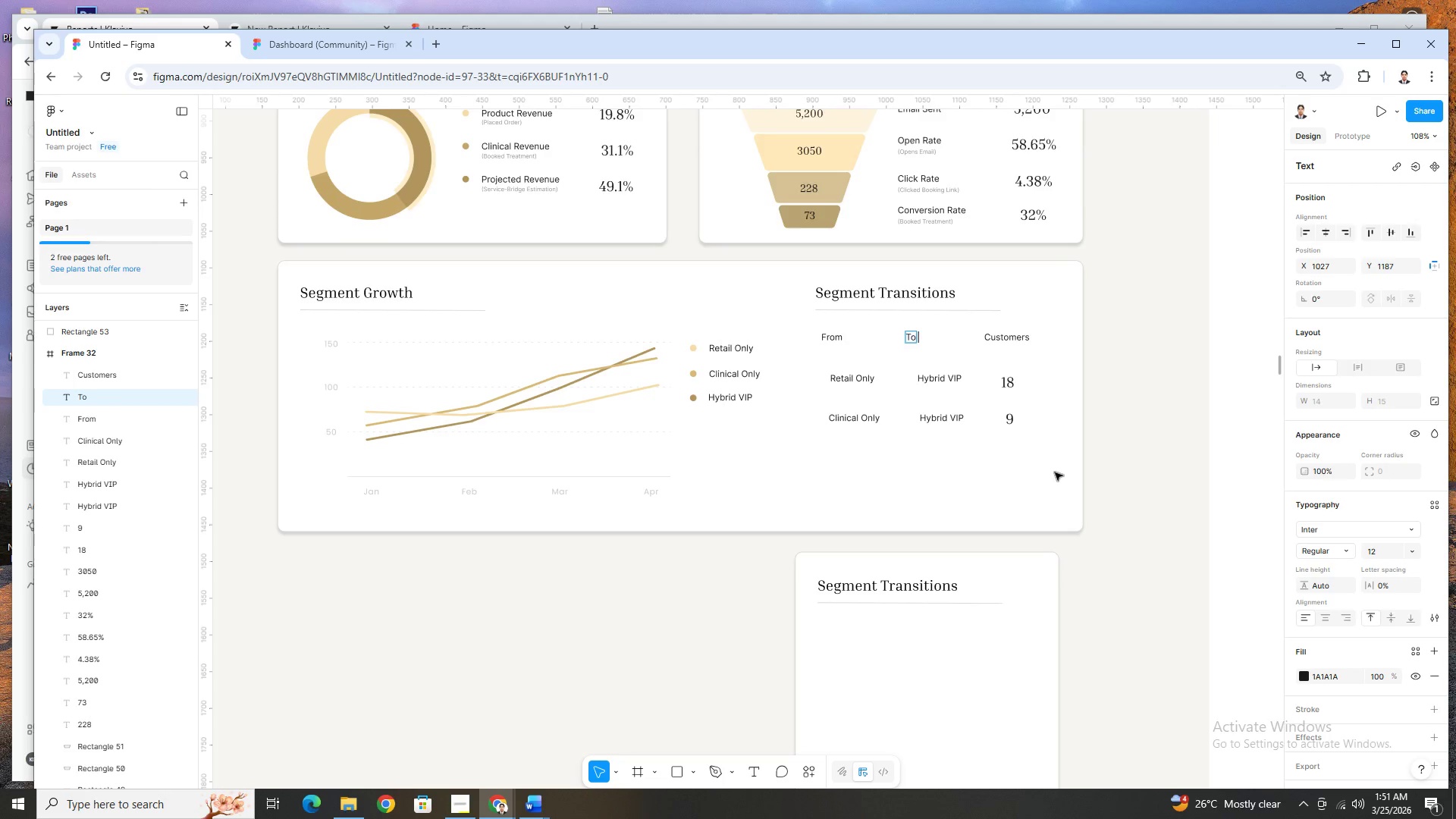 
key(Control+Z)
 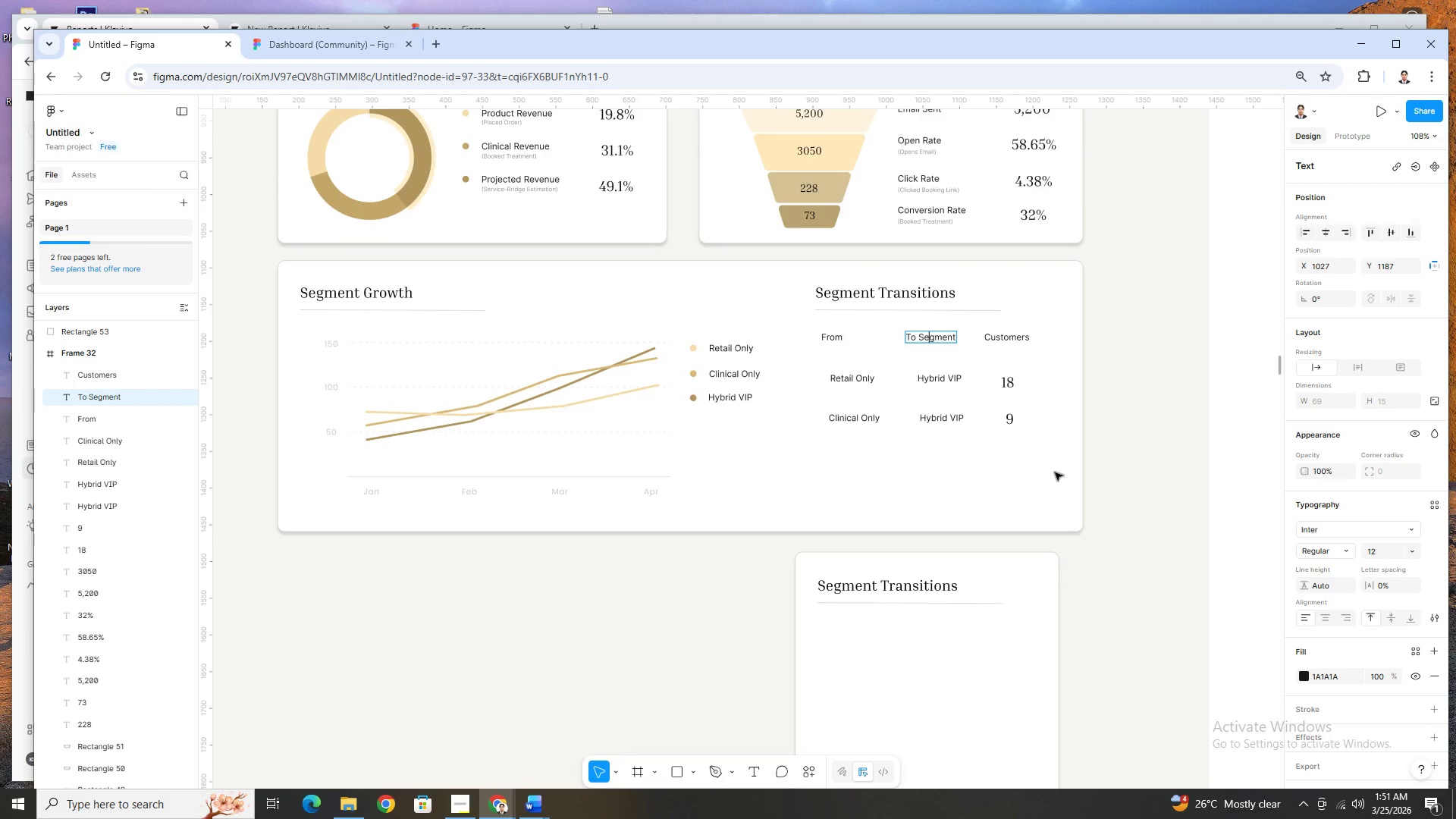 
key(Control+Z)
 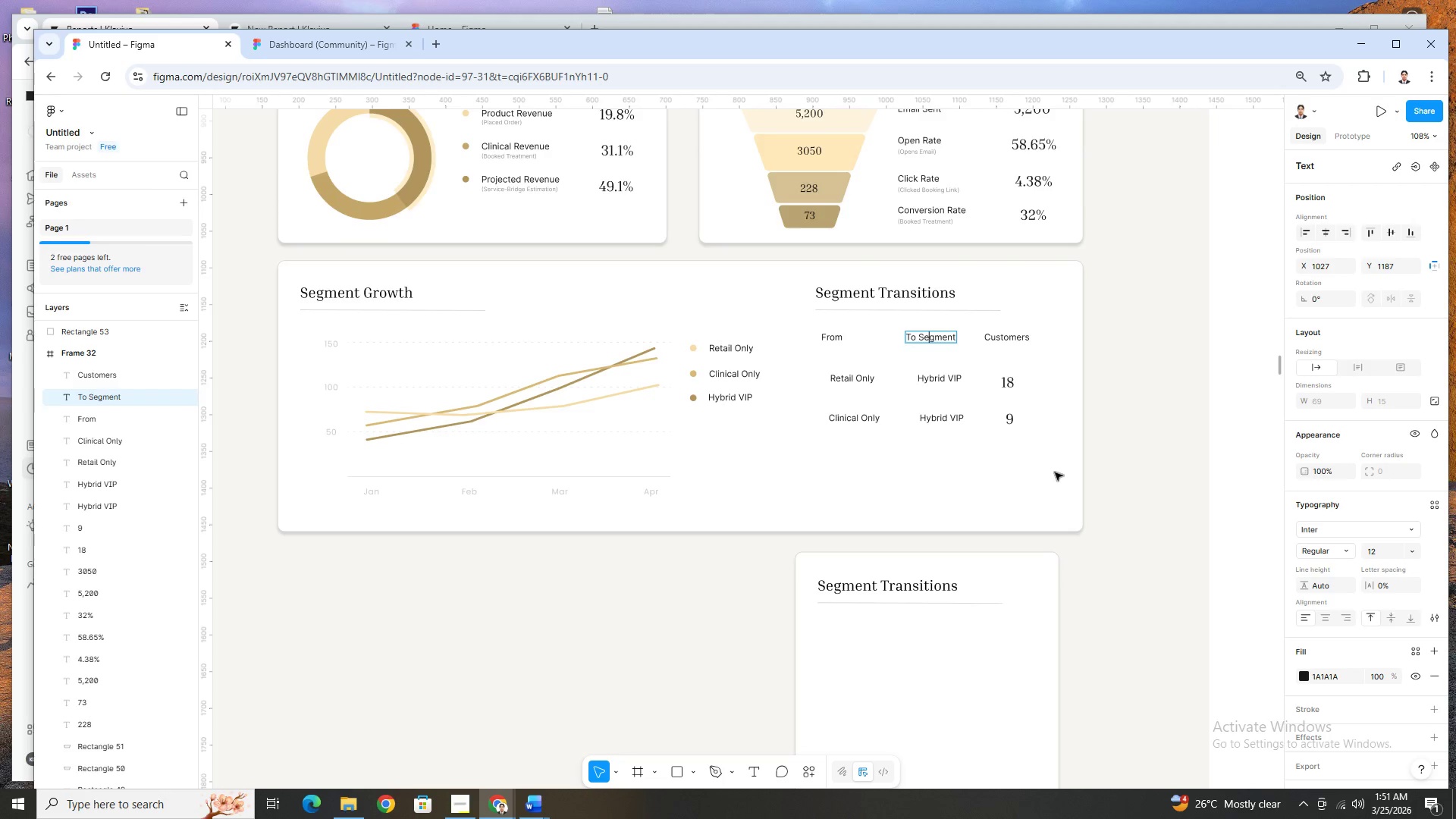 
key(Control+Z)
 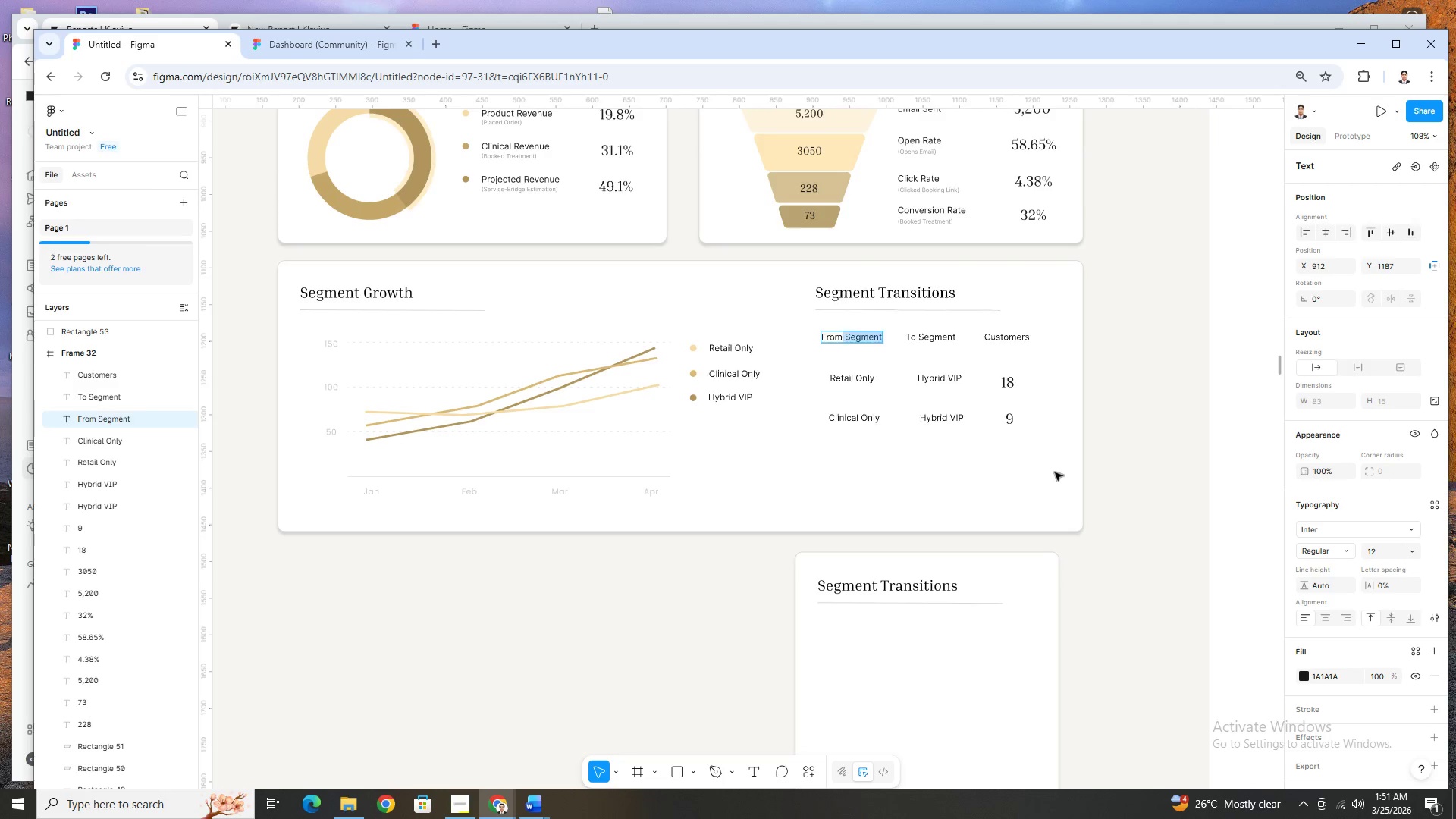 
key(Control+Z)
 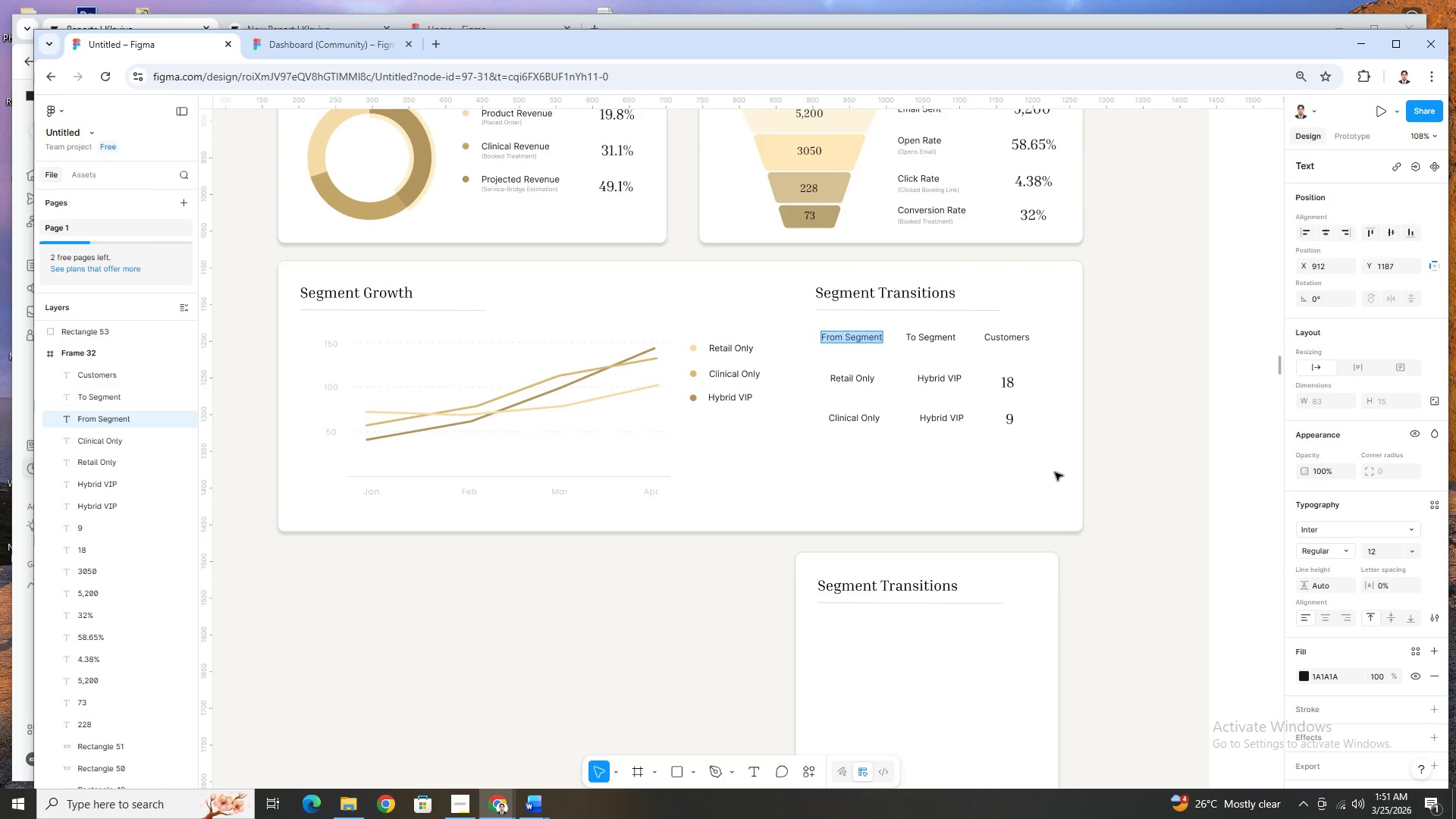 
key(Control+Z)
 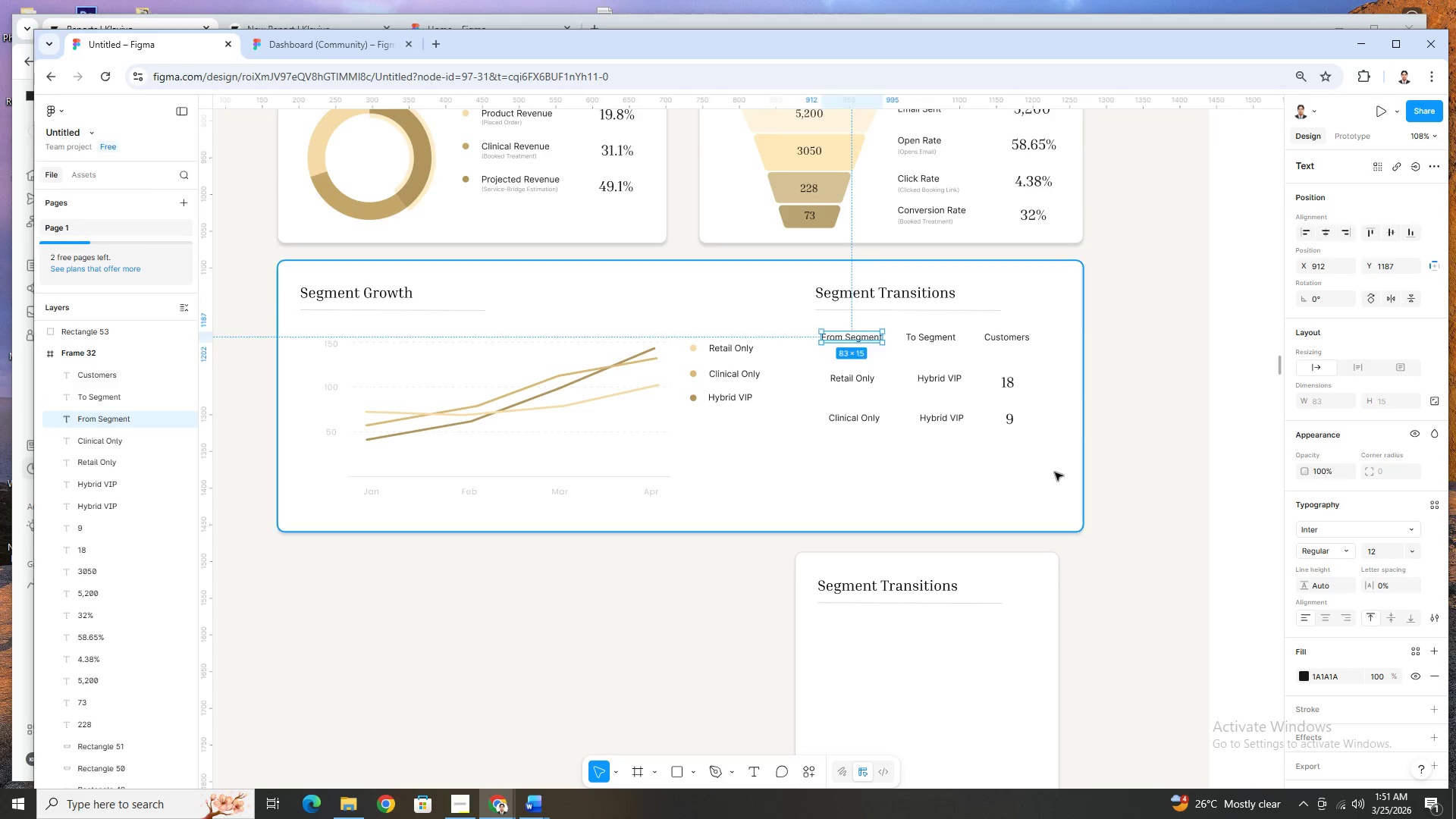 
key(Control+Z)
 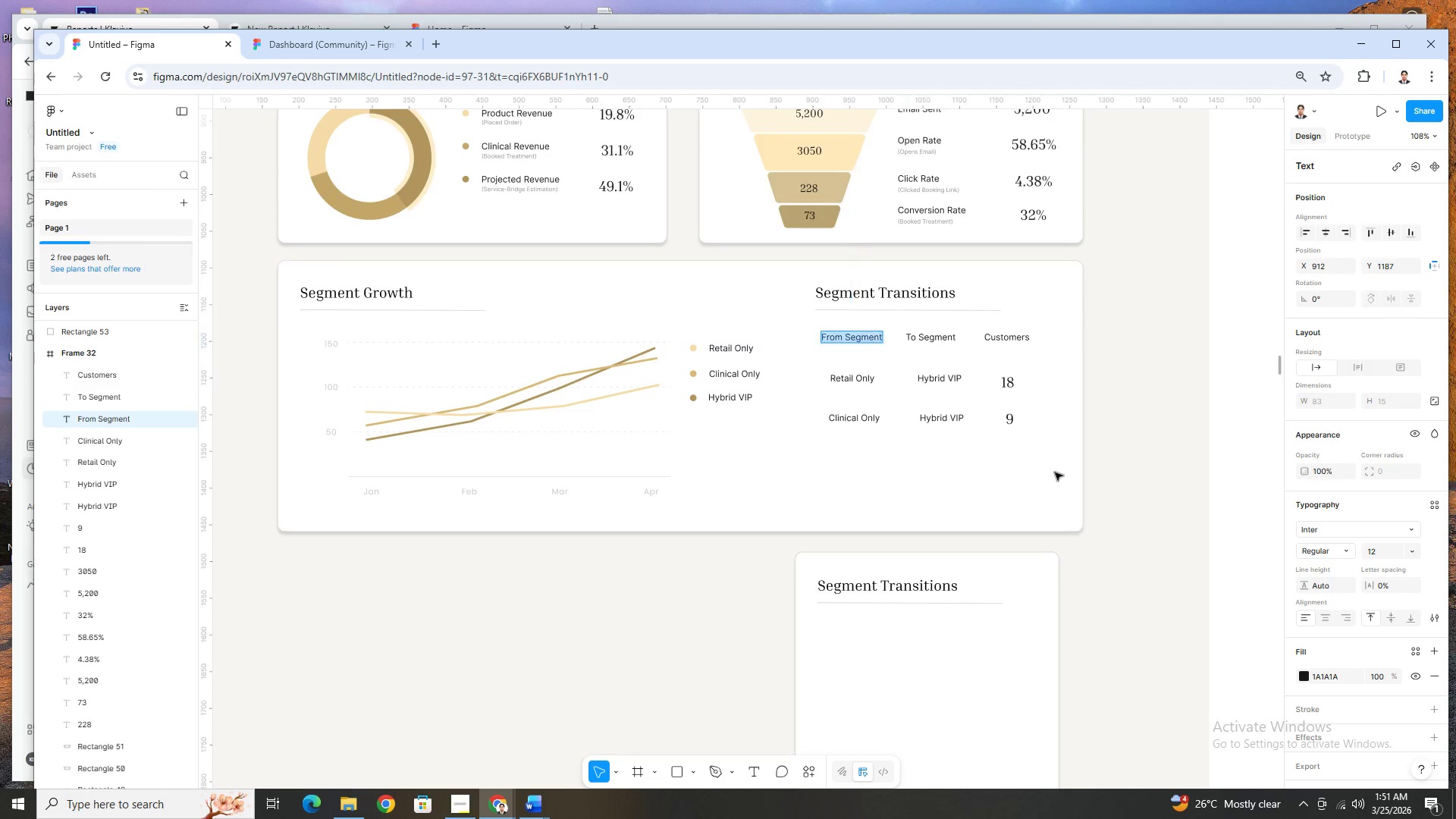 
key(Control+Z)
 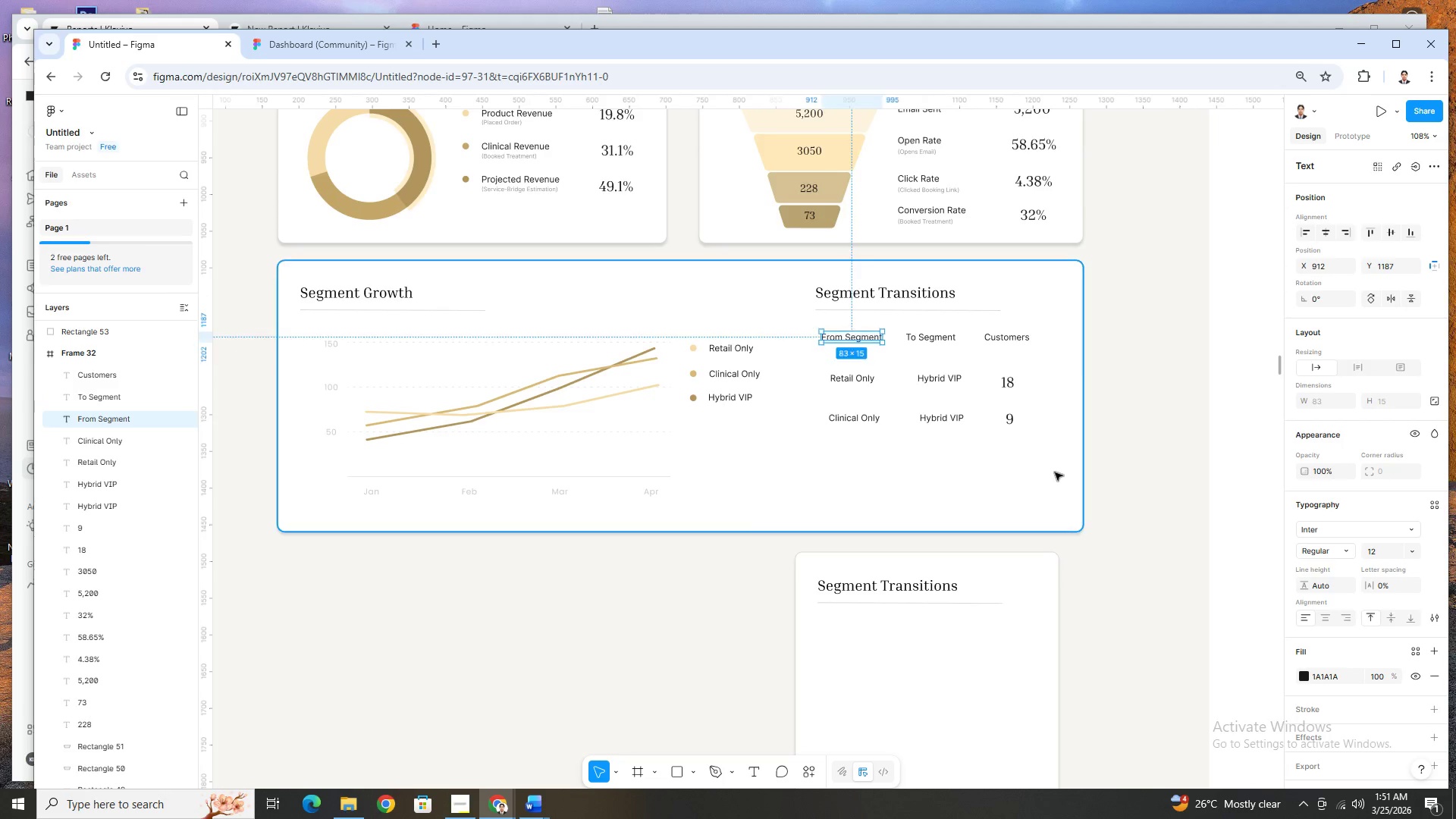 
key(Control+Z)
 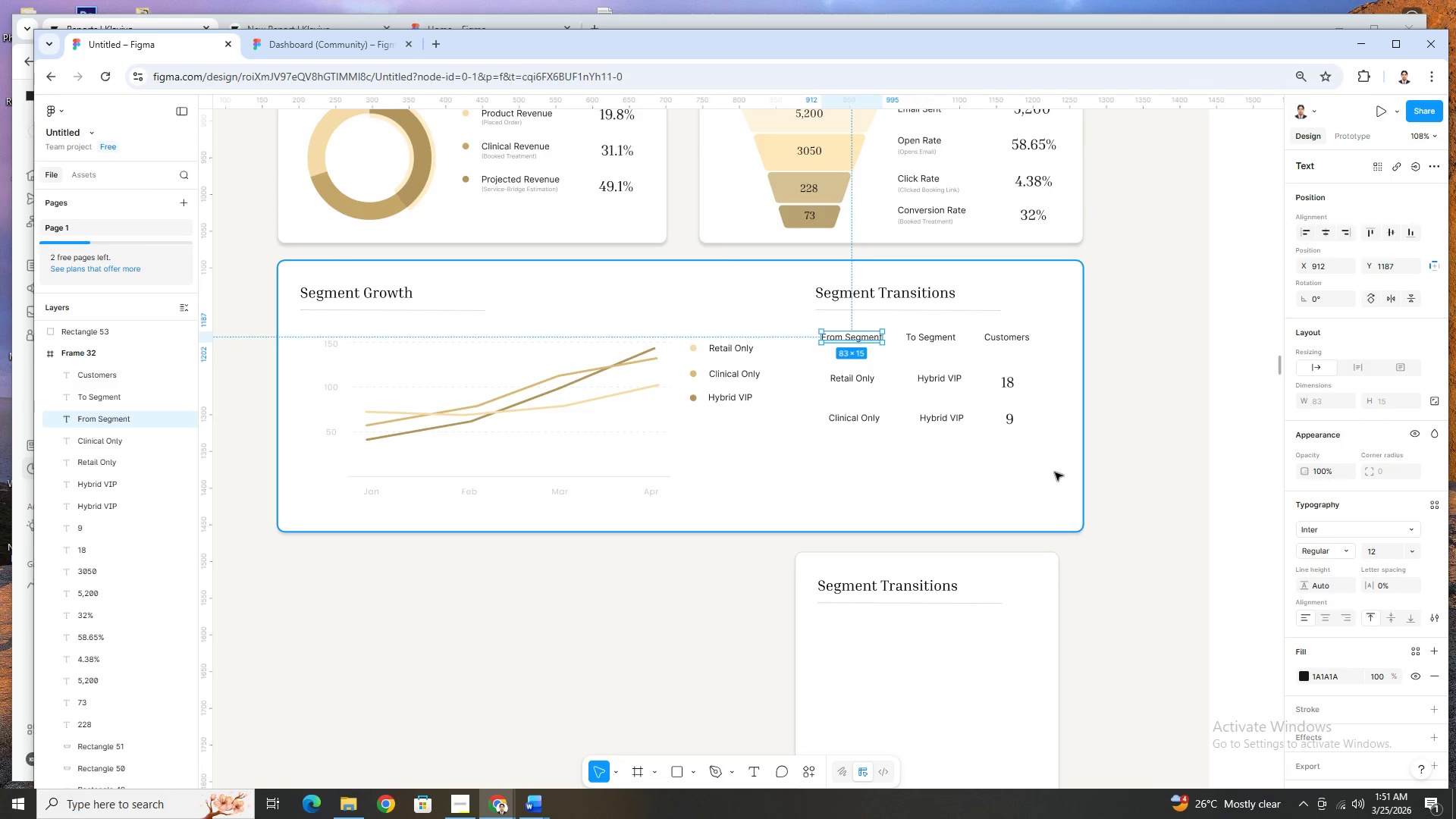 
key(Control+Z)
 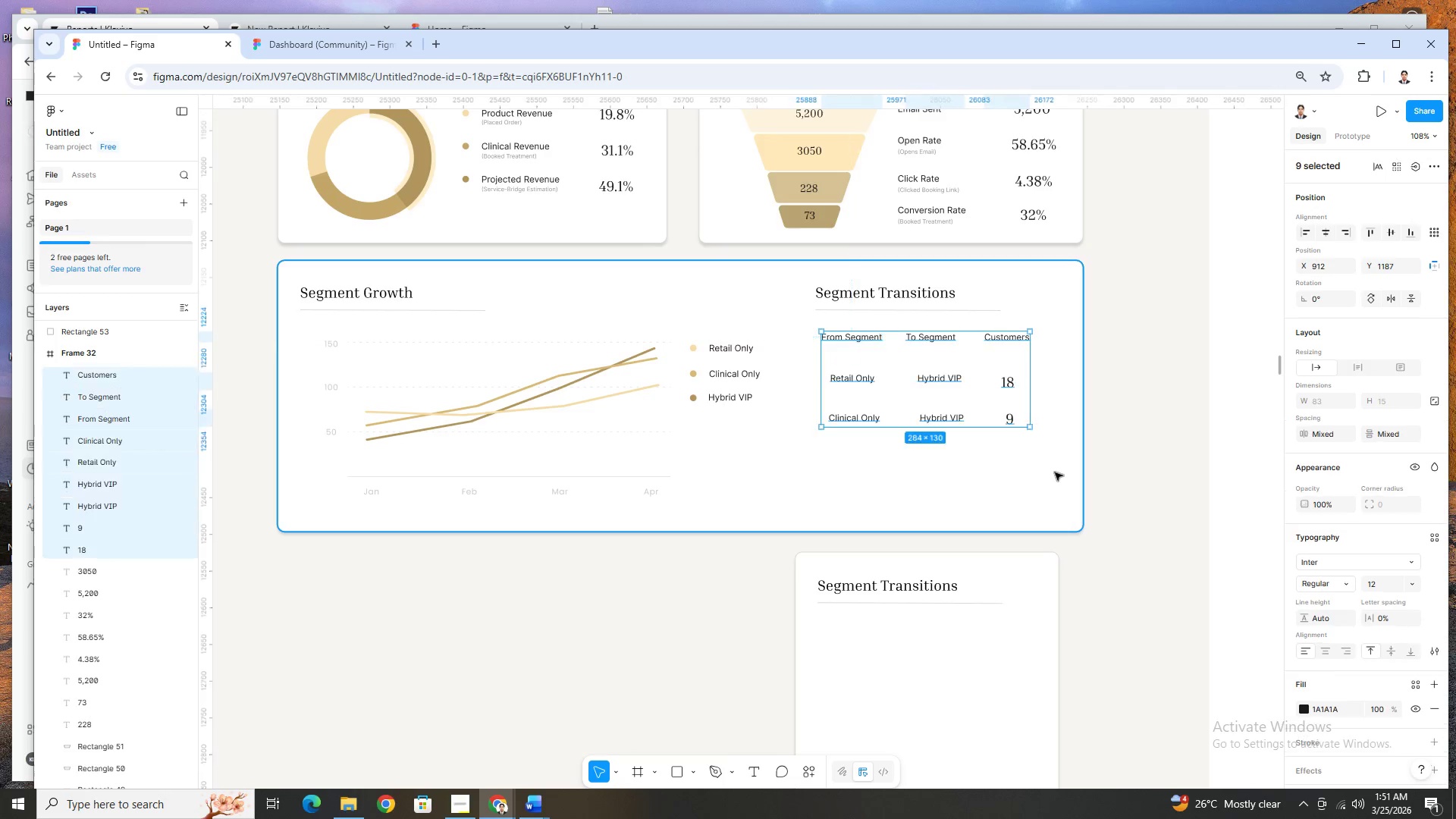 
key(Control+Z)
 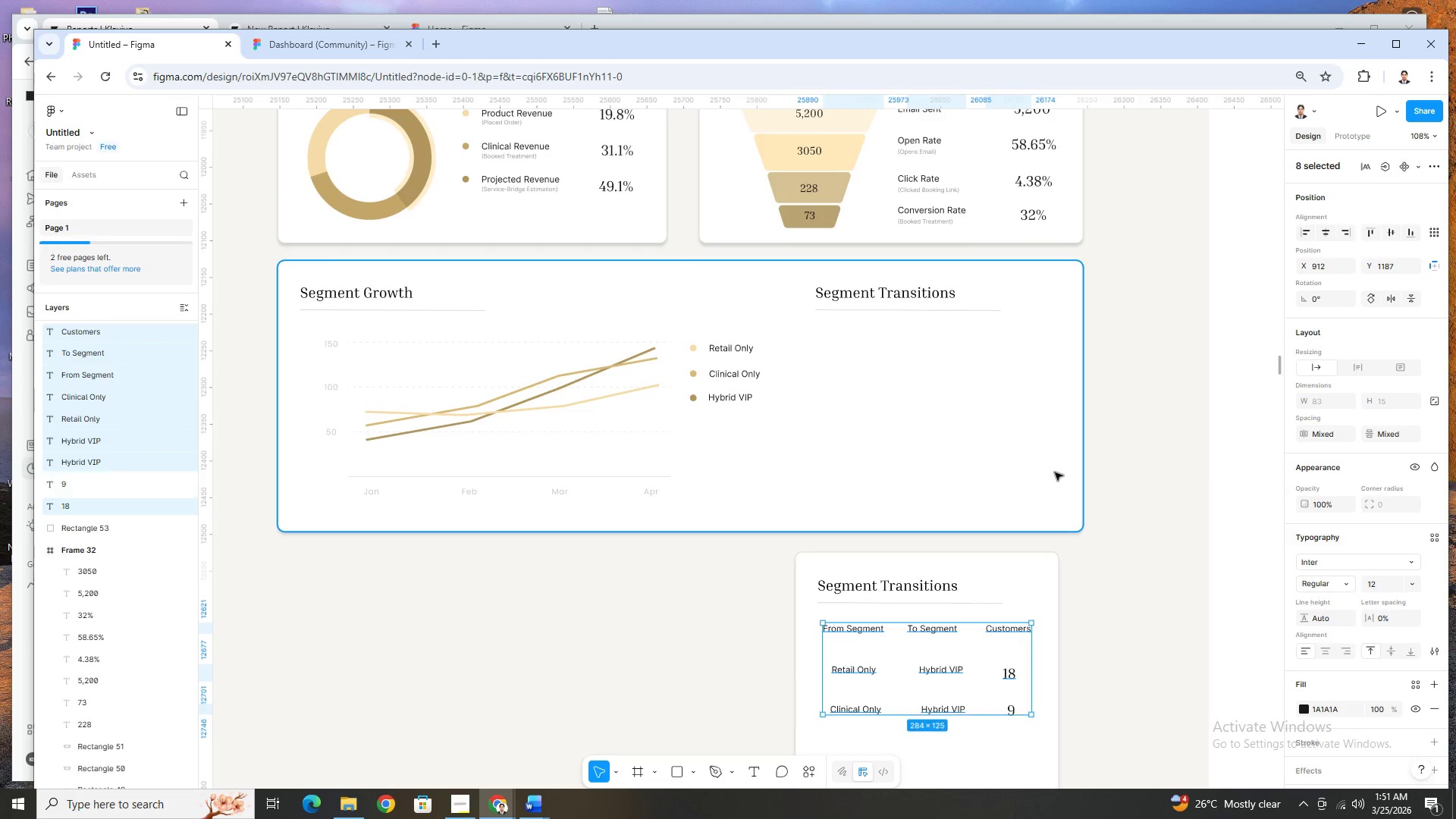 
key(Control+Z)
 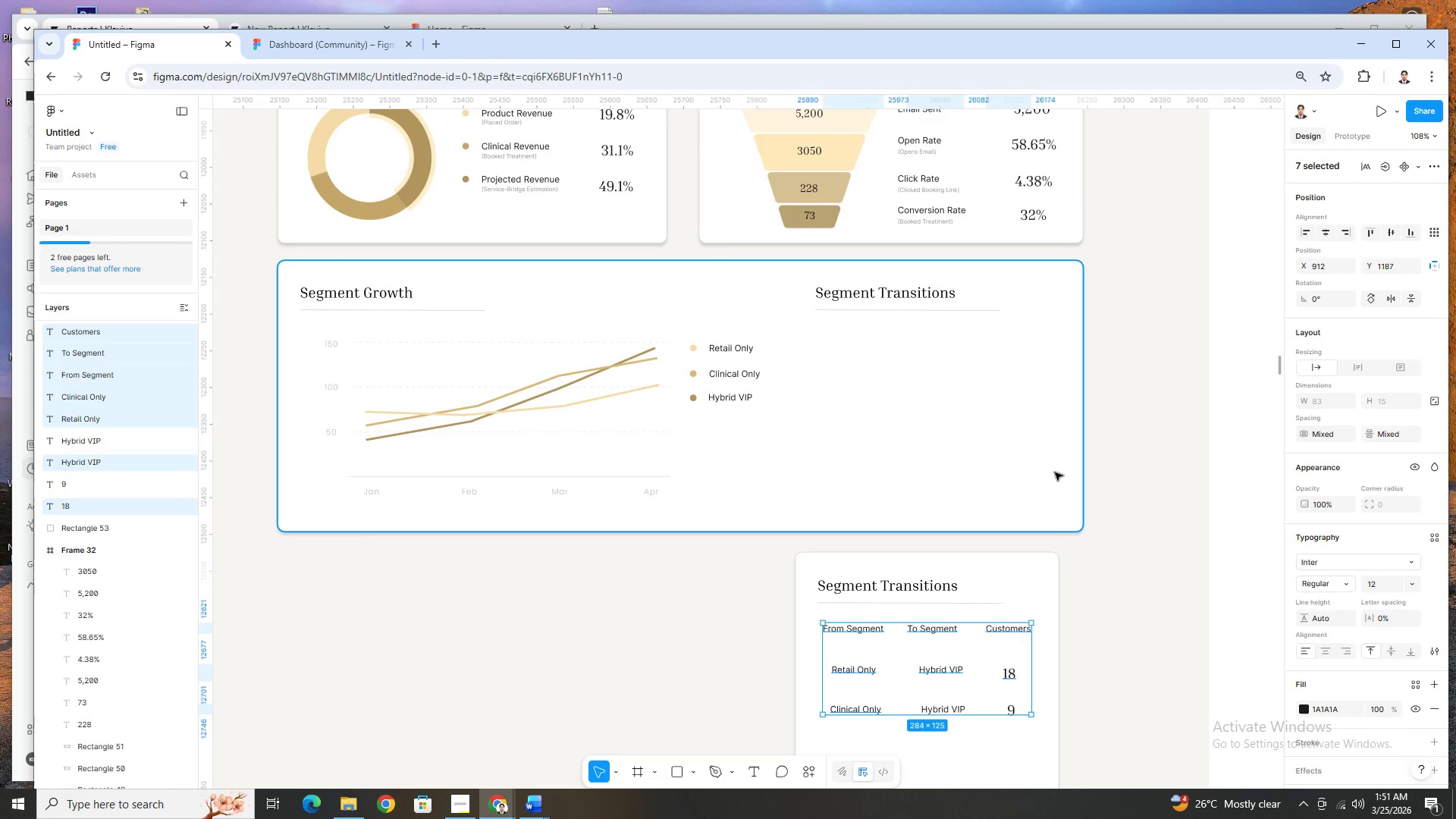 
key(Control+Z)
 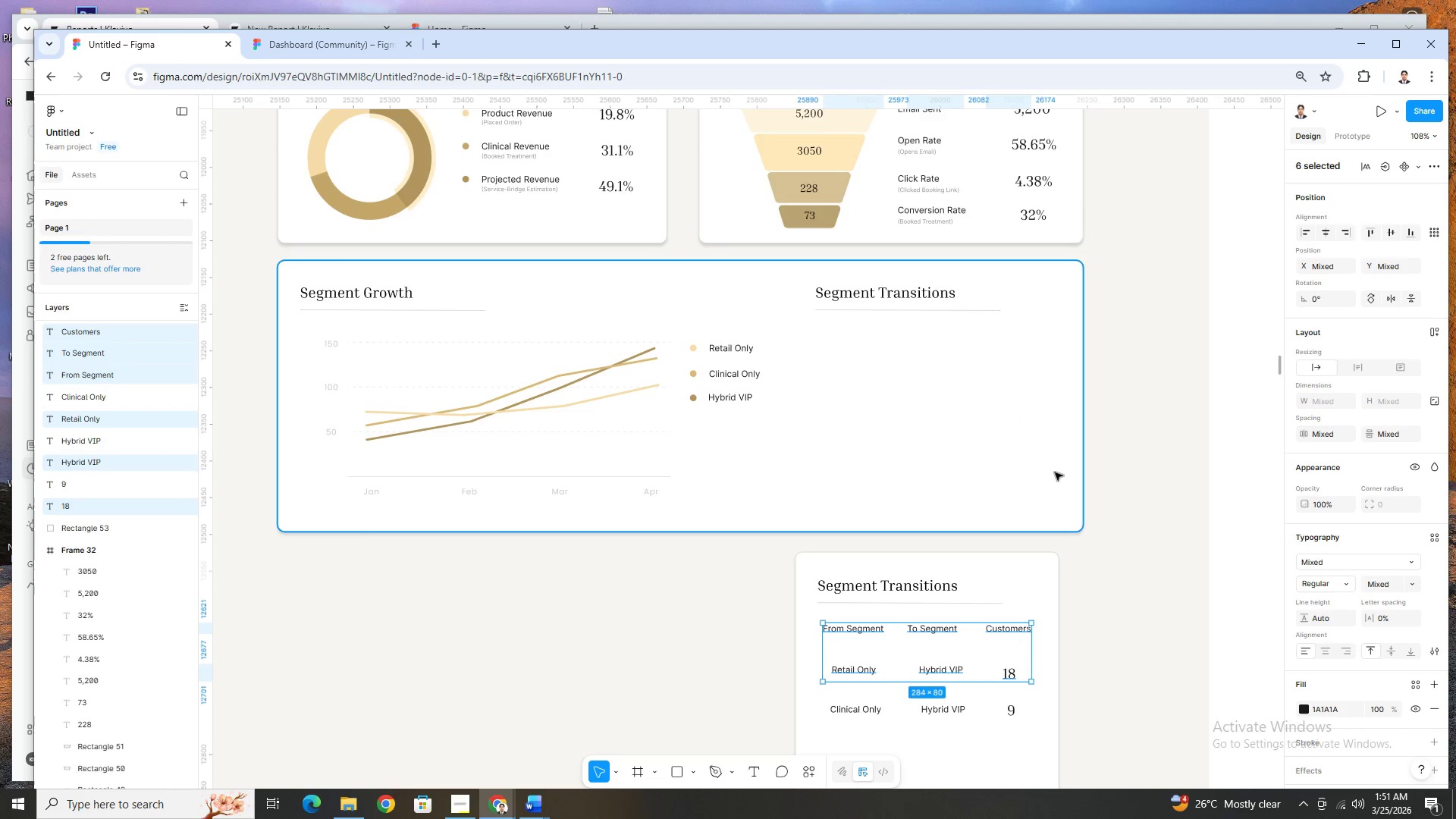 
key(Control+Z)
 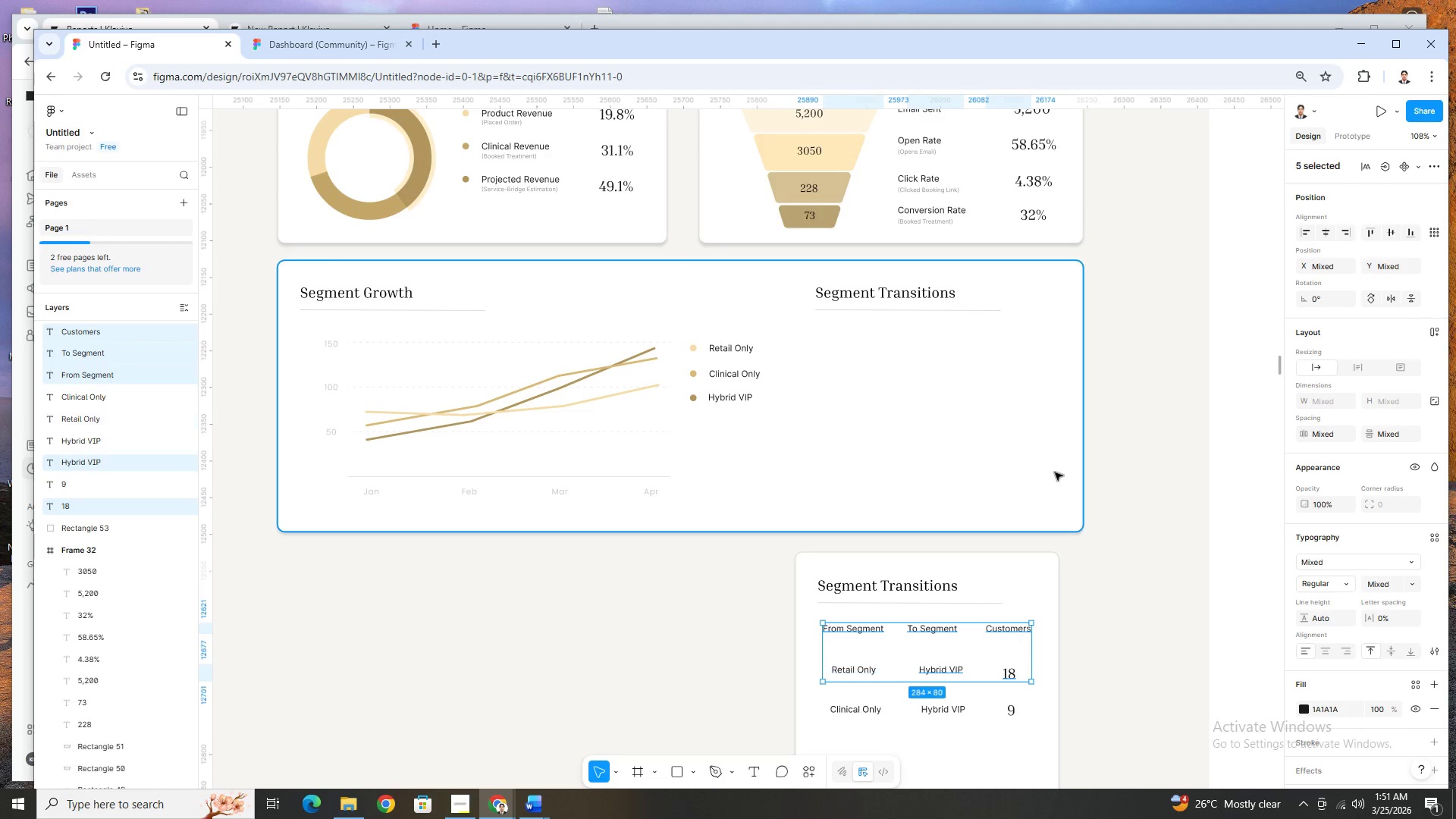 
key(Control+Z)
 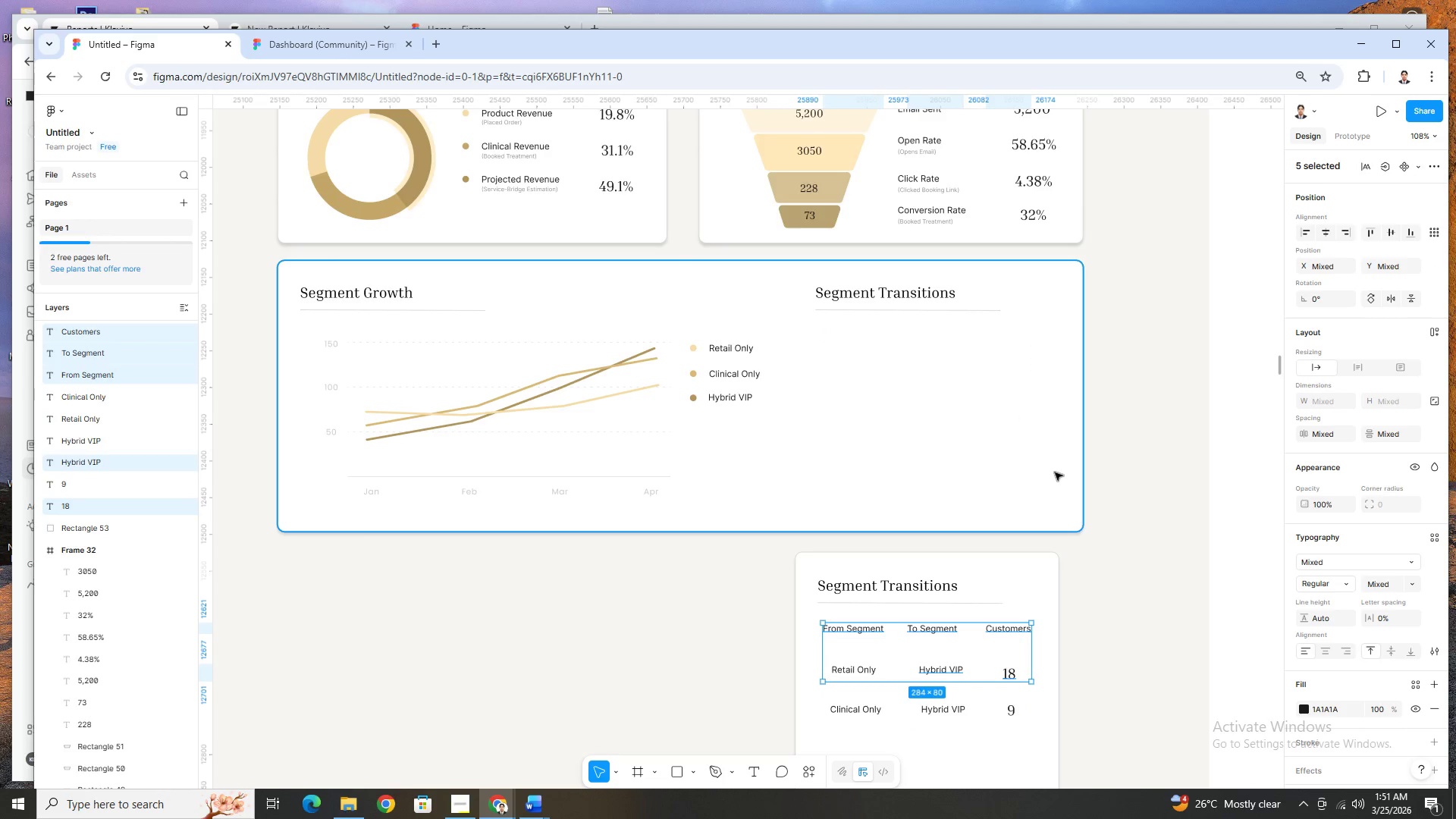 
key(Control+Z)
 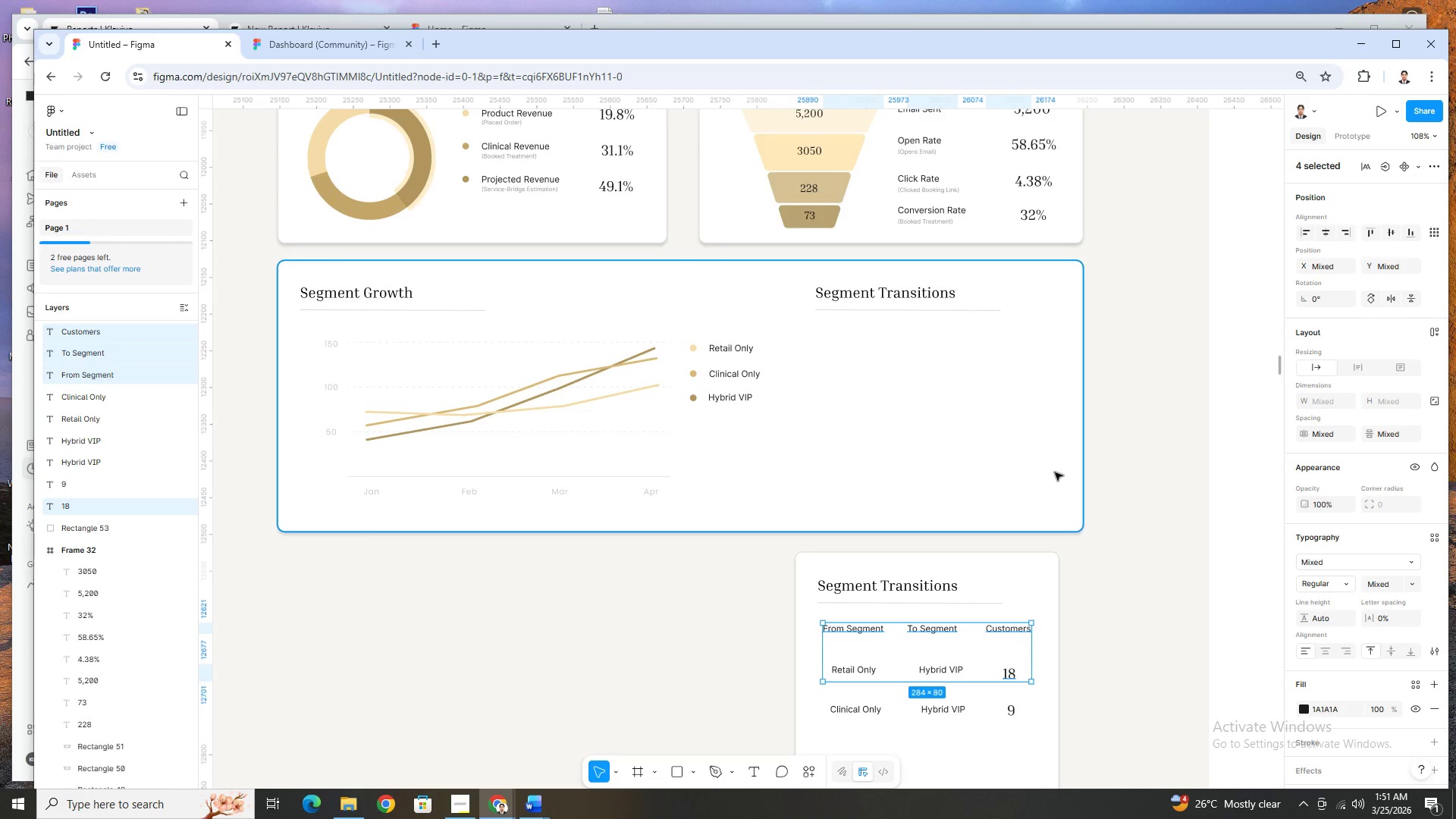 
key(Control+Z)
 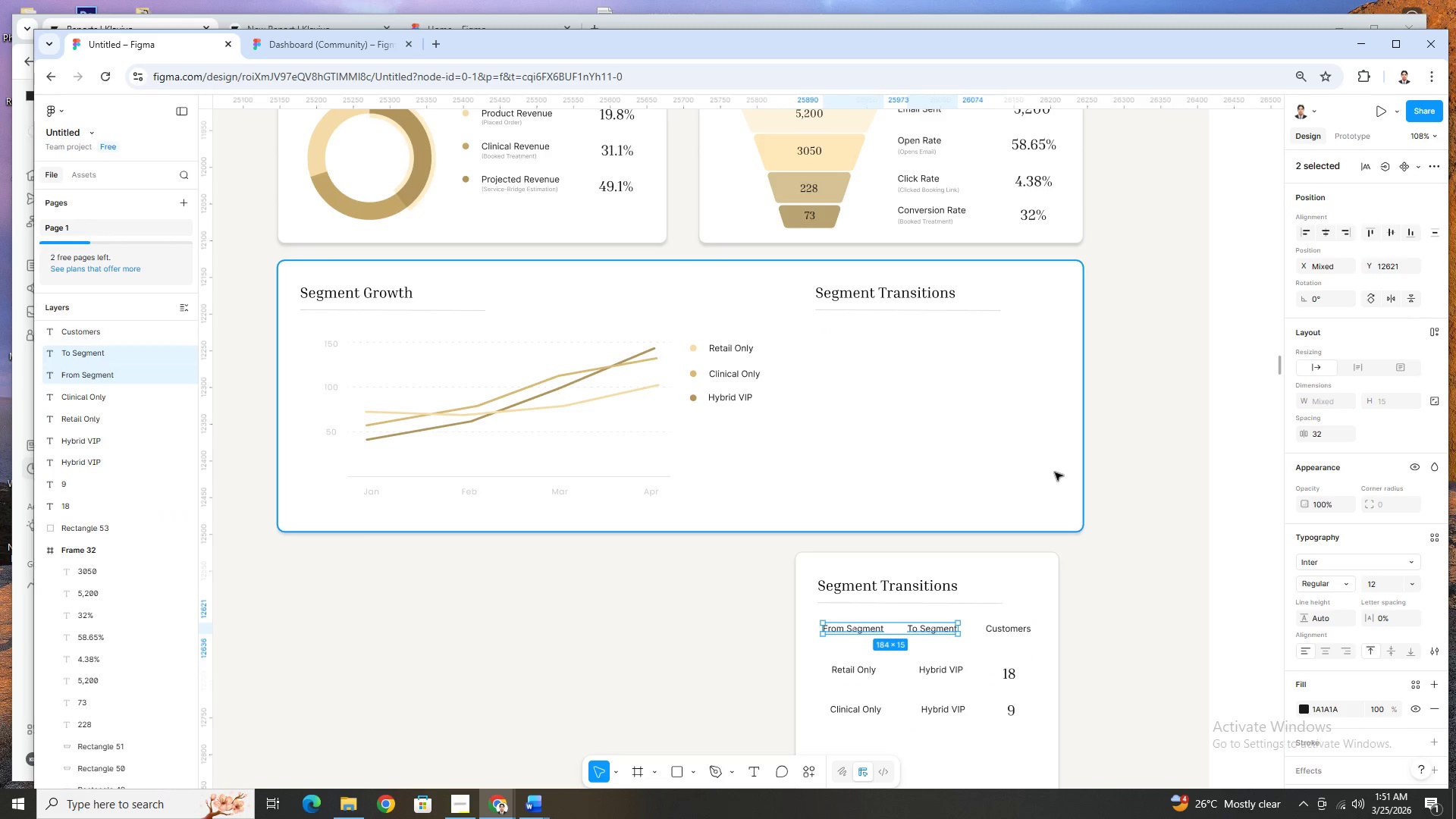 
key(Control+Z)
 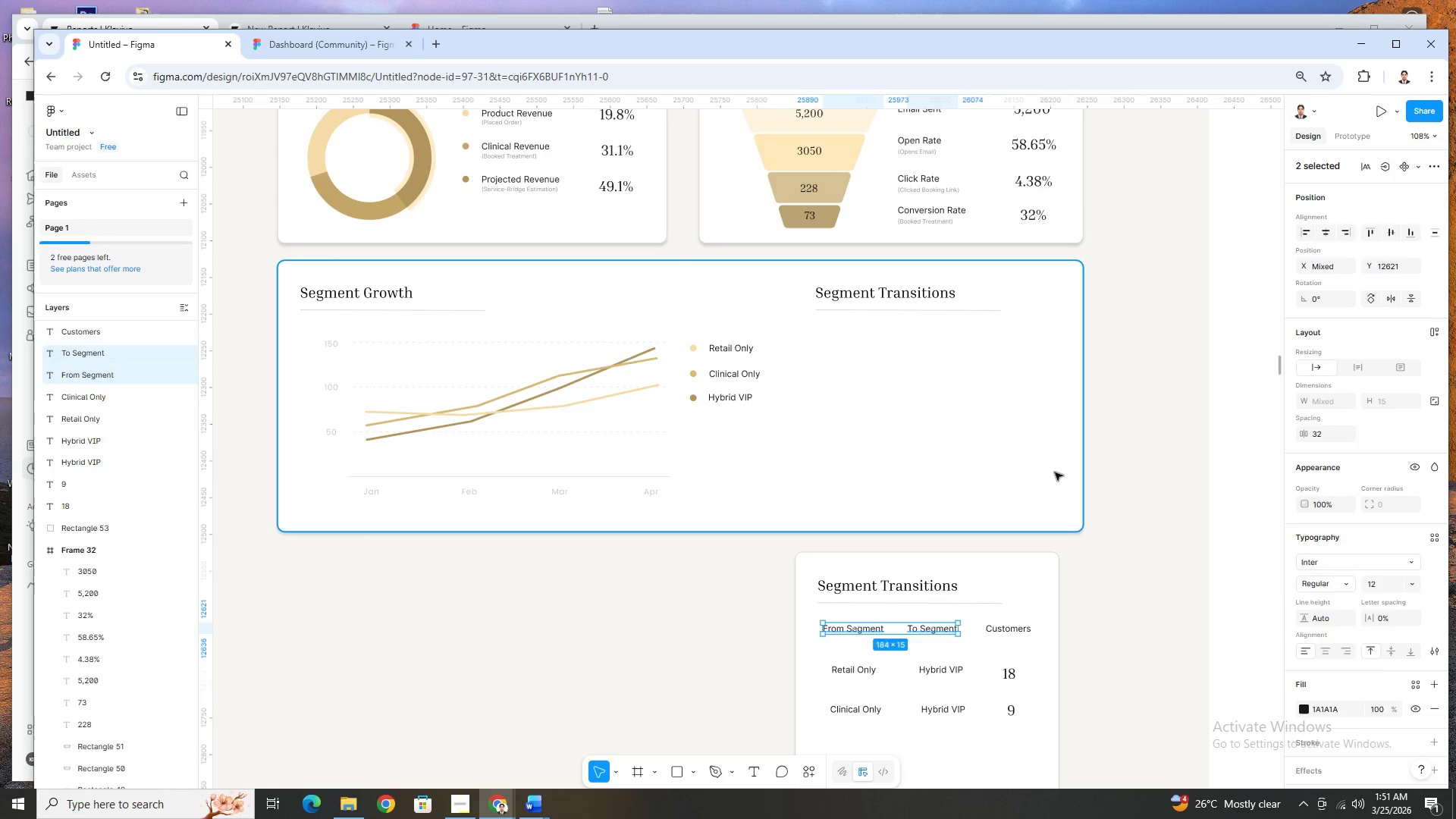 
key(Control+Z)
 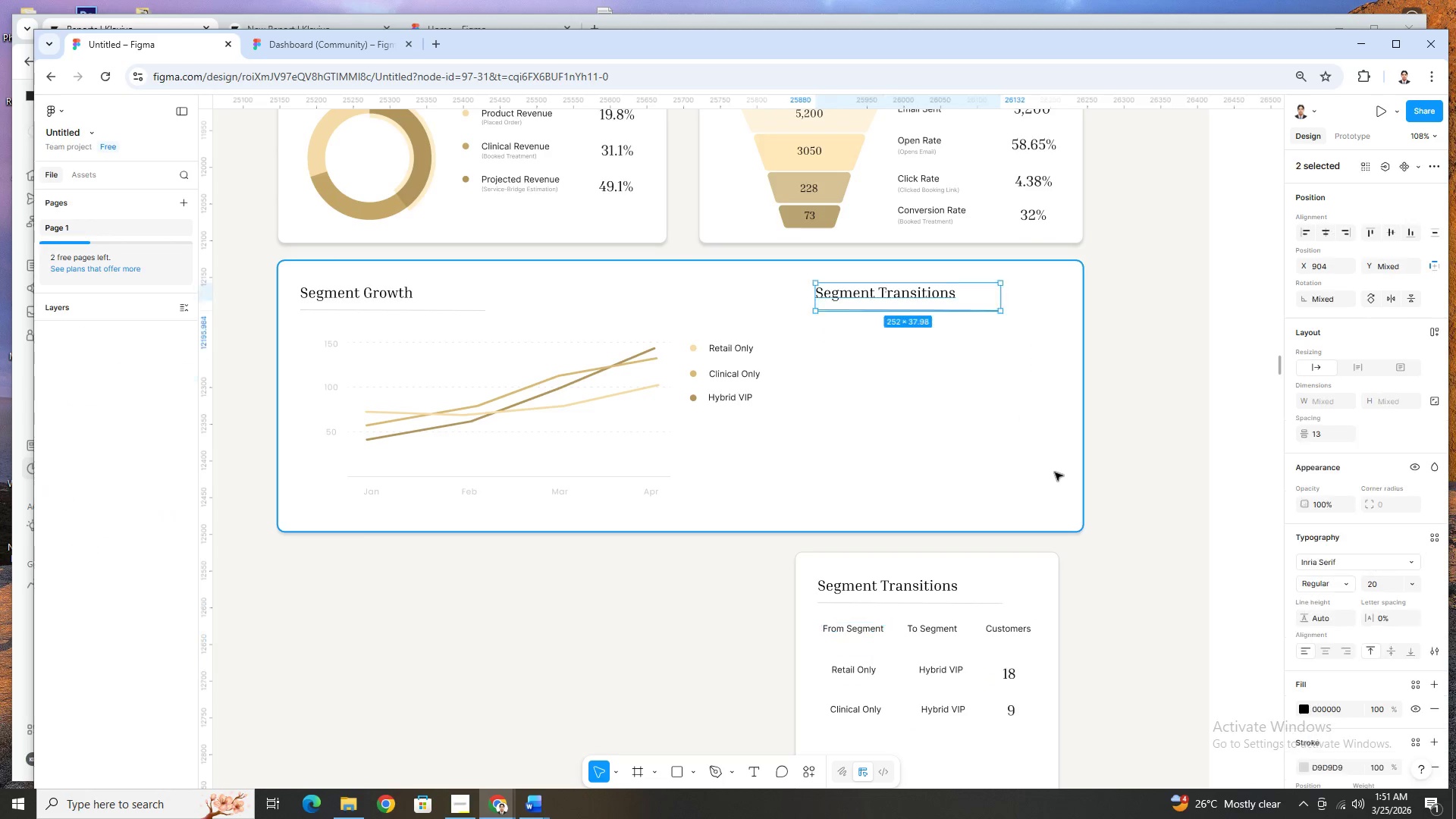 
key(Control+Z)
 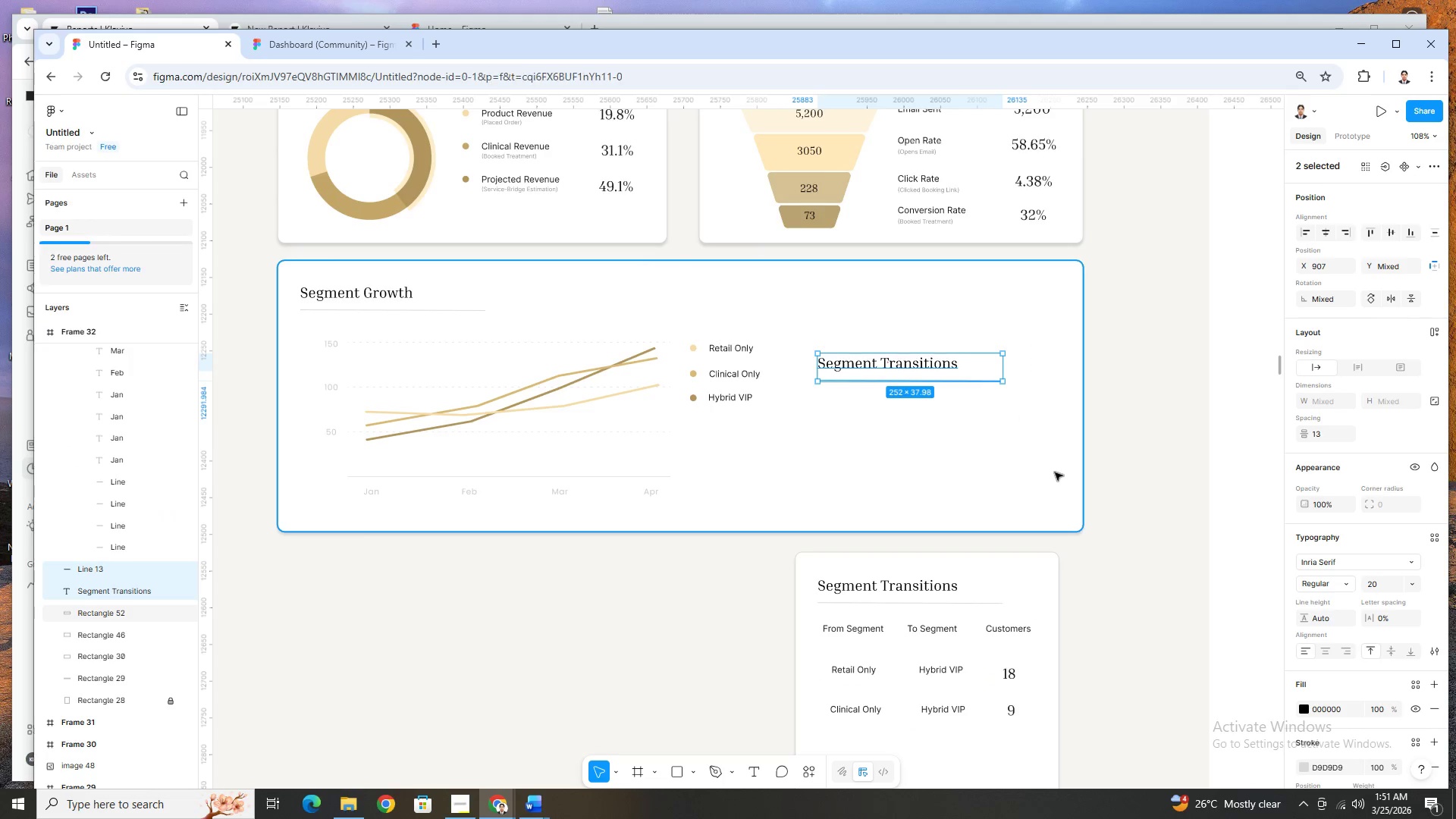 
key(Control+Z)
 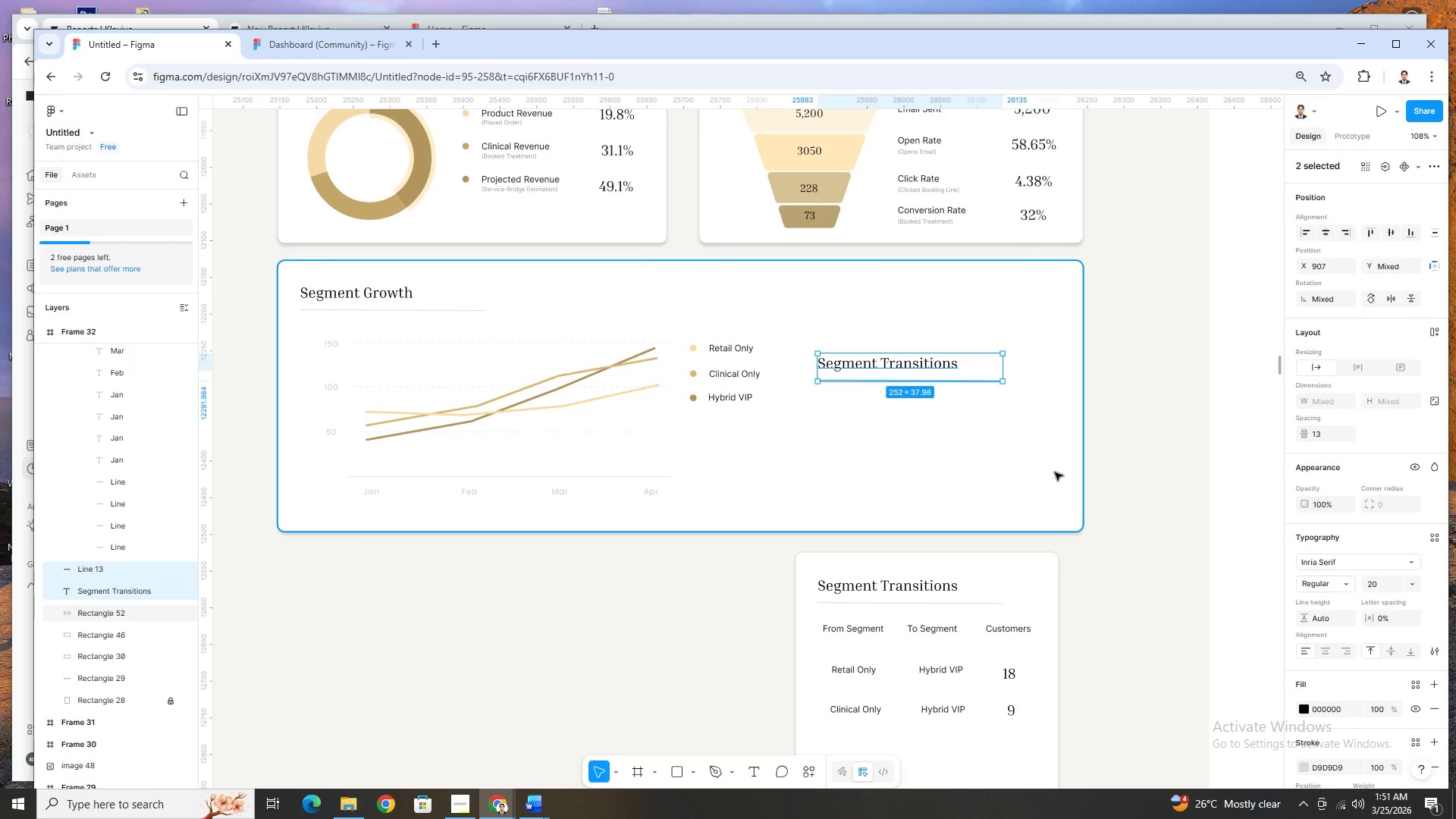 
key(Control+Z)
 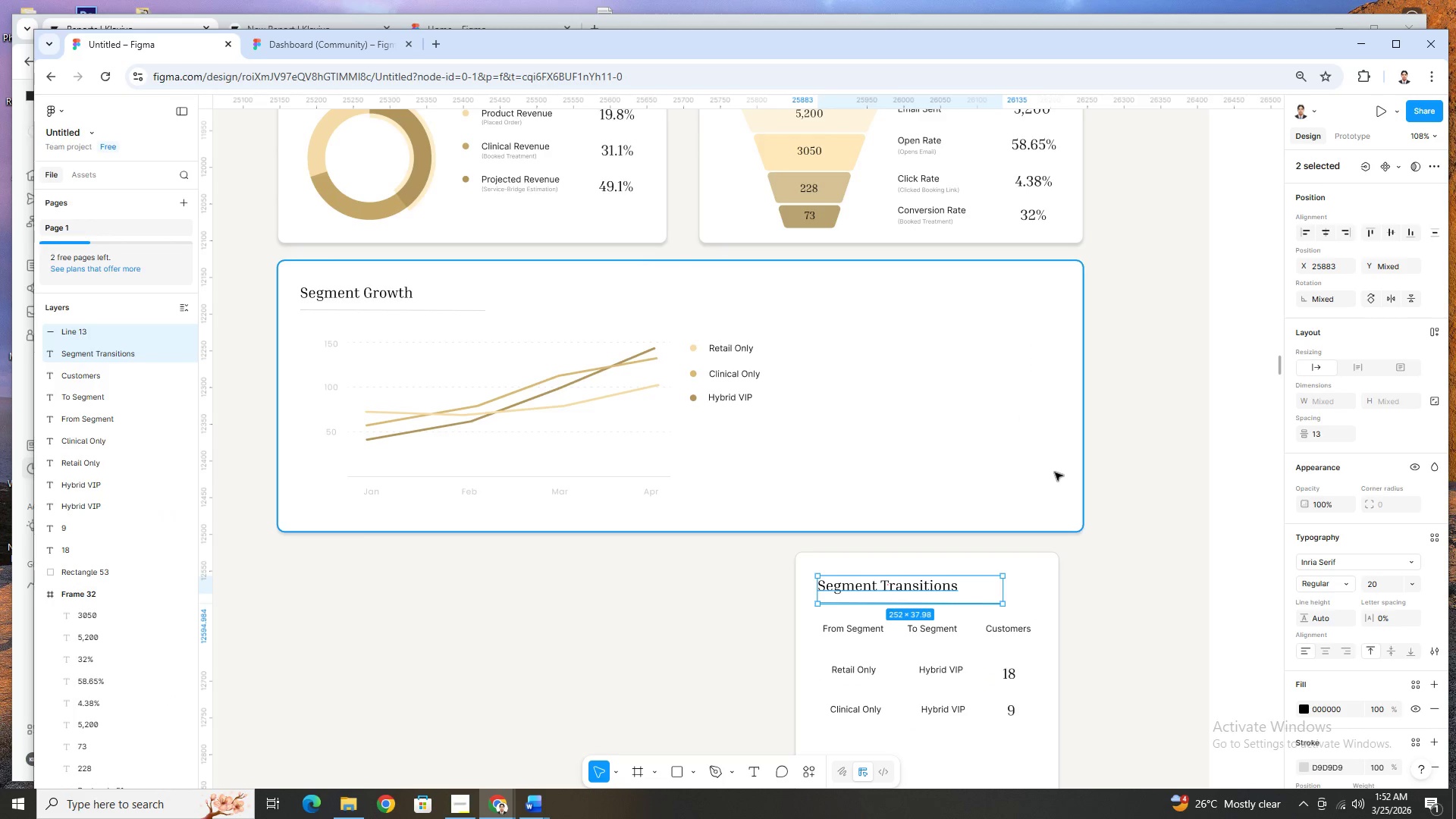 
key(Control+Z)
 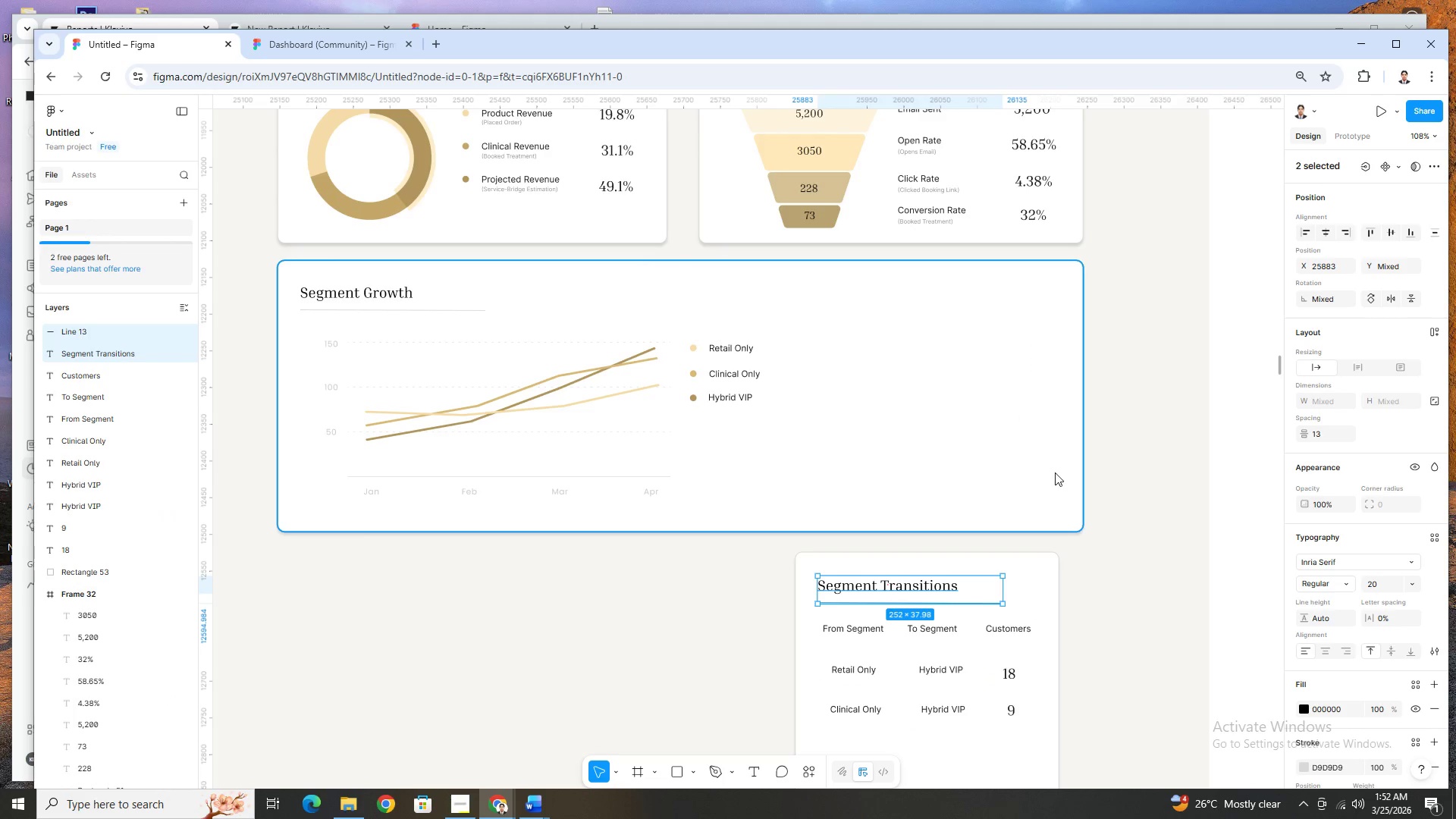 
key(Control+Z)
 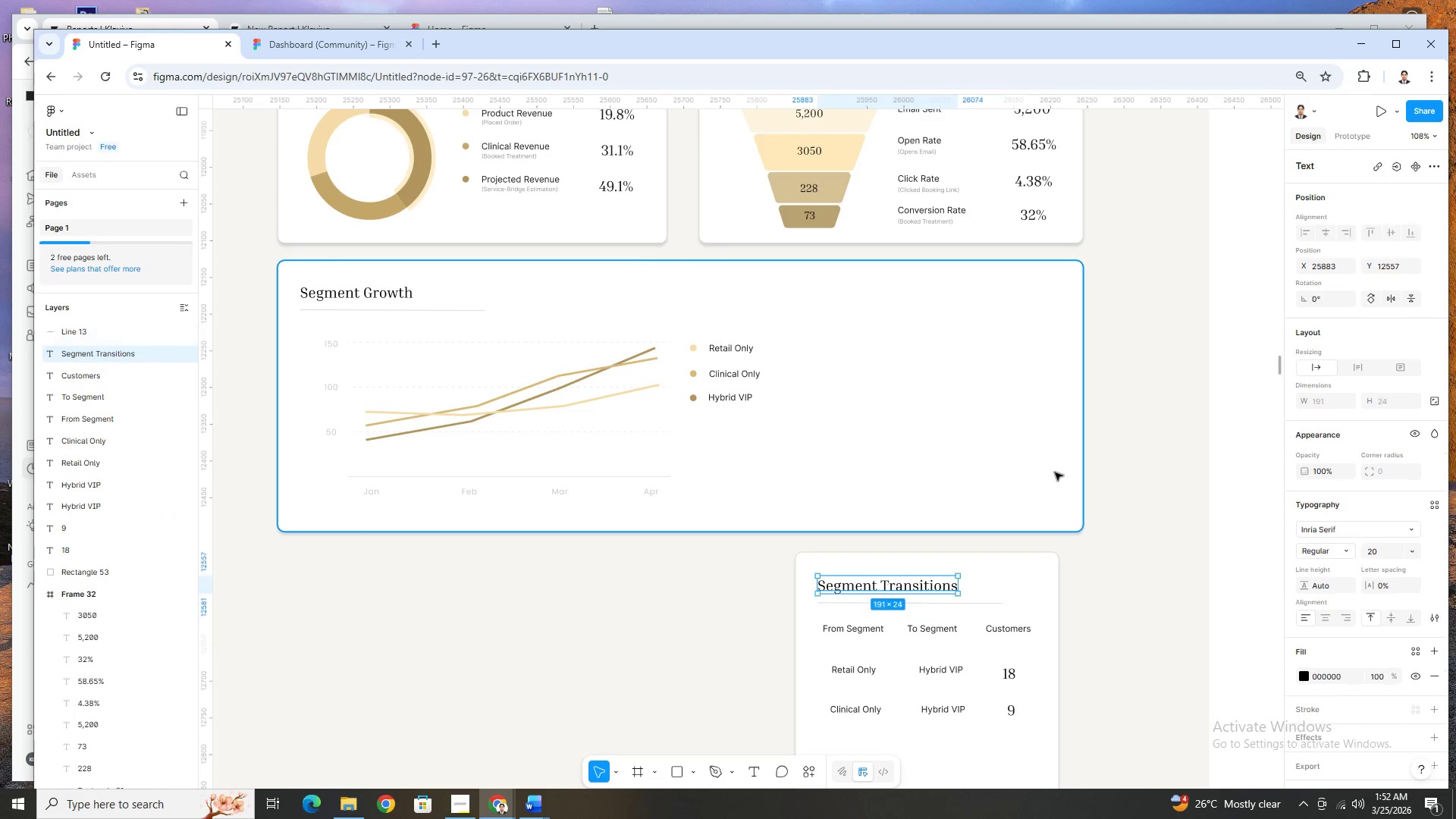 
key(Control+Z)
 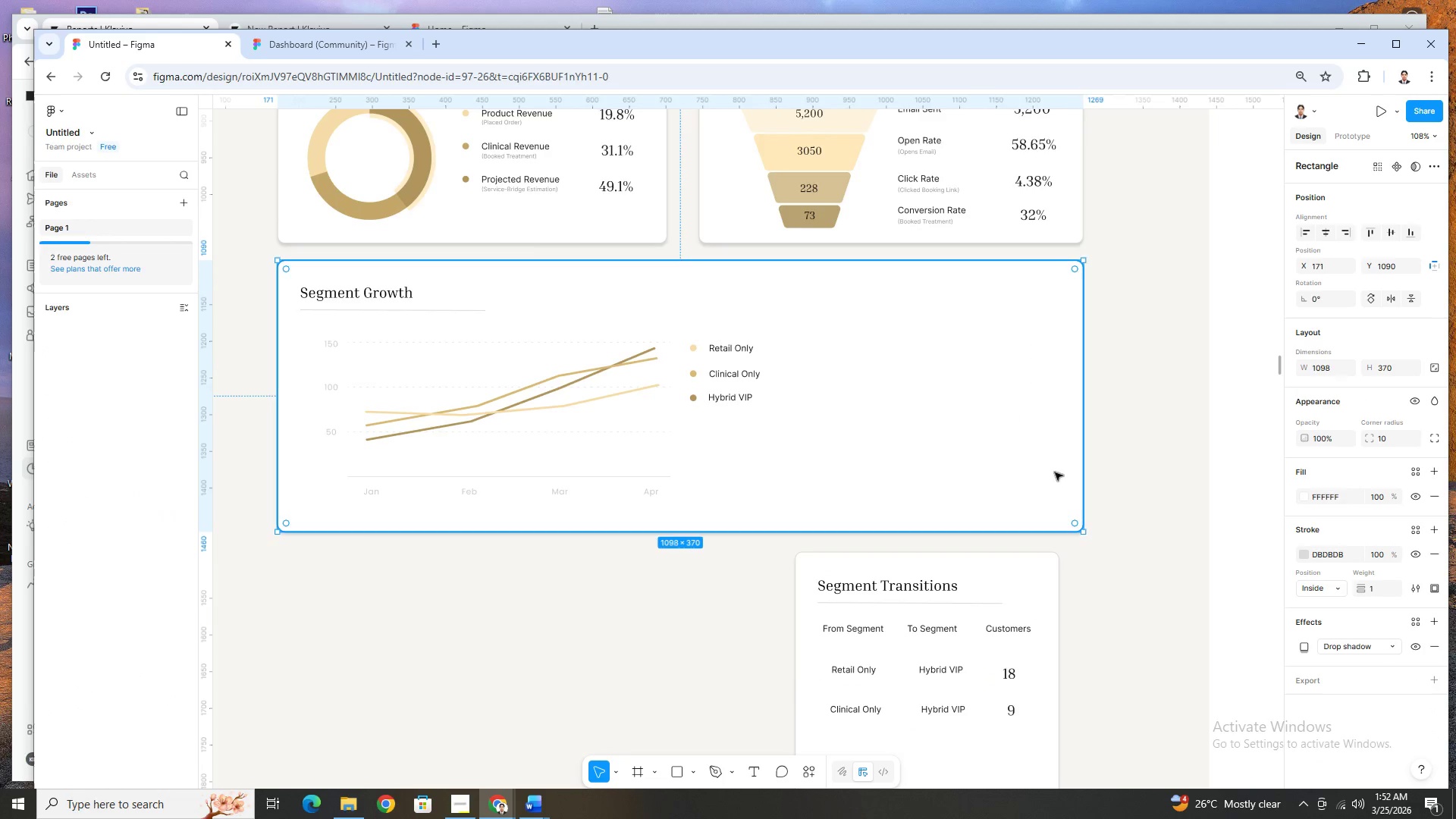 
key(Control+Z)
 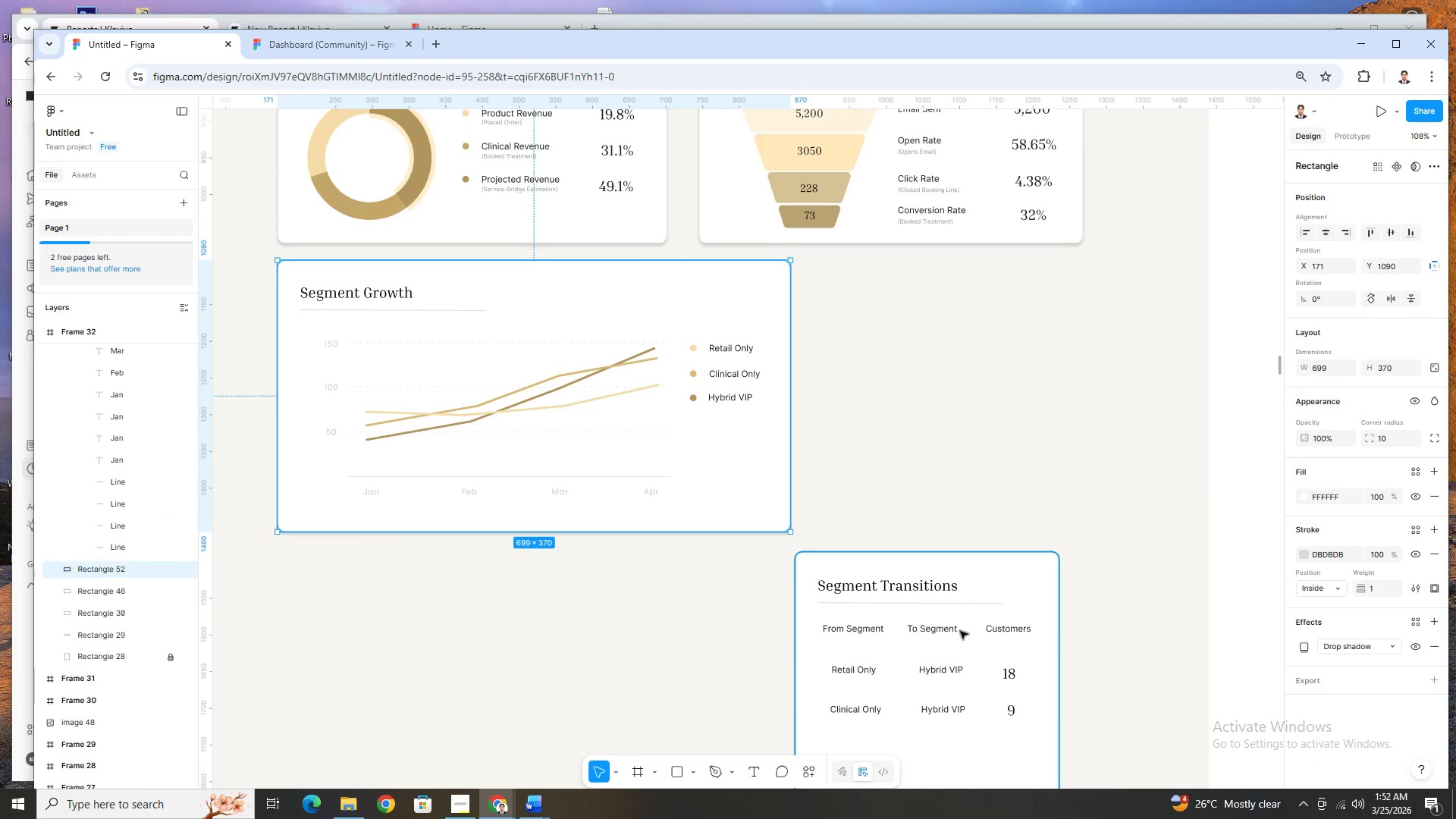 
left_click_drag(start_coordinate=[1083, 645], to_coordinate=[849, 357])
 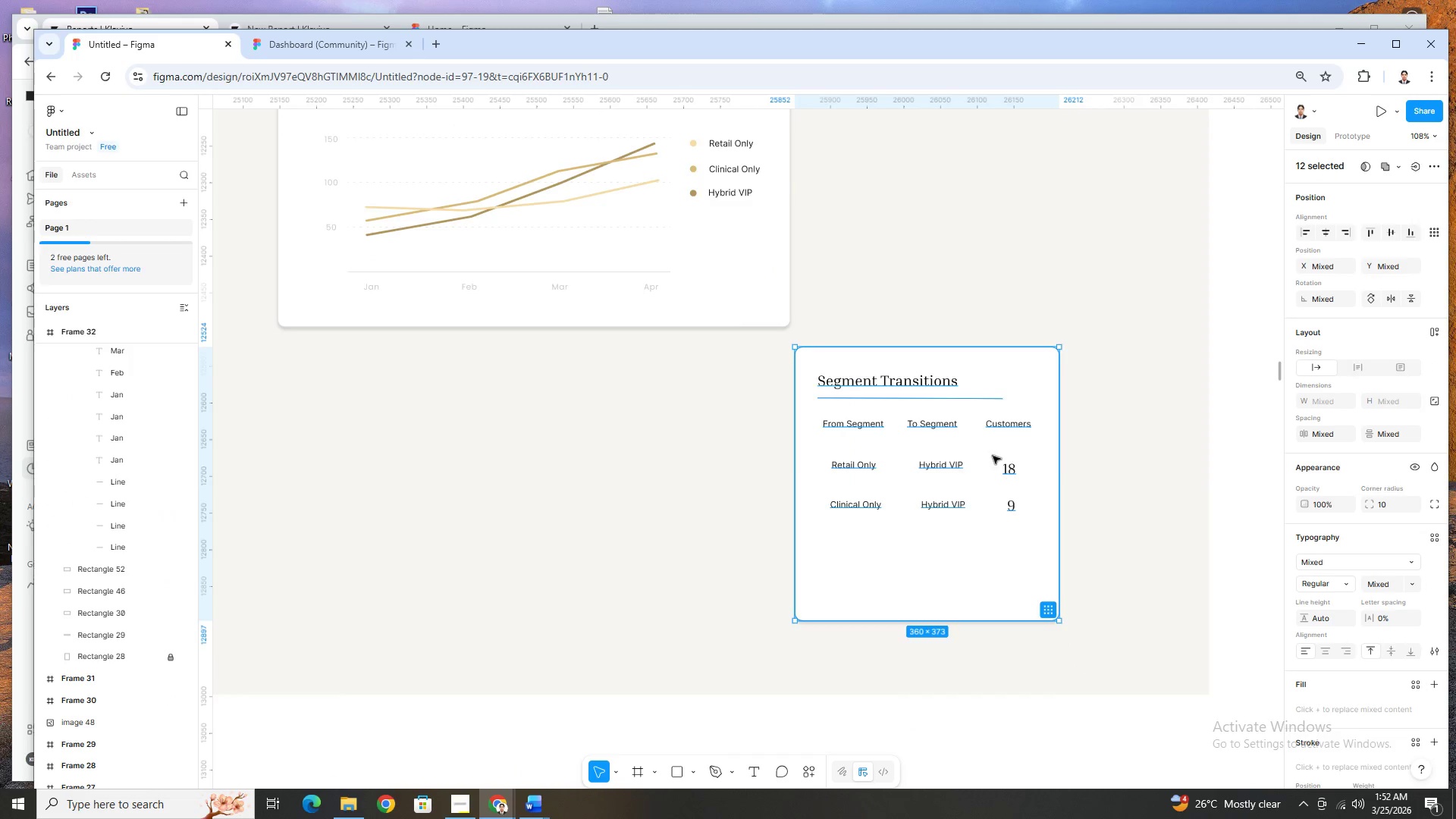 
scroll: coordinate [1002, 622], scroll_direction: down, amount: 3.0
 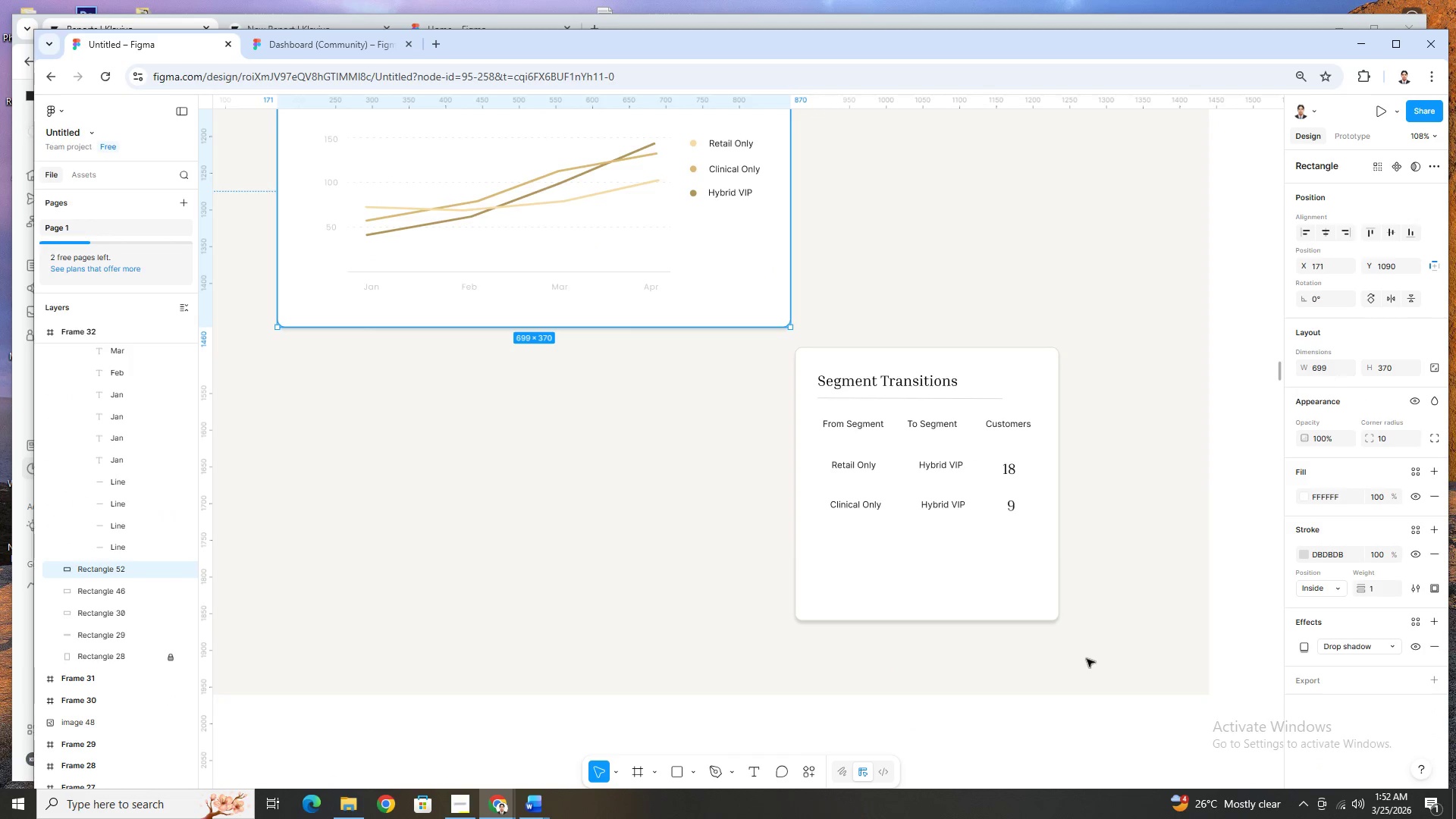 
left_click_drag(start_coordinate=[991, 540], to_coordinate=[1016, 247])
 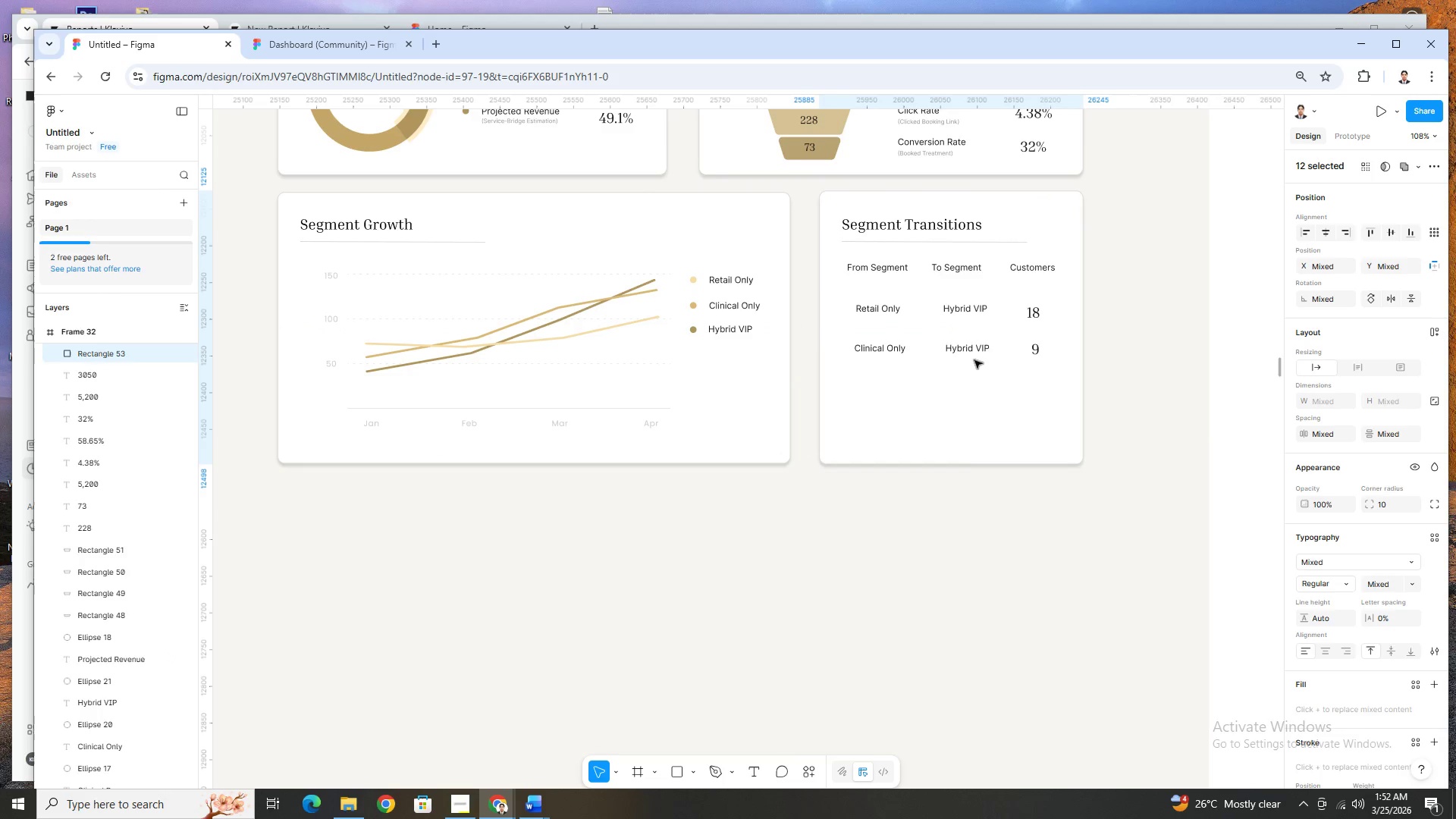 
scroll: coordinate [995, 460], scroll_direction: up, amount: 2.0
 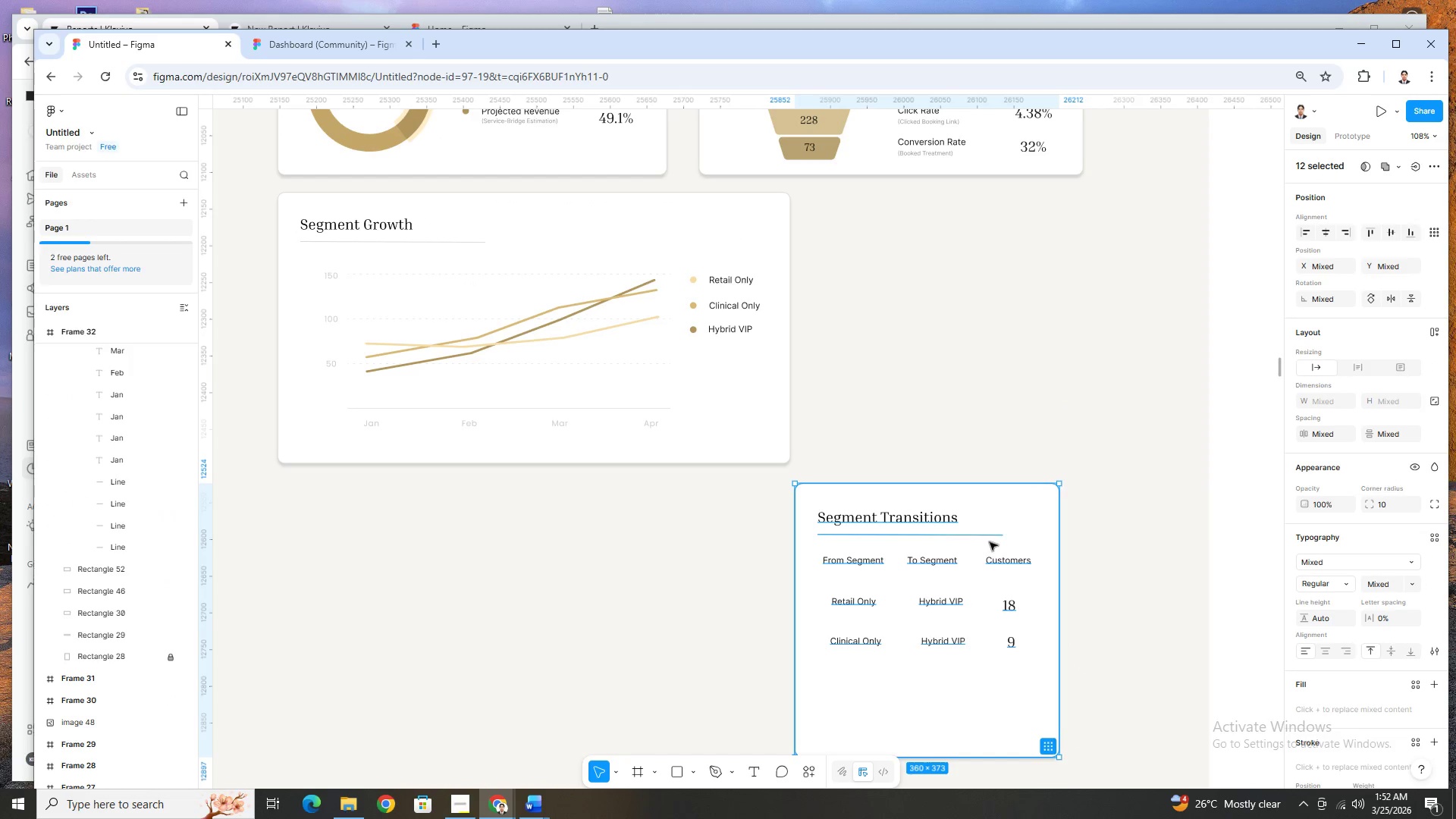 
left_click([974, 356])
 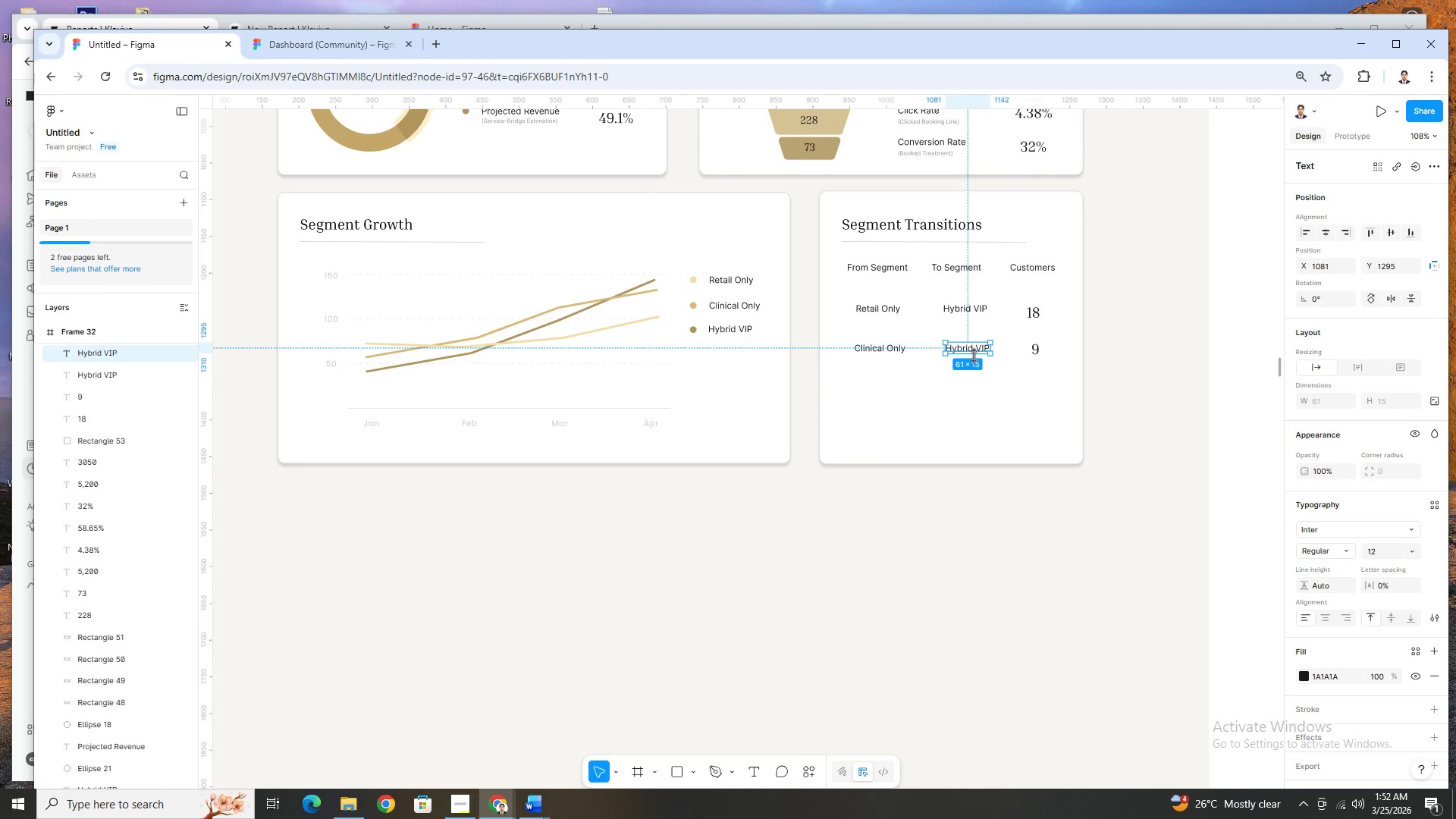 
key(Delete)
 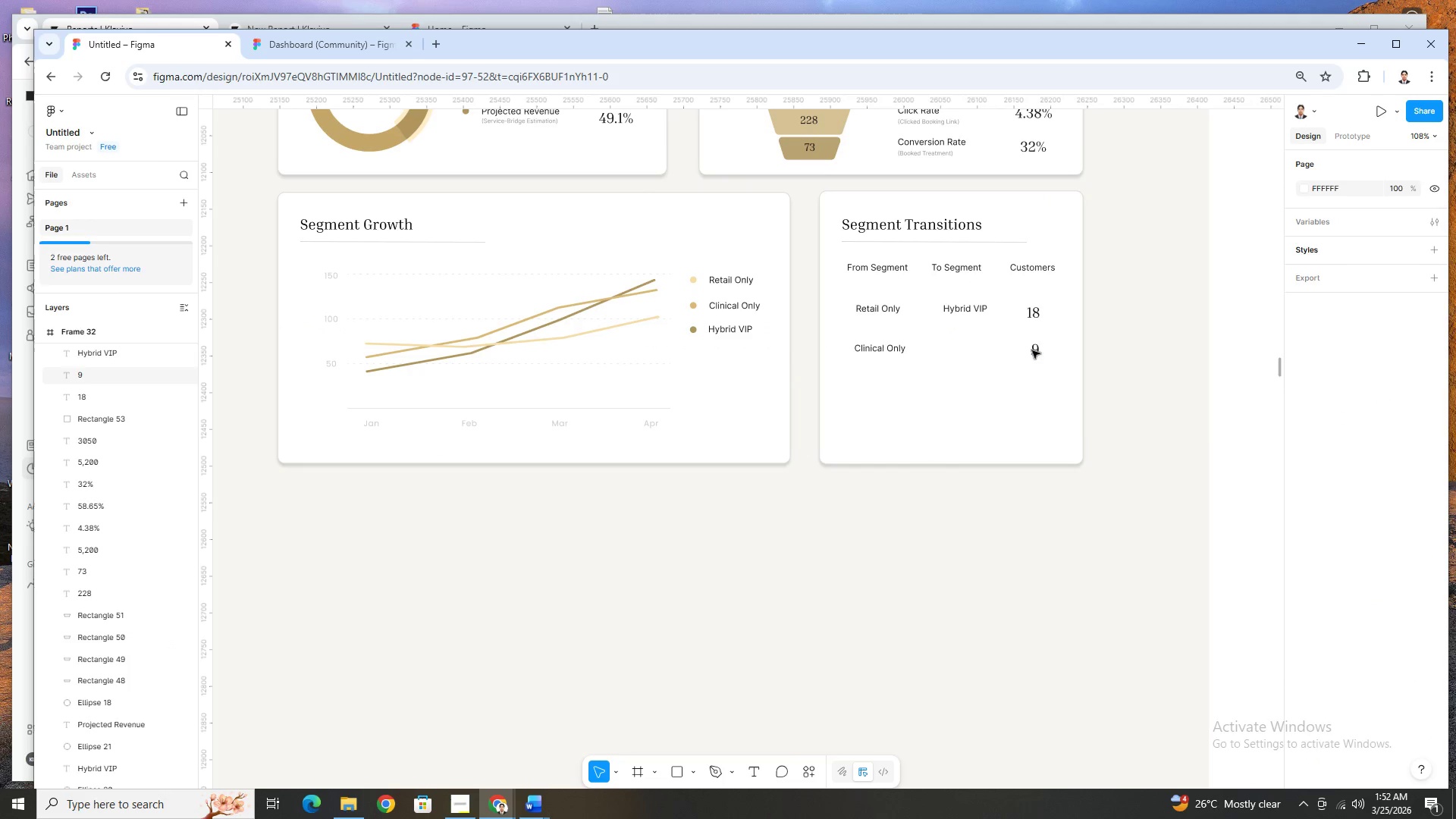 
key(Delete)
 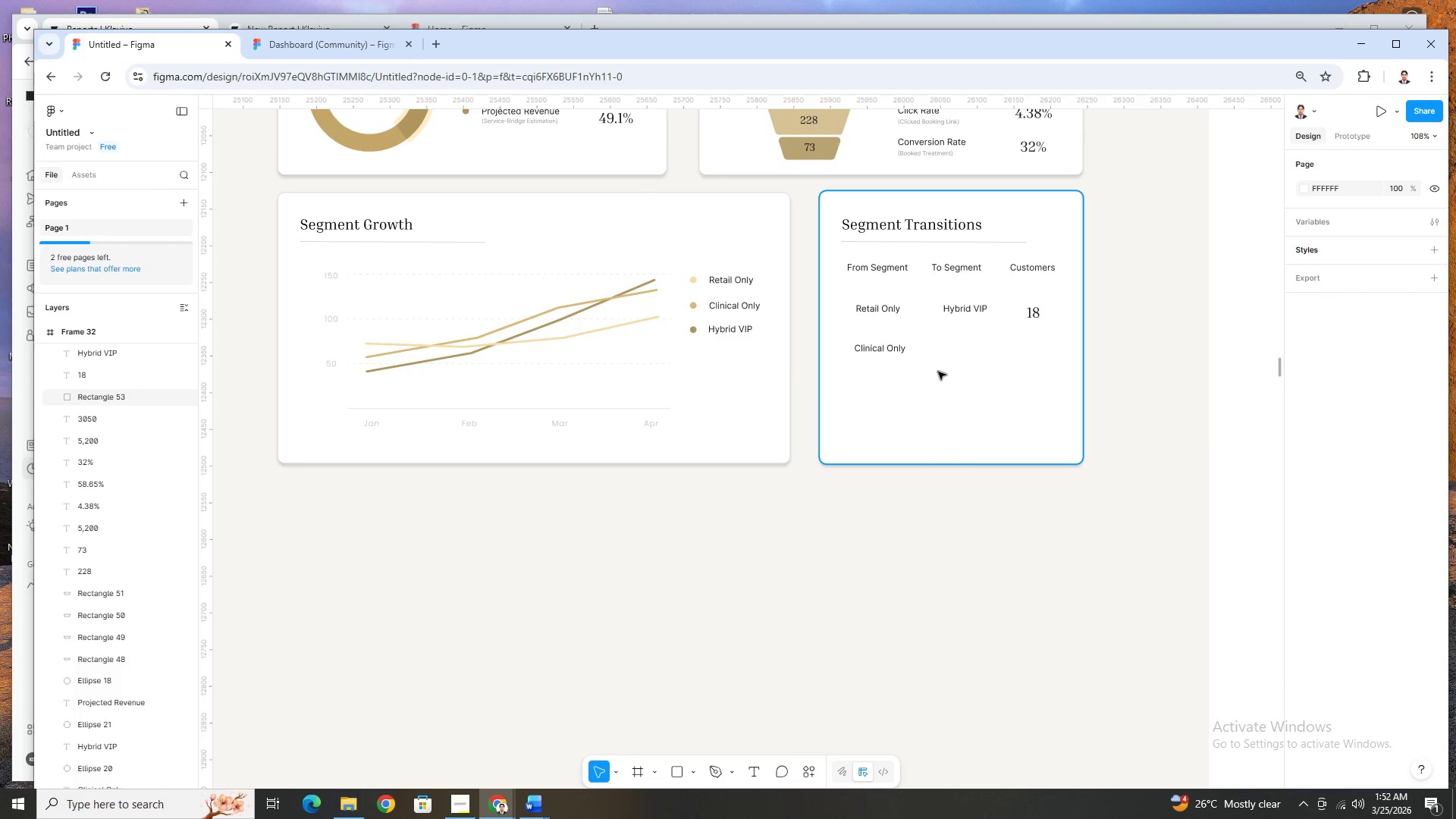 
key(Control+Z)
 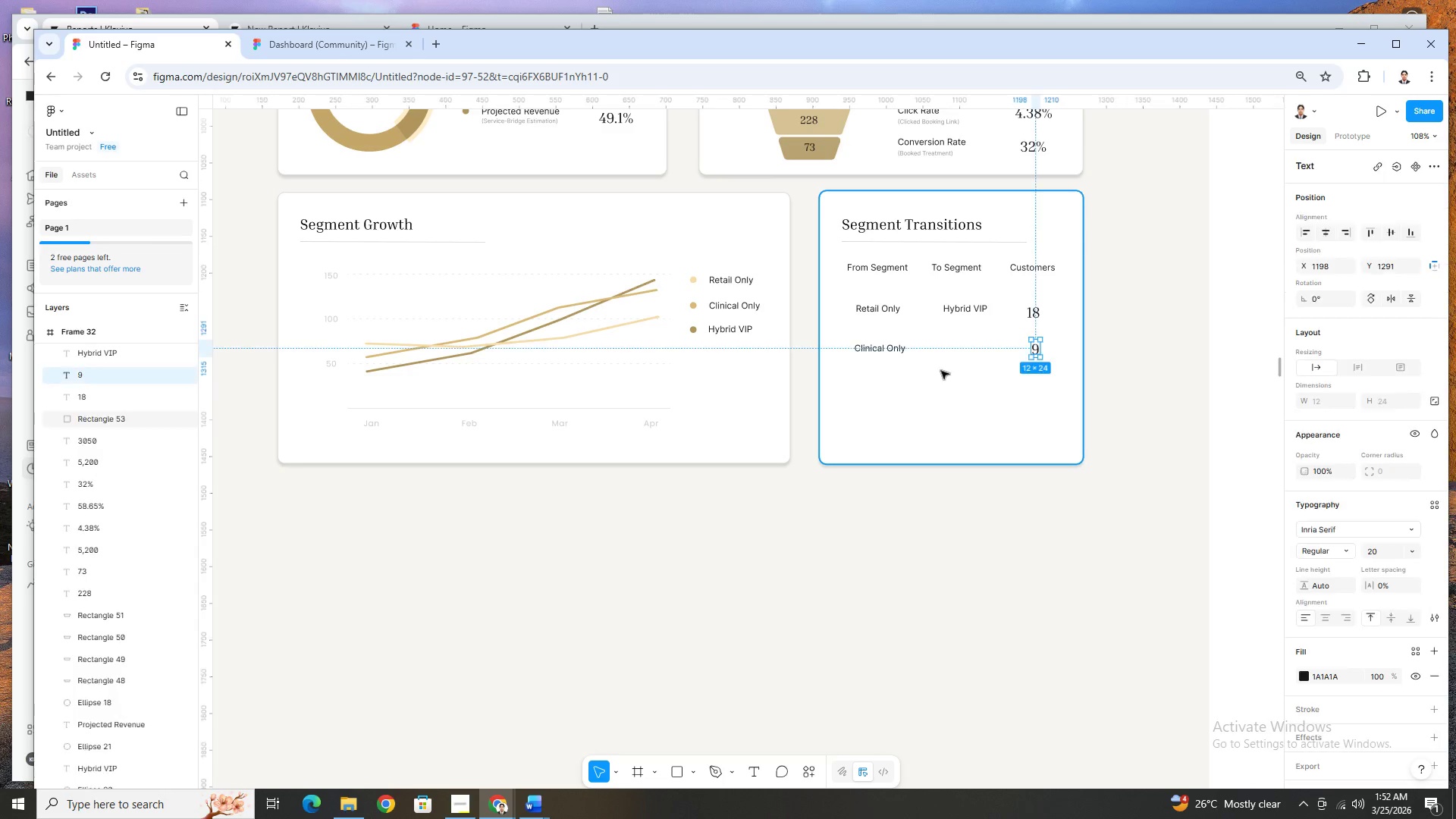 
key(Control+Z)
 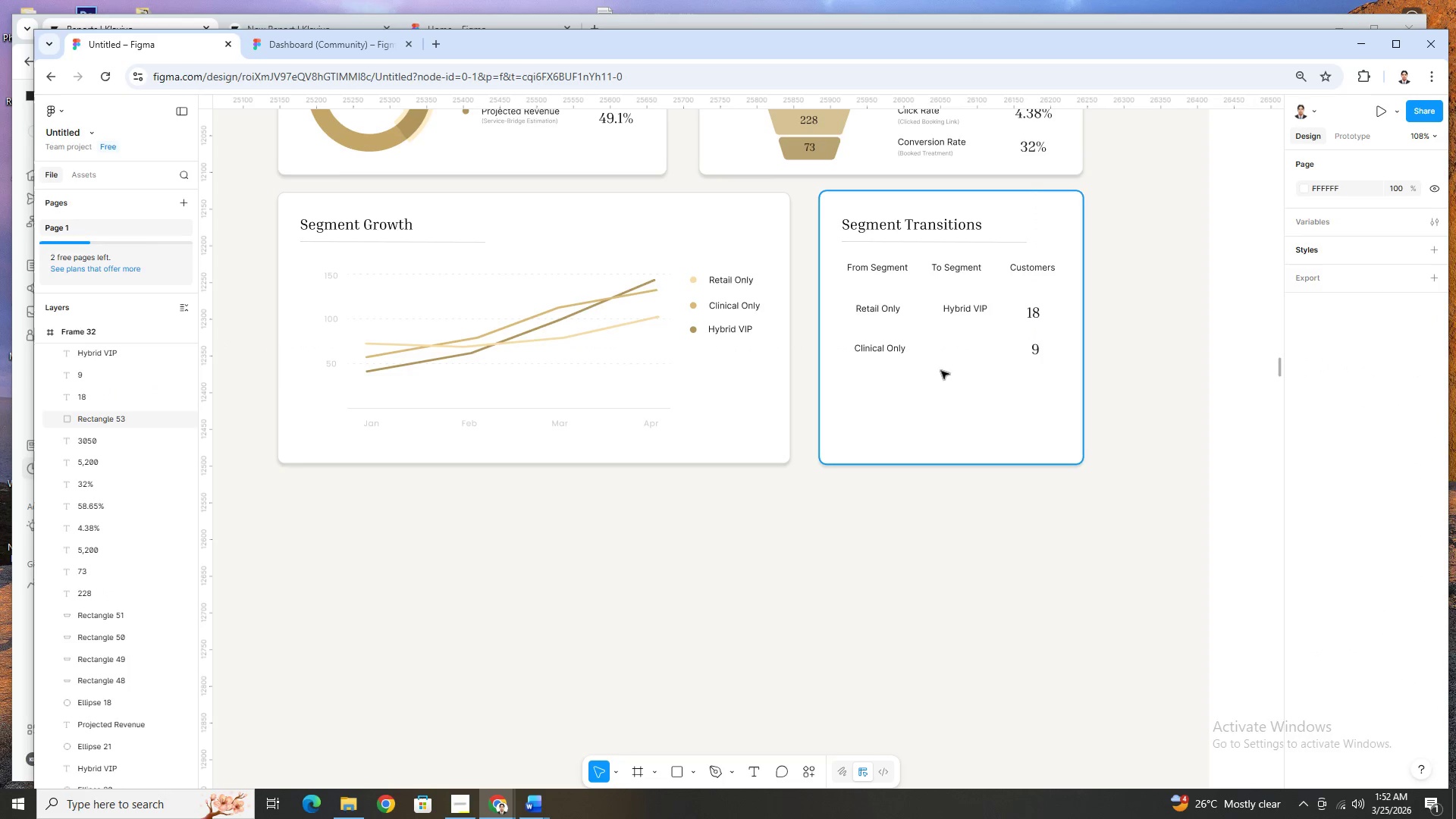 
key(Control+Z)
 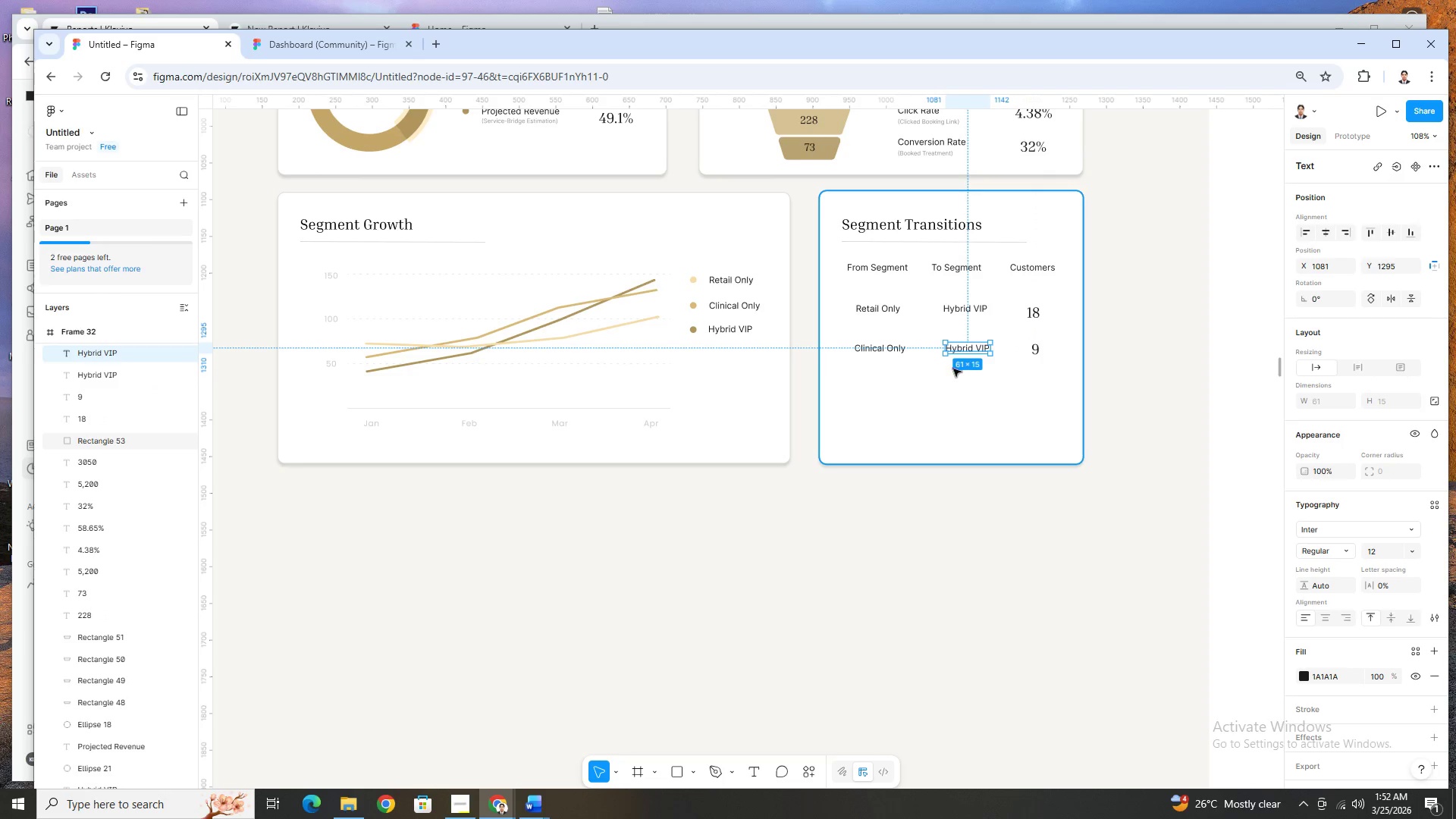 
left_click([1001, 375])
 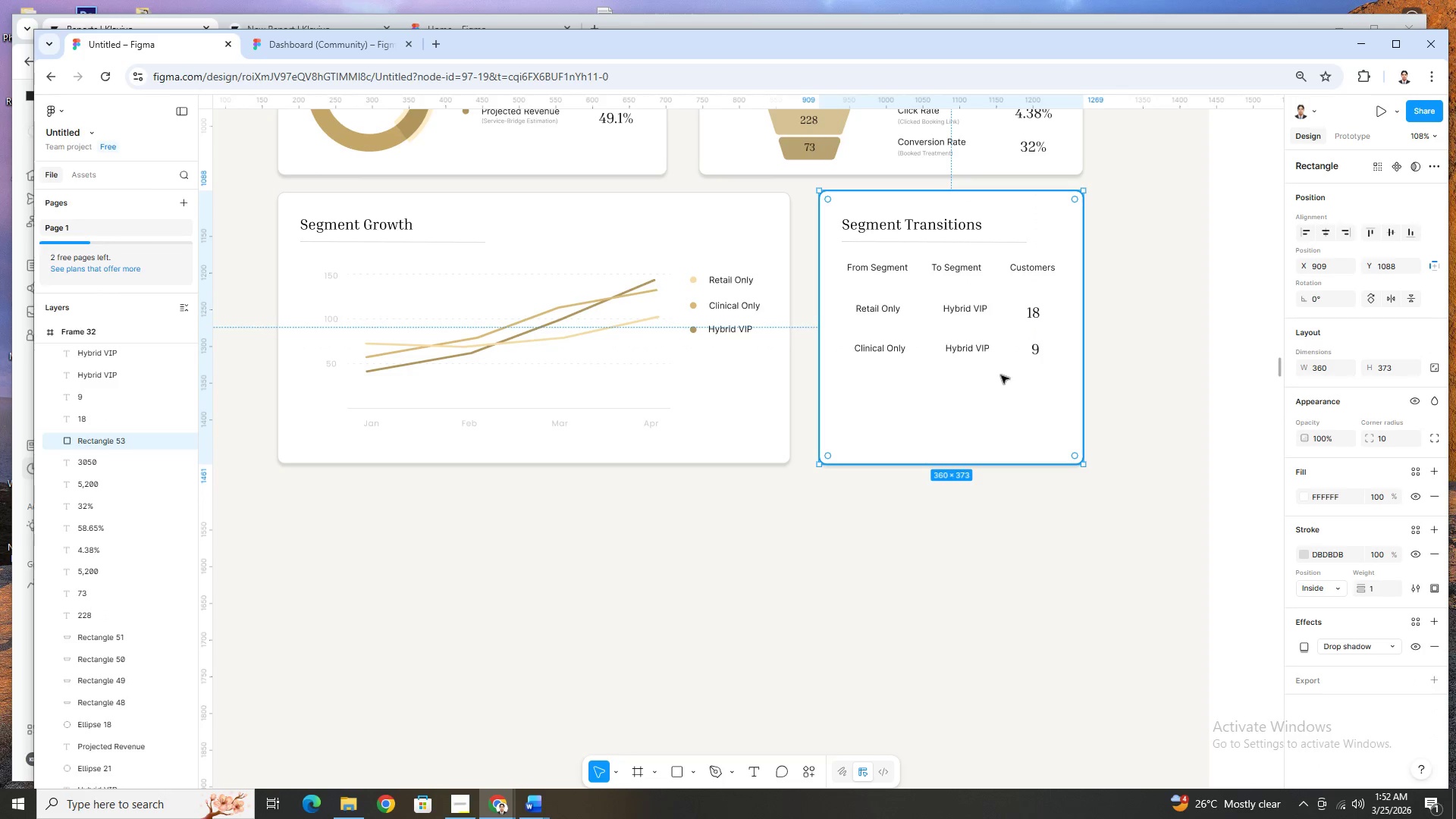 
hold_key(key=ControlLeft, duration=0.34)
scroll: coordinate [933, 416], scroll_direction: up, amount: 5.0
 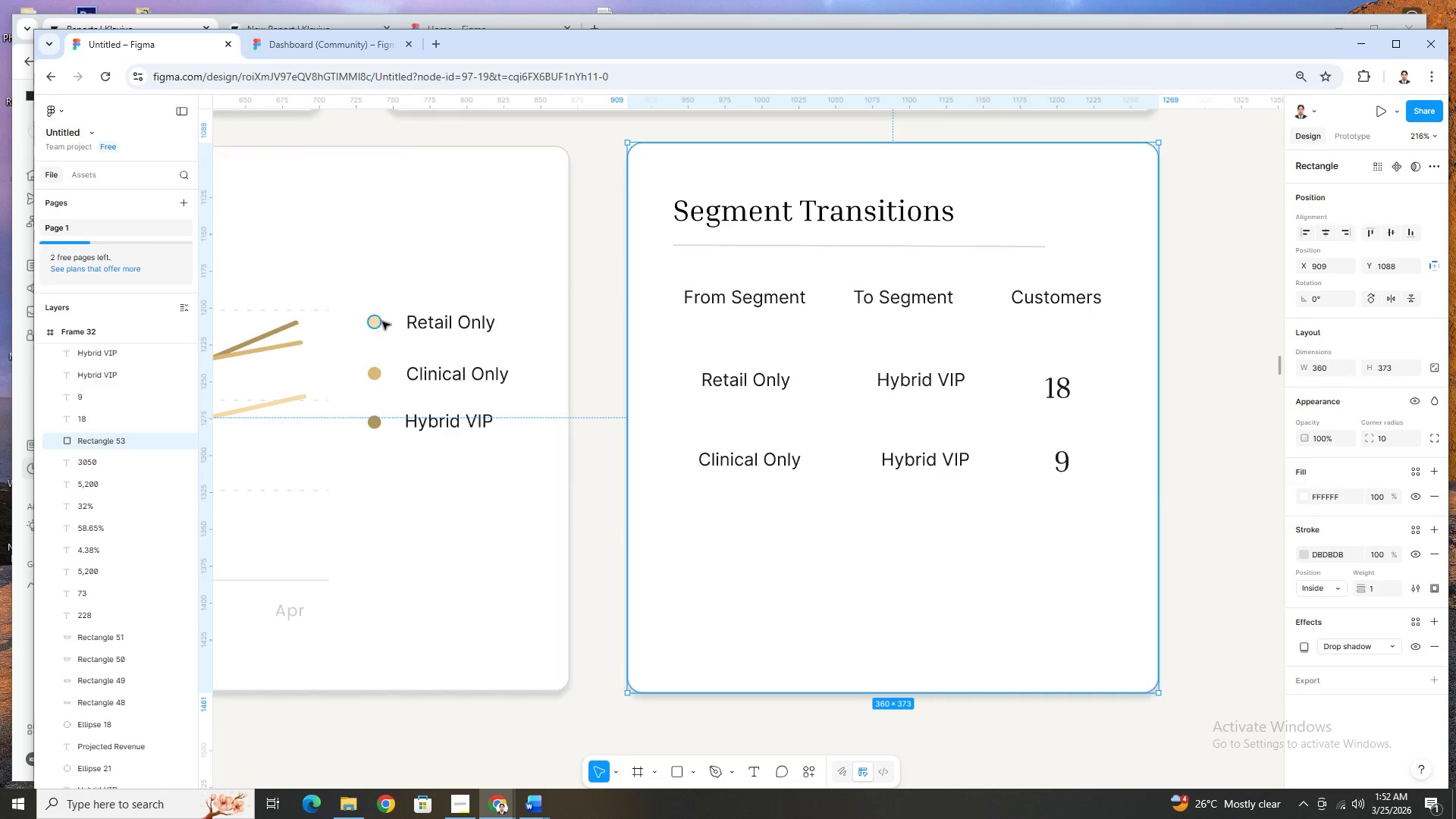 
left_click([378, 323])
 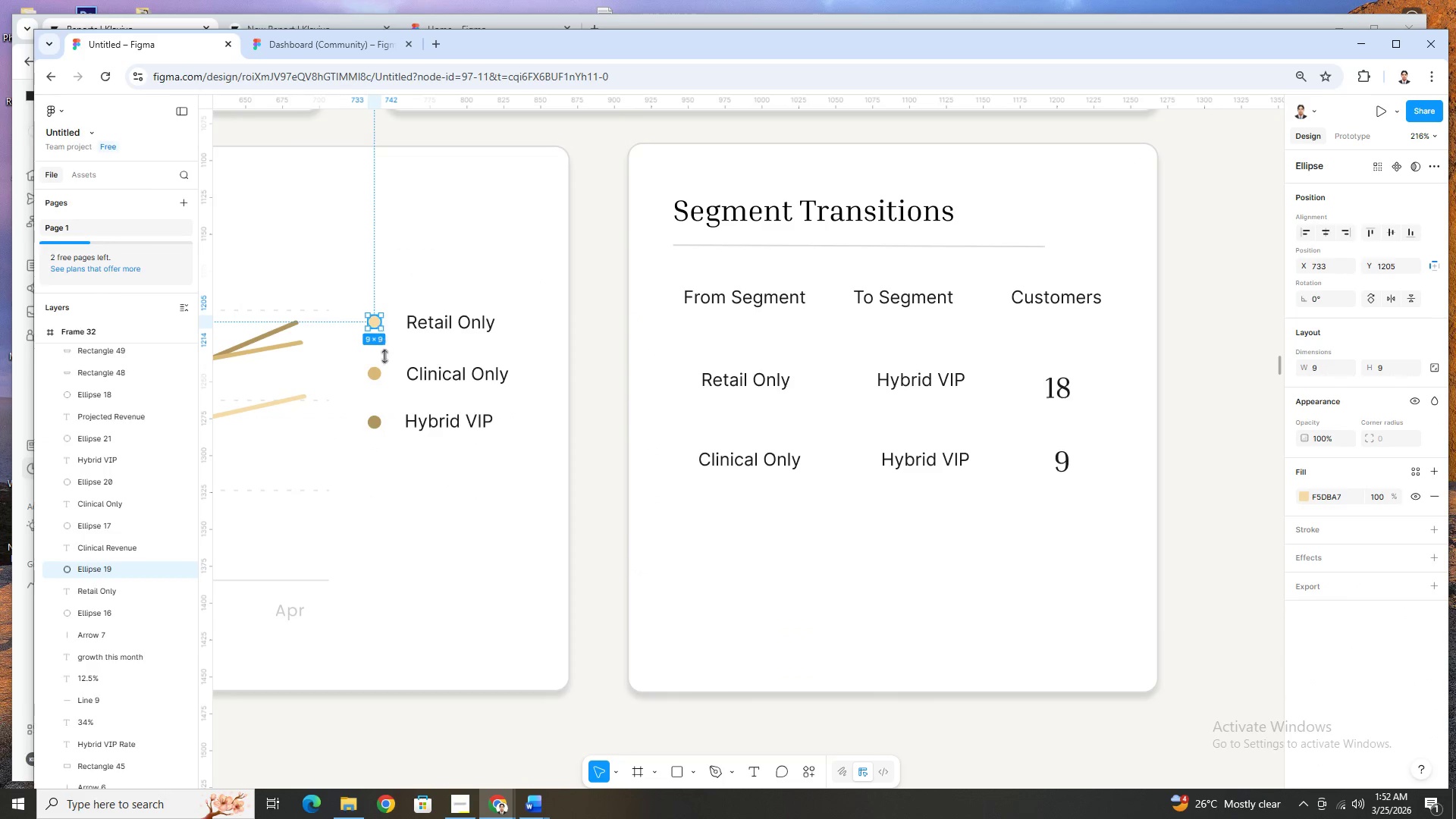 
hold_key(key=ShiftLeft, duration=1.09)
left_click([381, 374])
 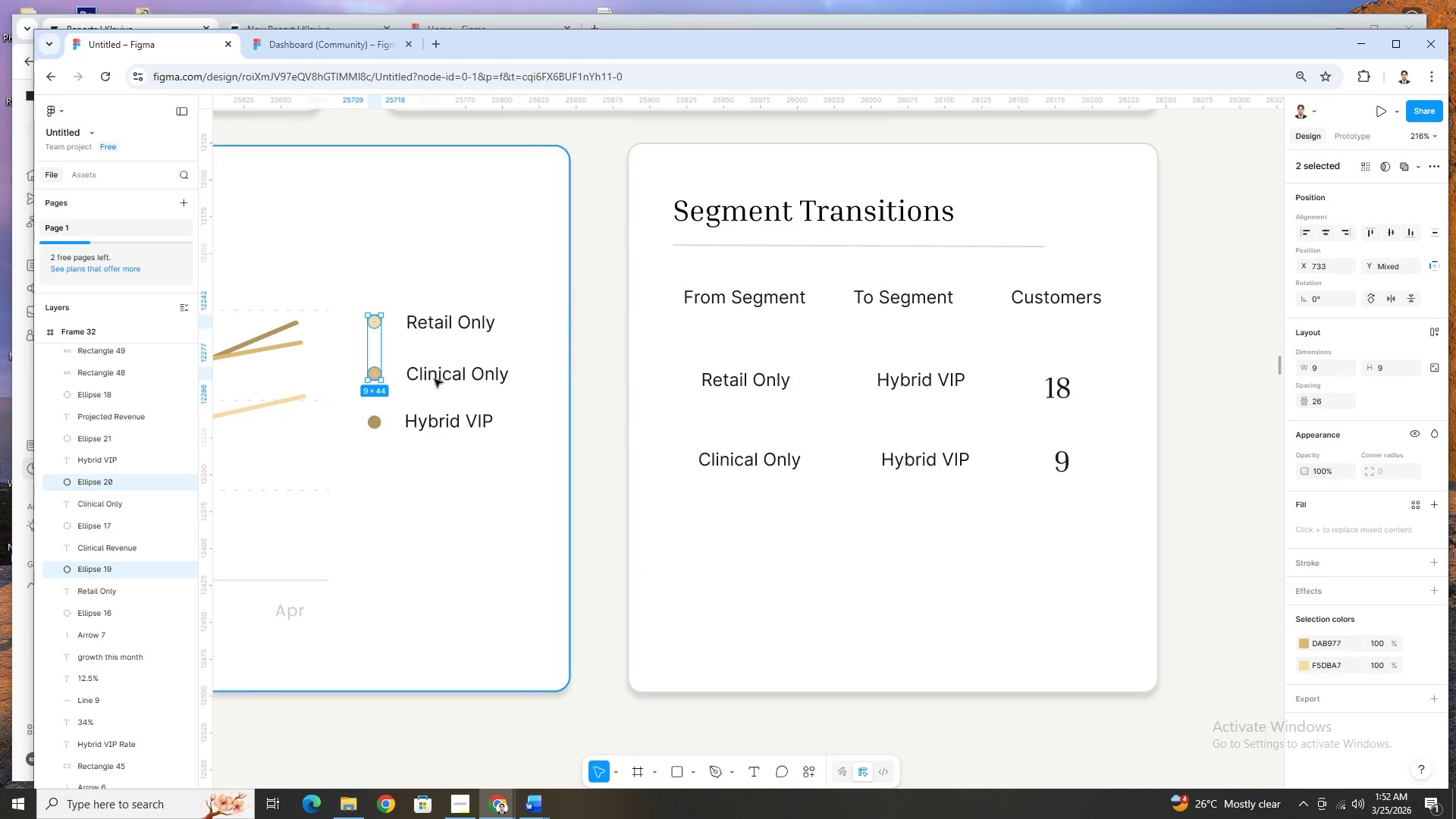 
key(Control+C)
 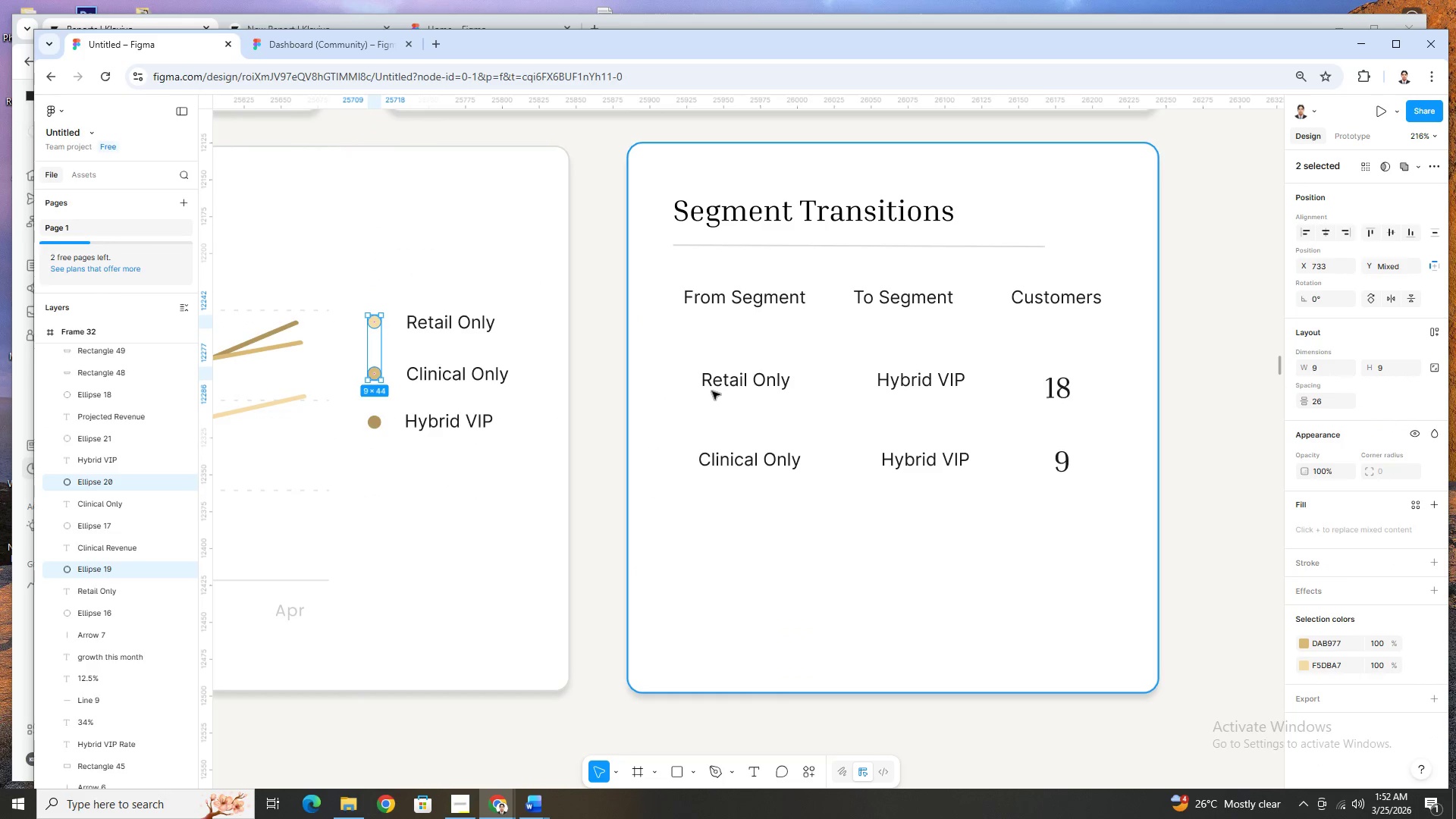 
left_click([714, 385])
 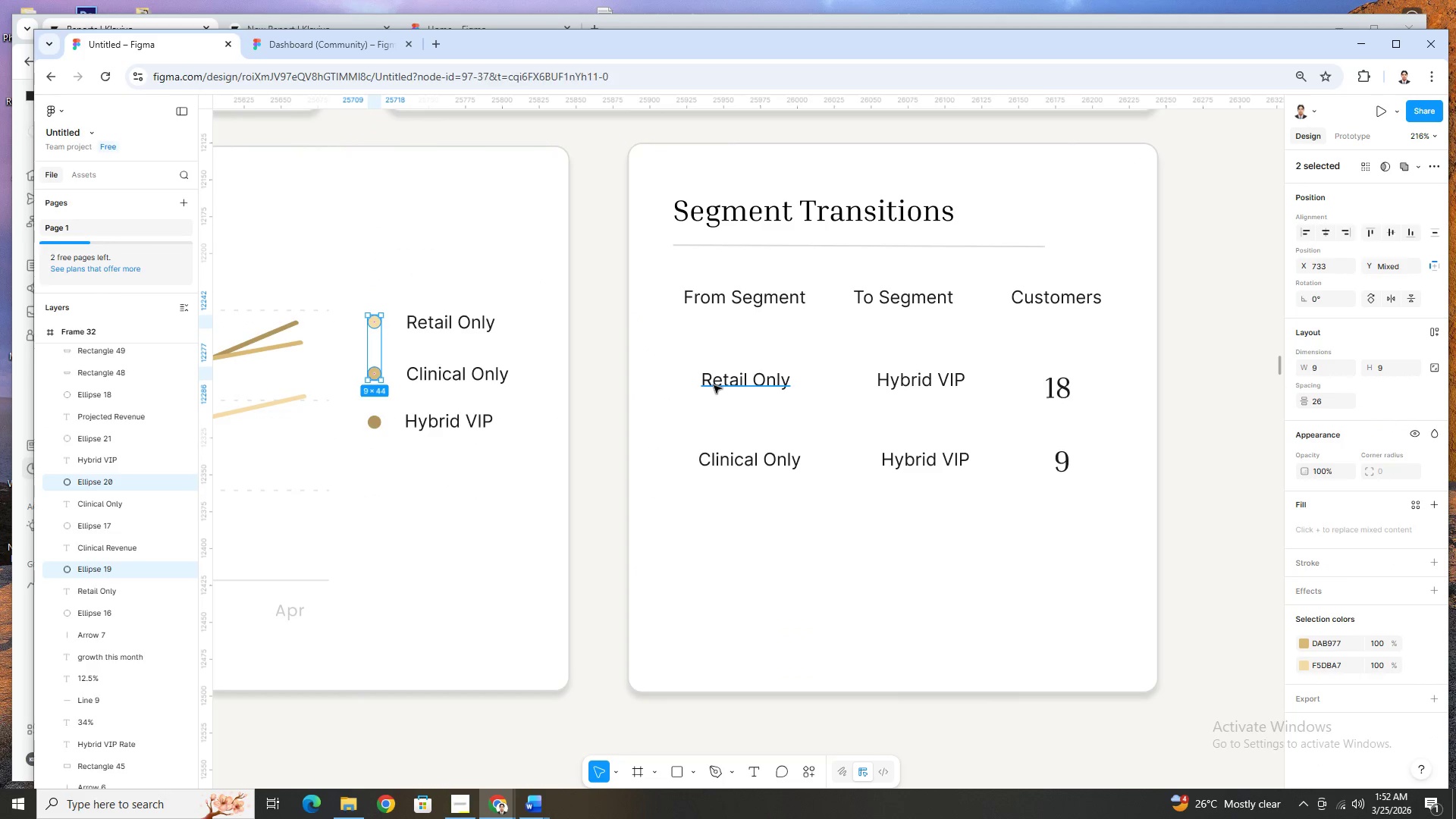 
key(Control+V)
 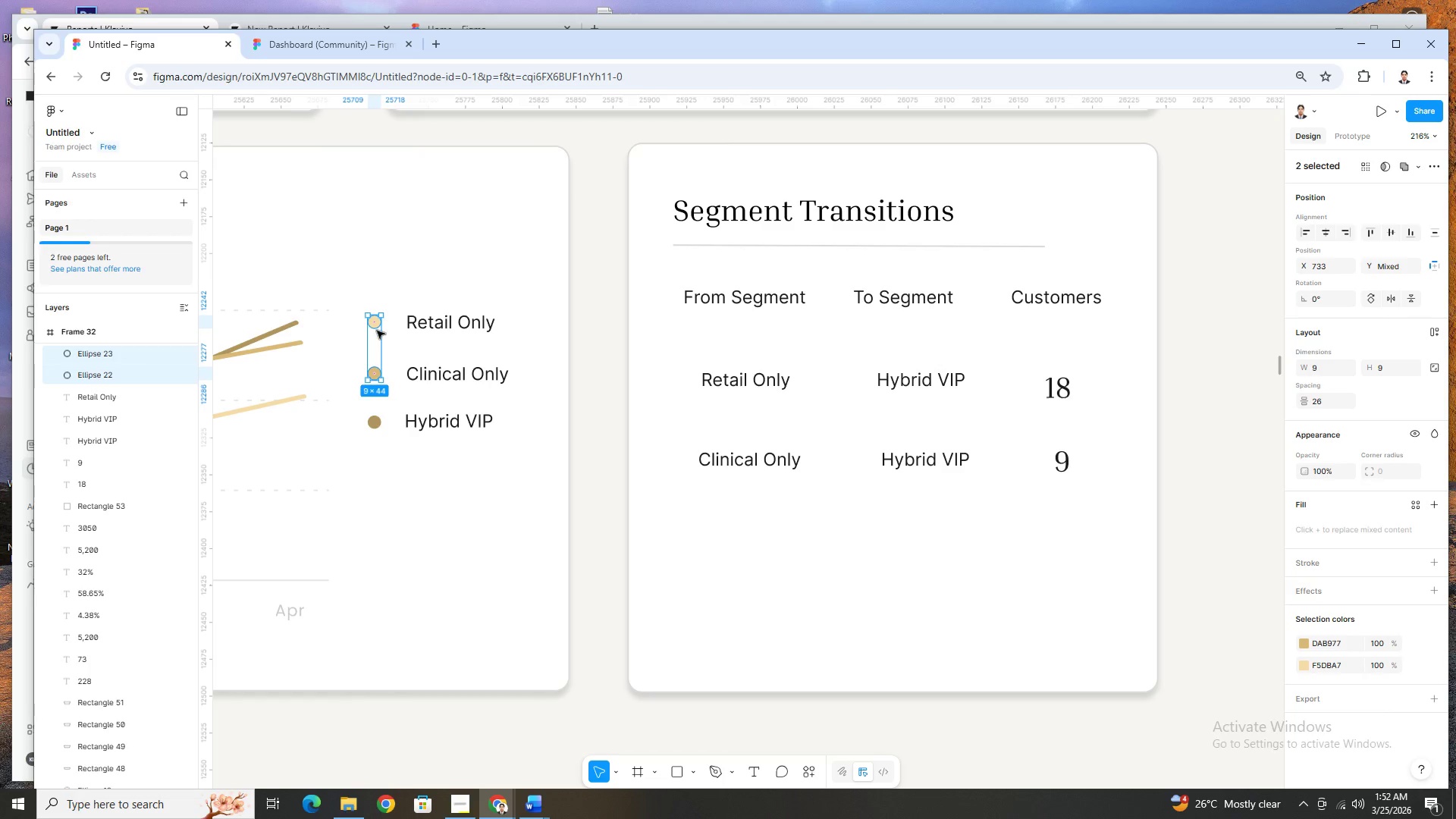 
left_click_drag(start_coordinate=[377, 328], to_coordinate=[694, 388])
 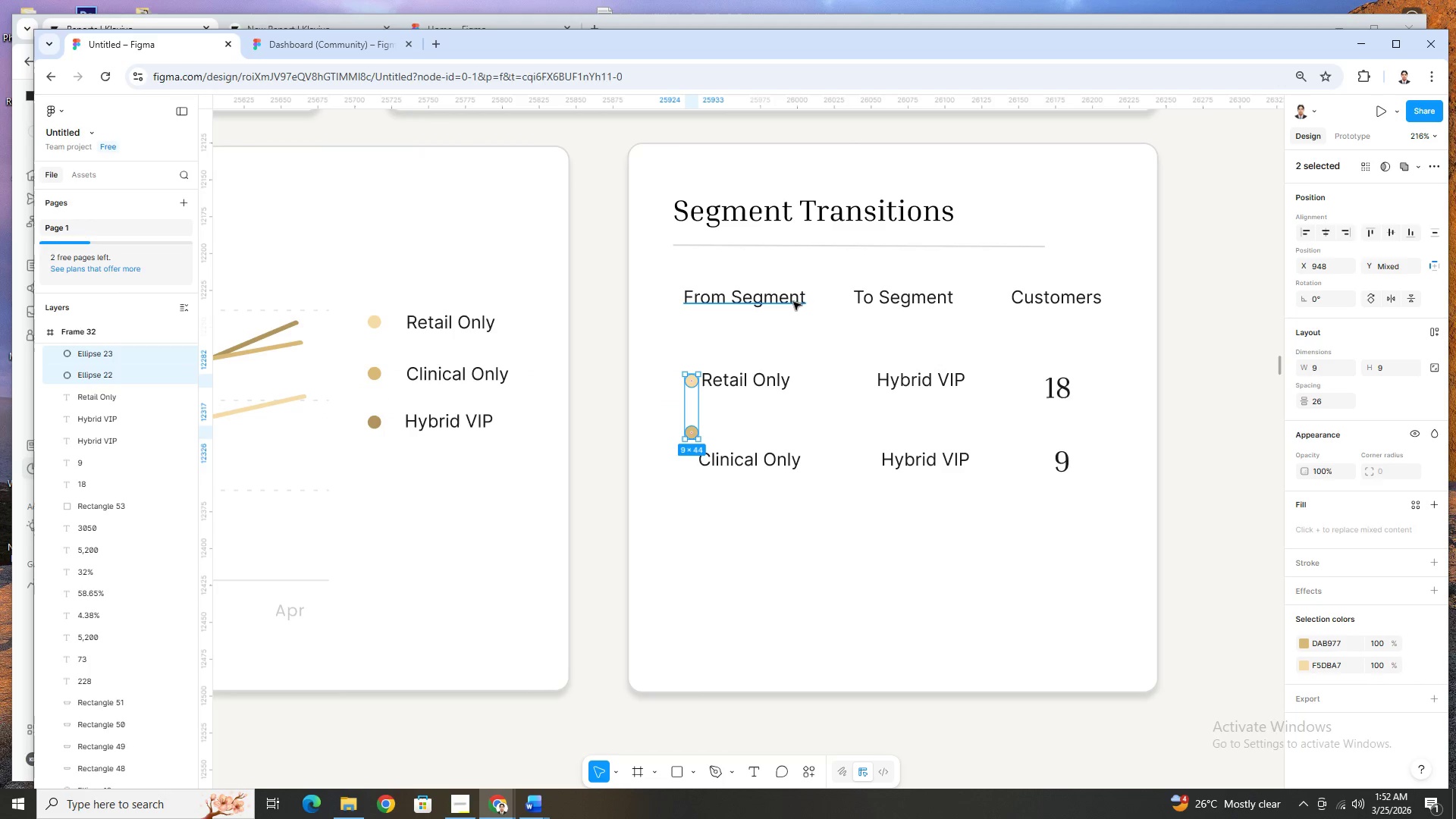 
double_click([793, 302])
 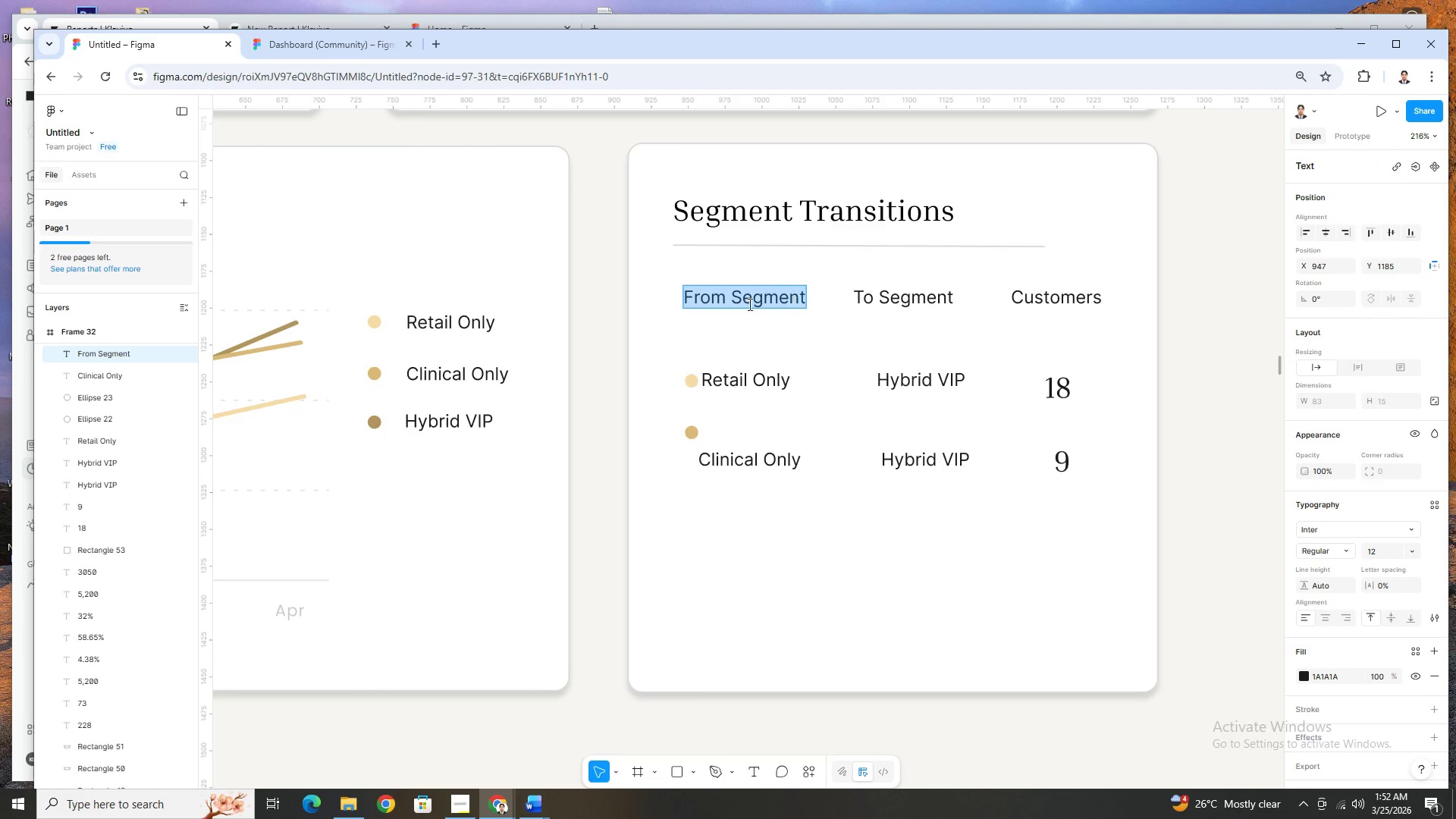 
triple_click([747, 304])
 